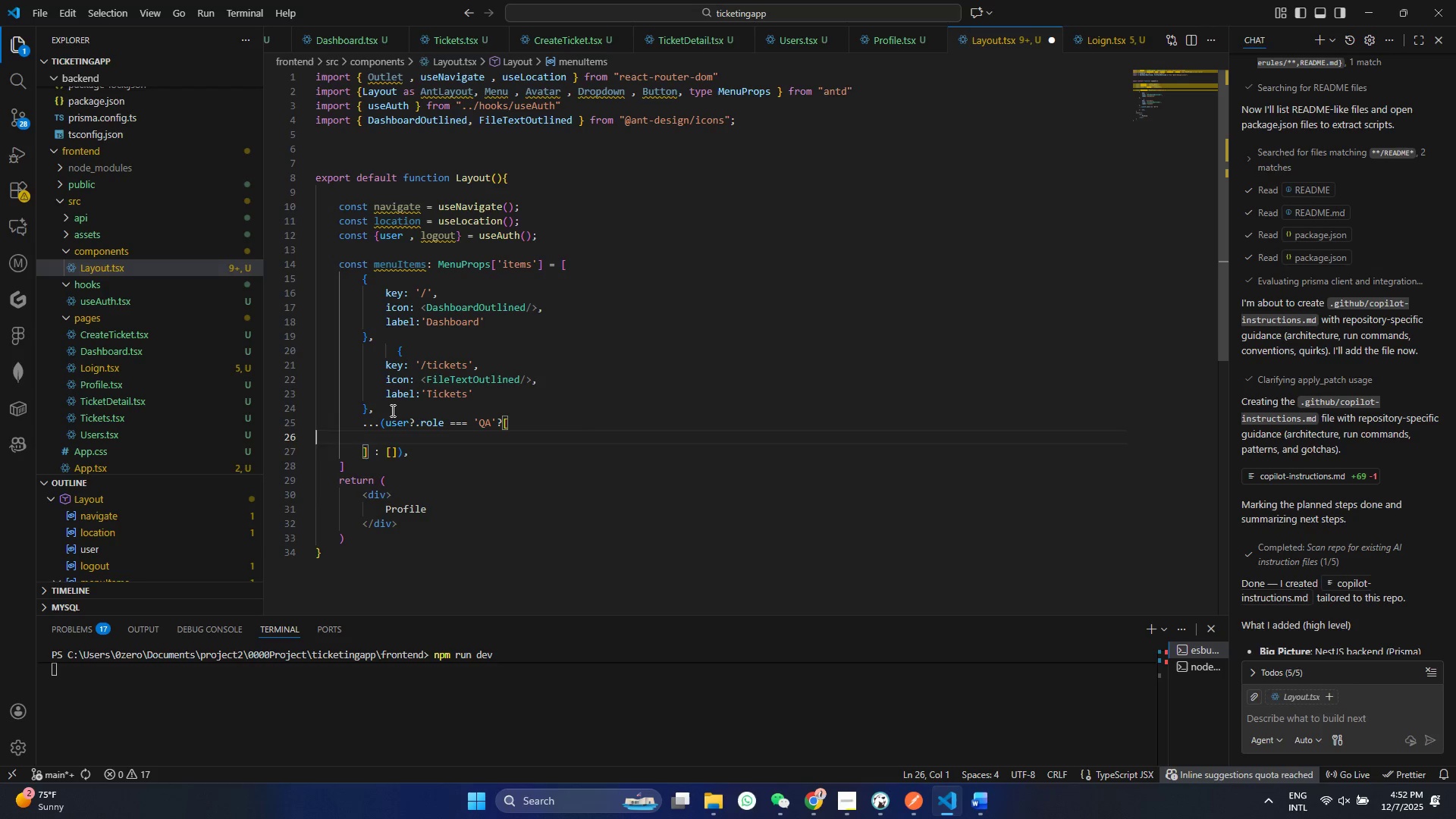 
hold_key(key=Space, duration=0.92)
 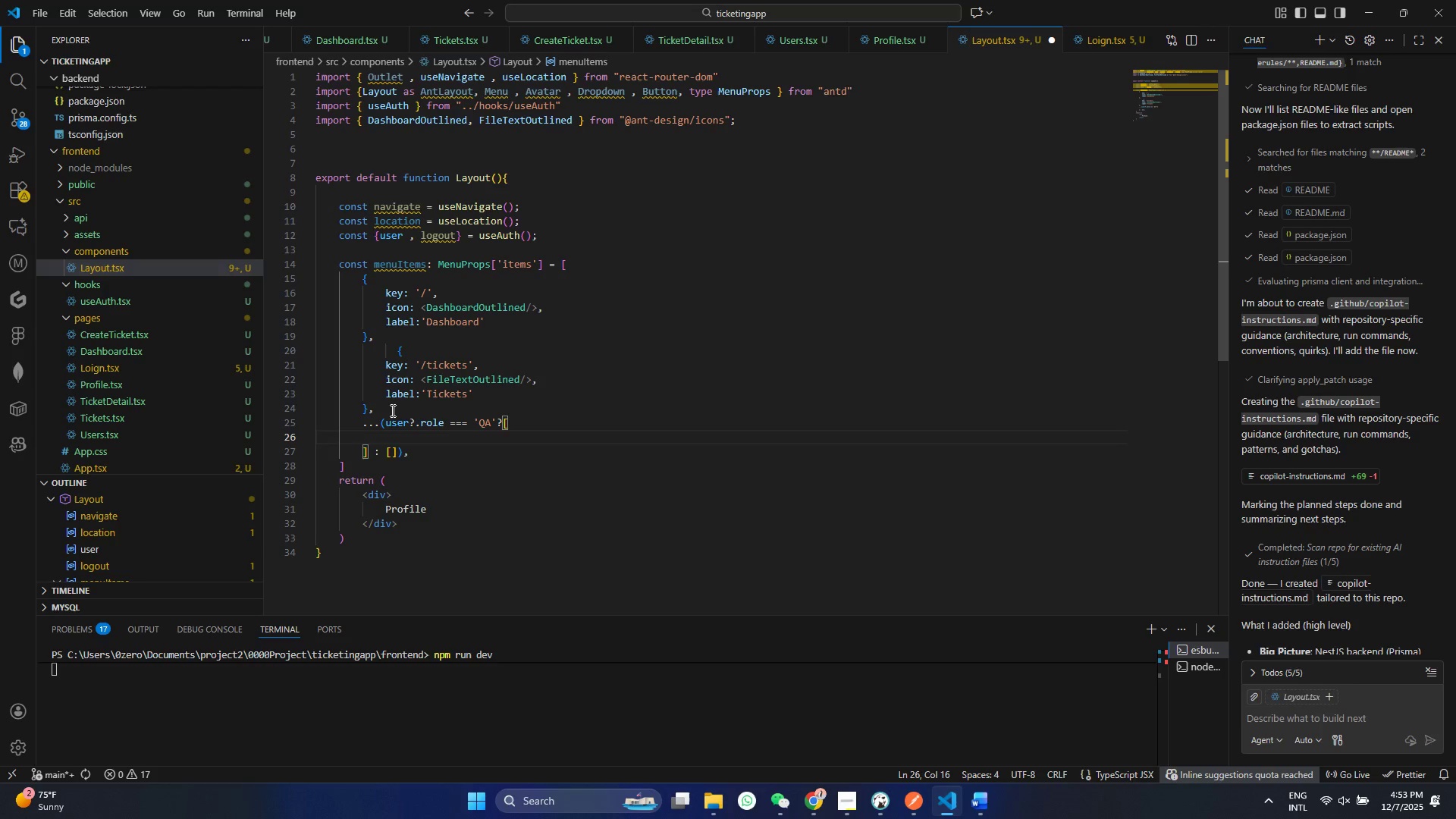 
key(Shift+BracketLeft)
 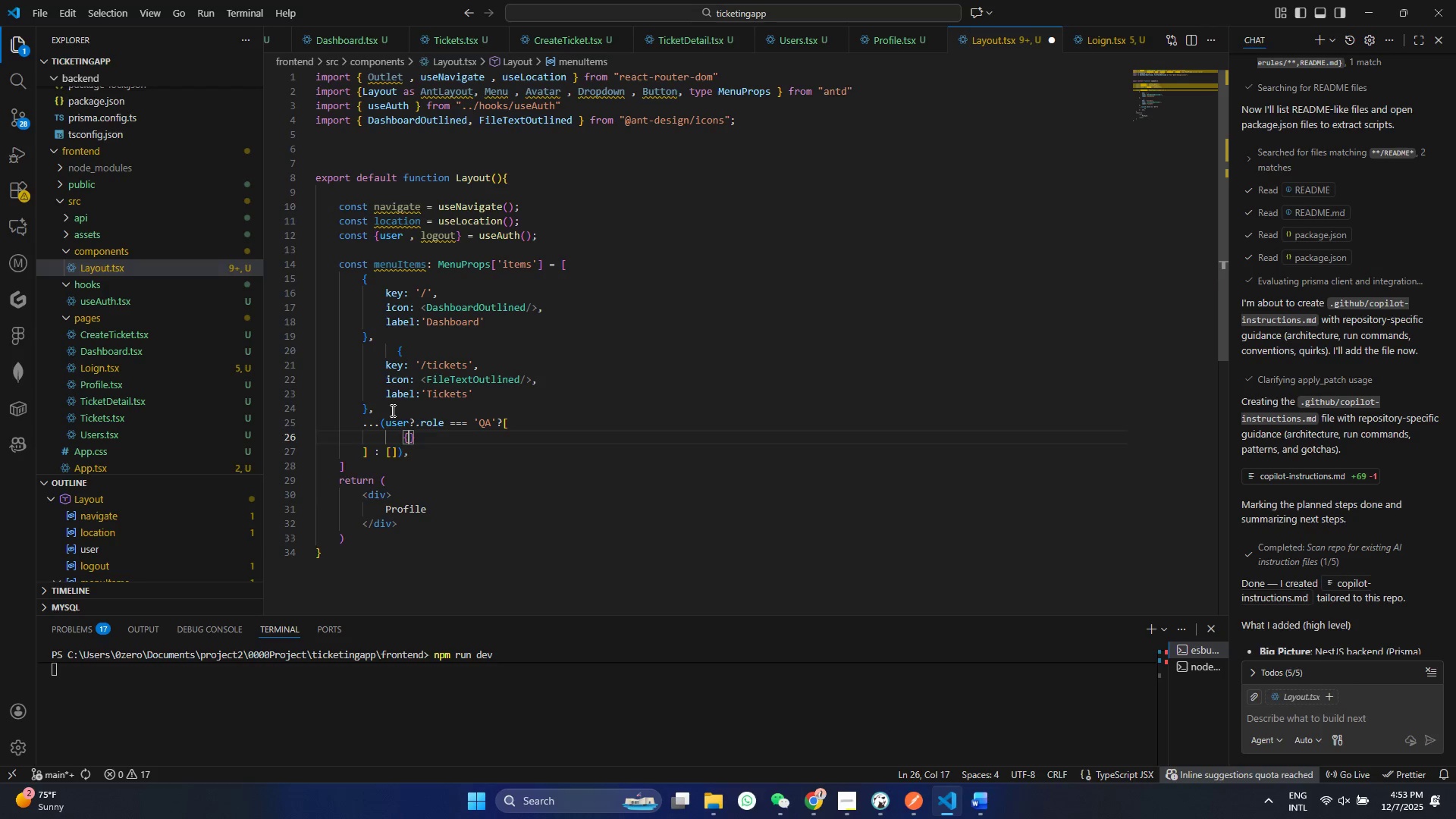 
key(Shift+Enter)
 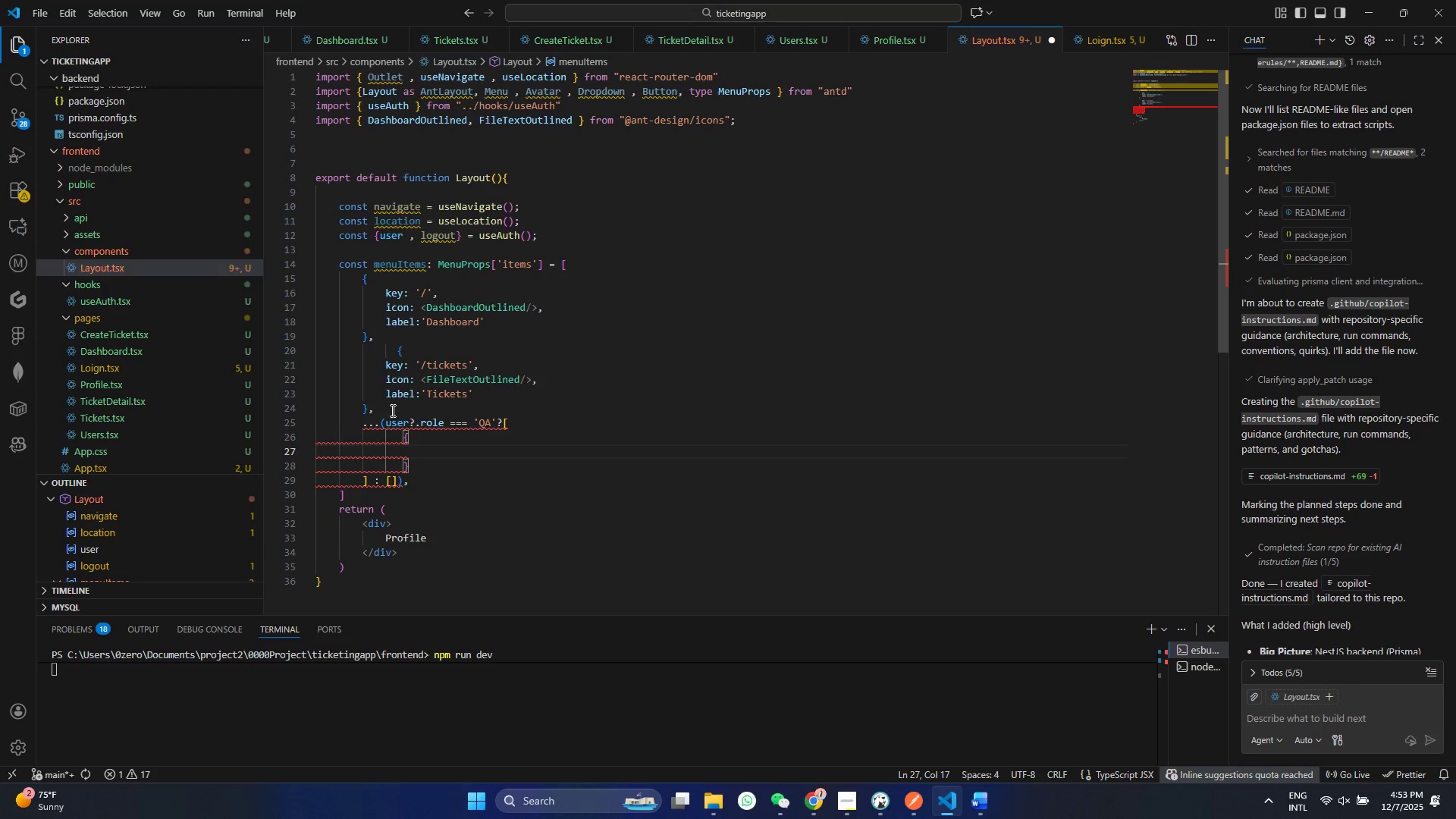 
key(Control+ControlLeft)
 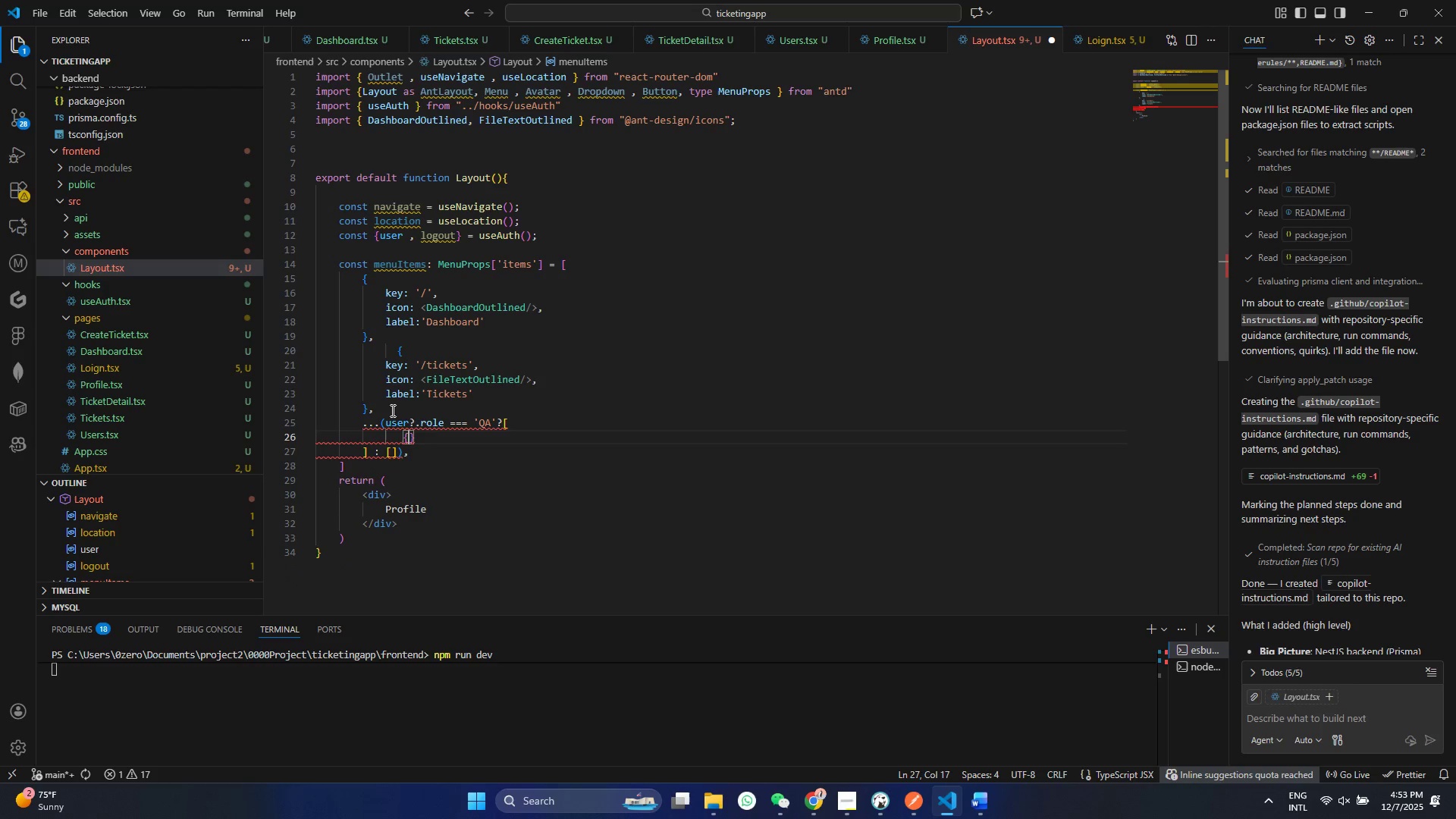 
key(Control+Z)
 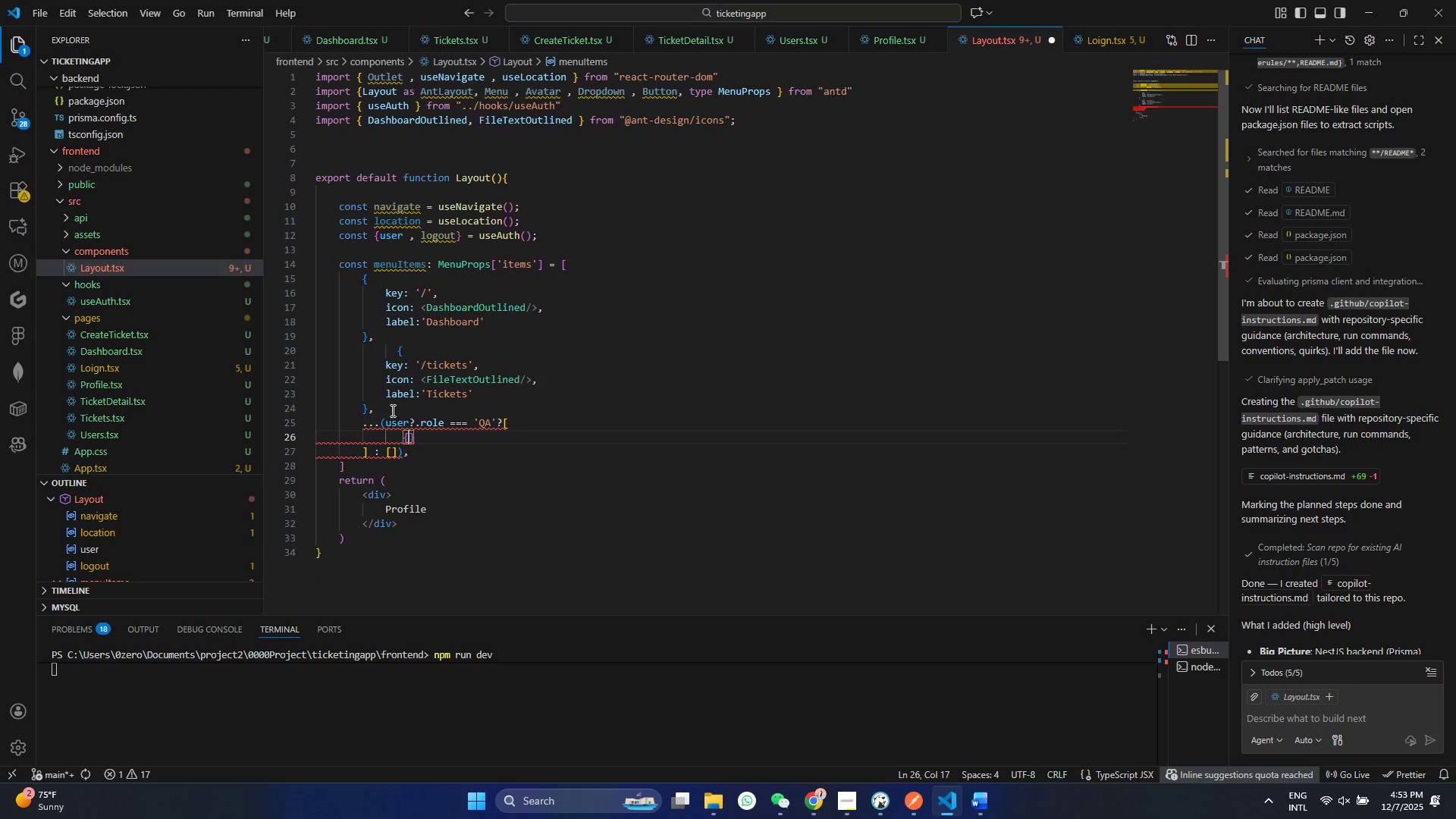 
key(Control+Z)
 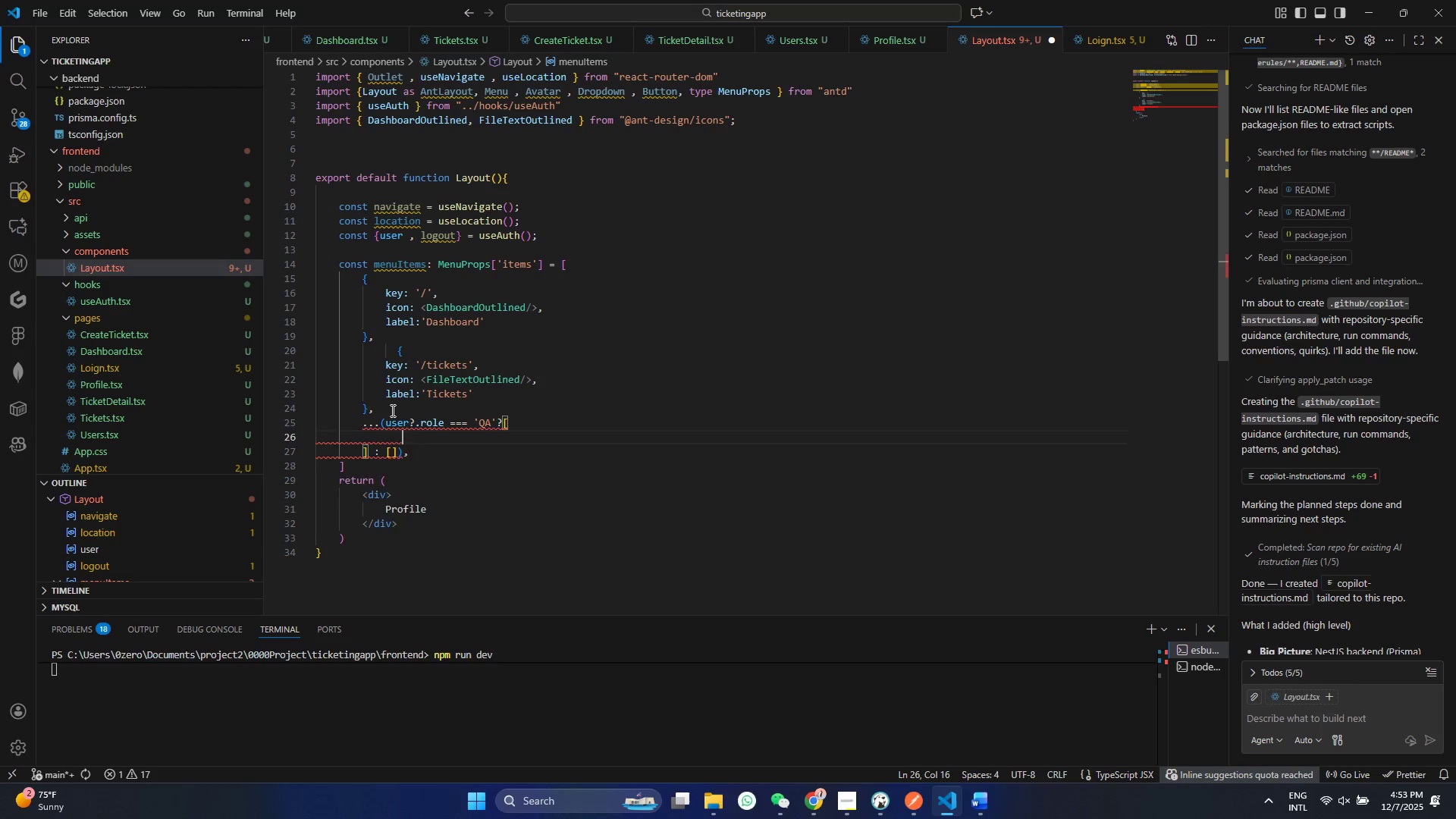 
key(Control+V)
 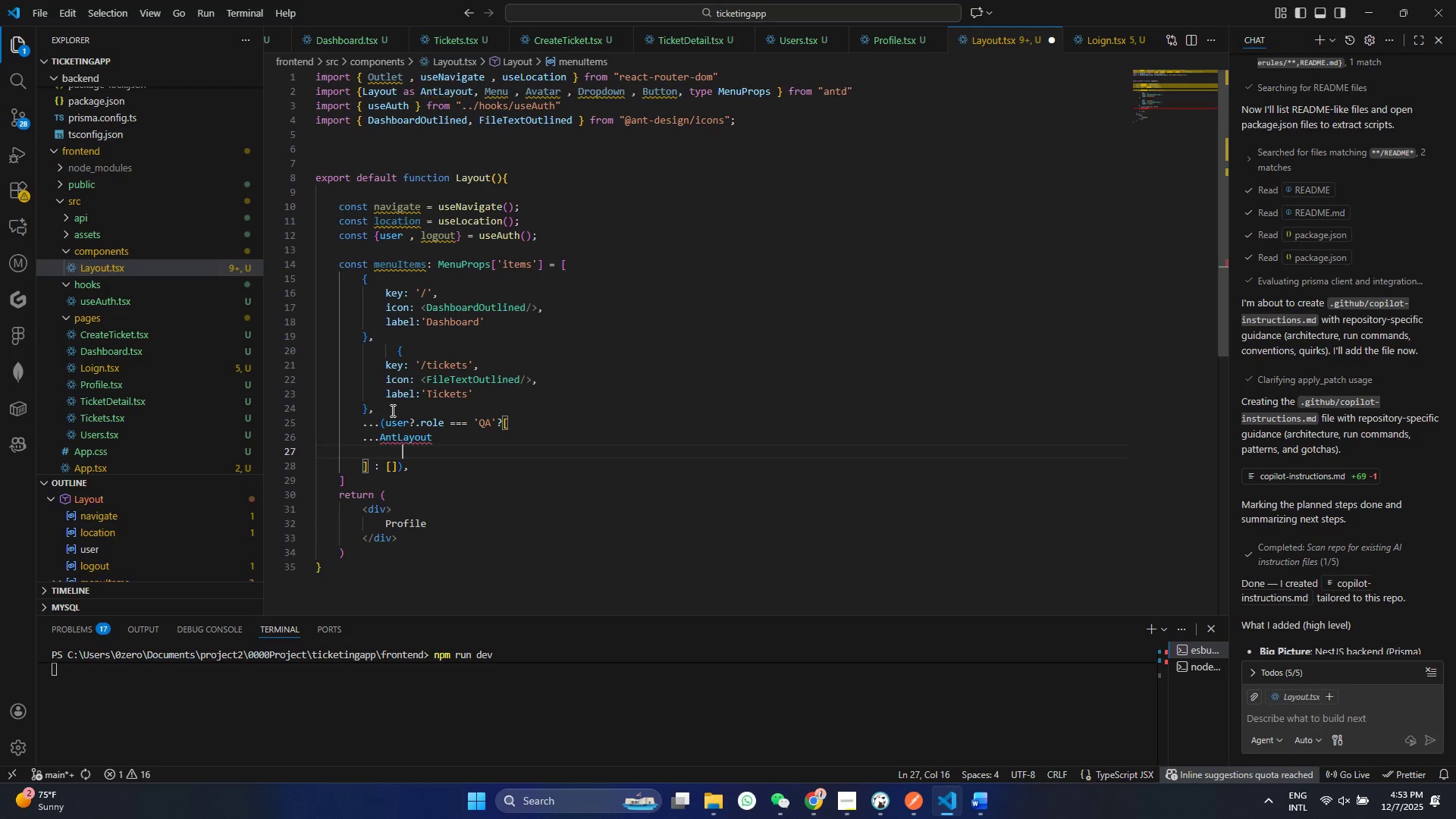 
key(Control+ControlLeft)
 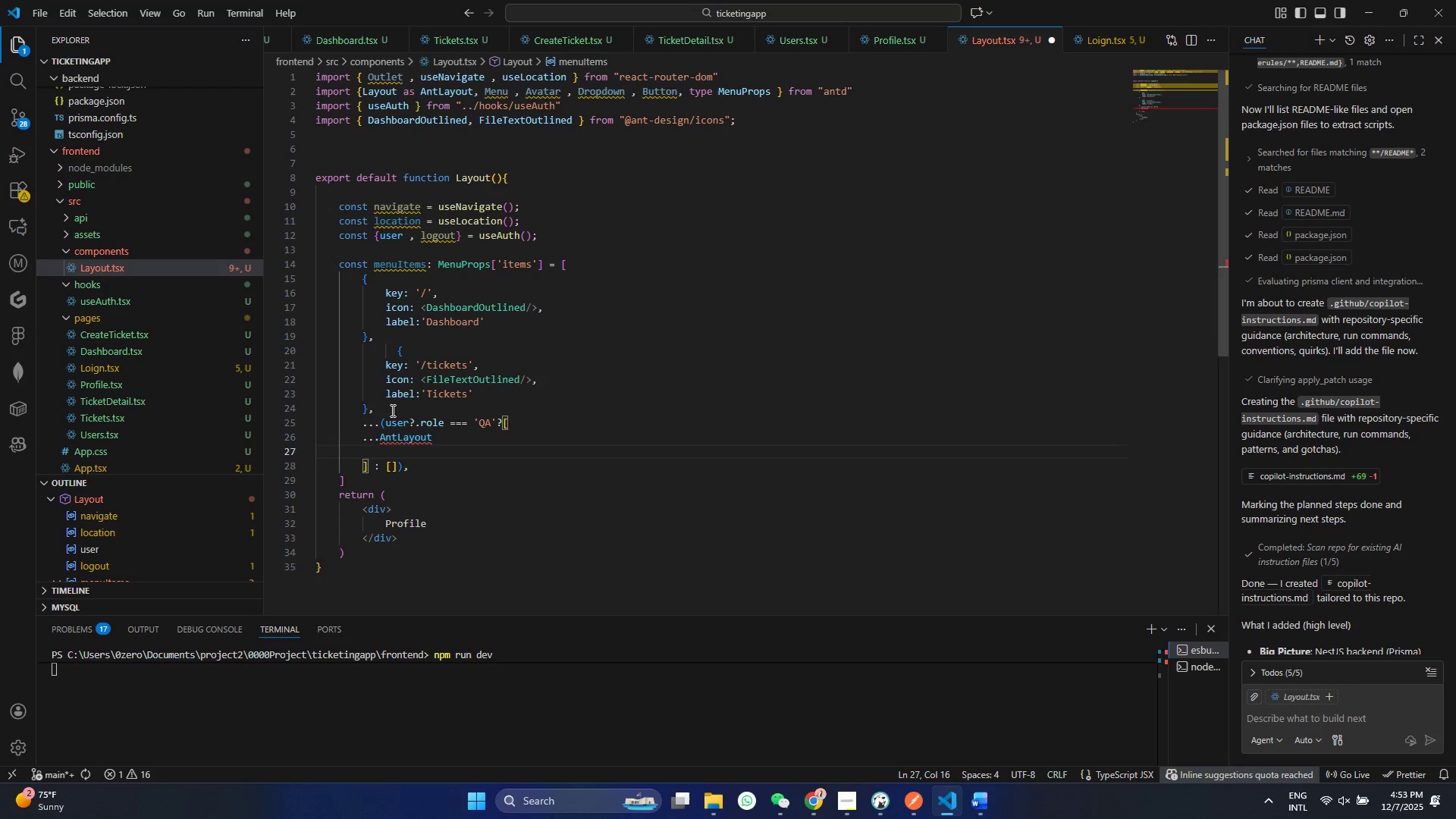 
key(Control+Z)
 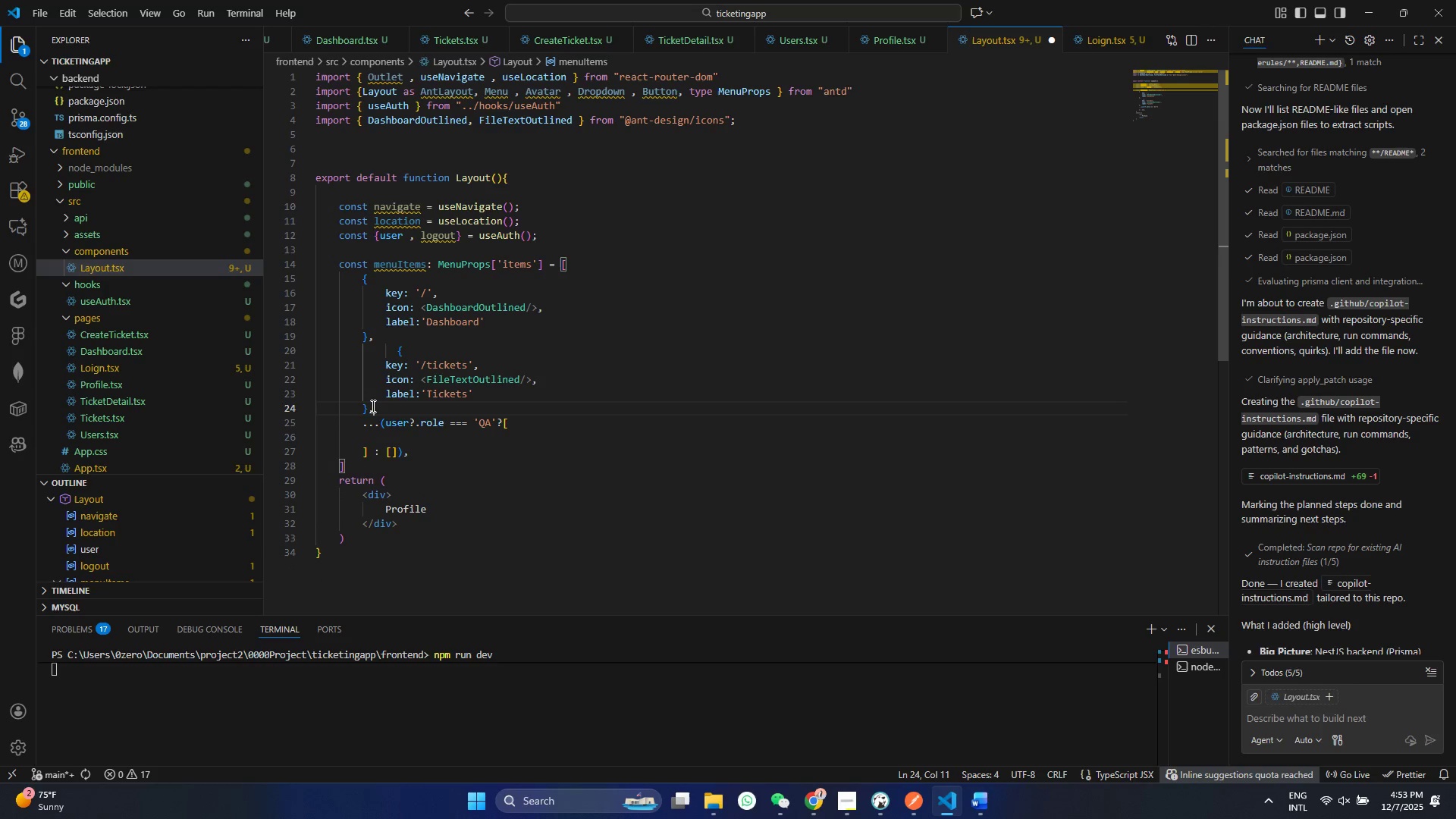 
left_click_drag(start_coordinate=[368, 409], to_coordinate=[398, 346])
 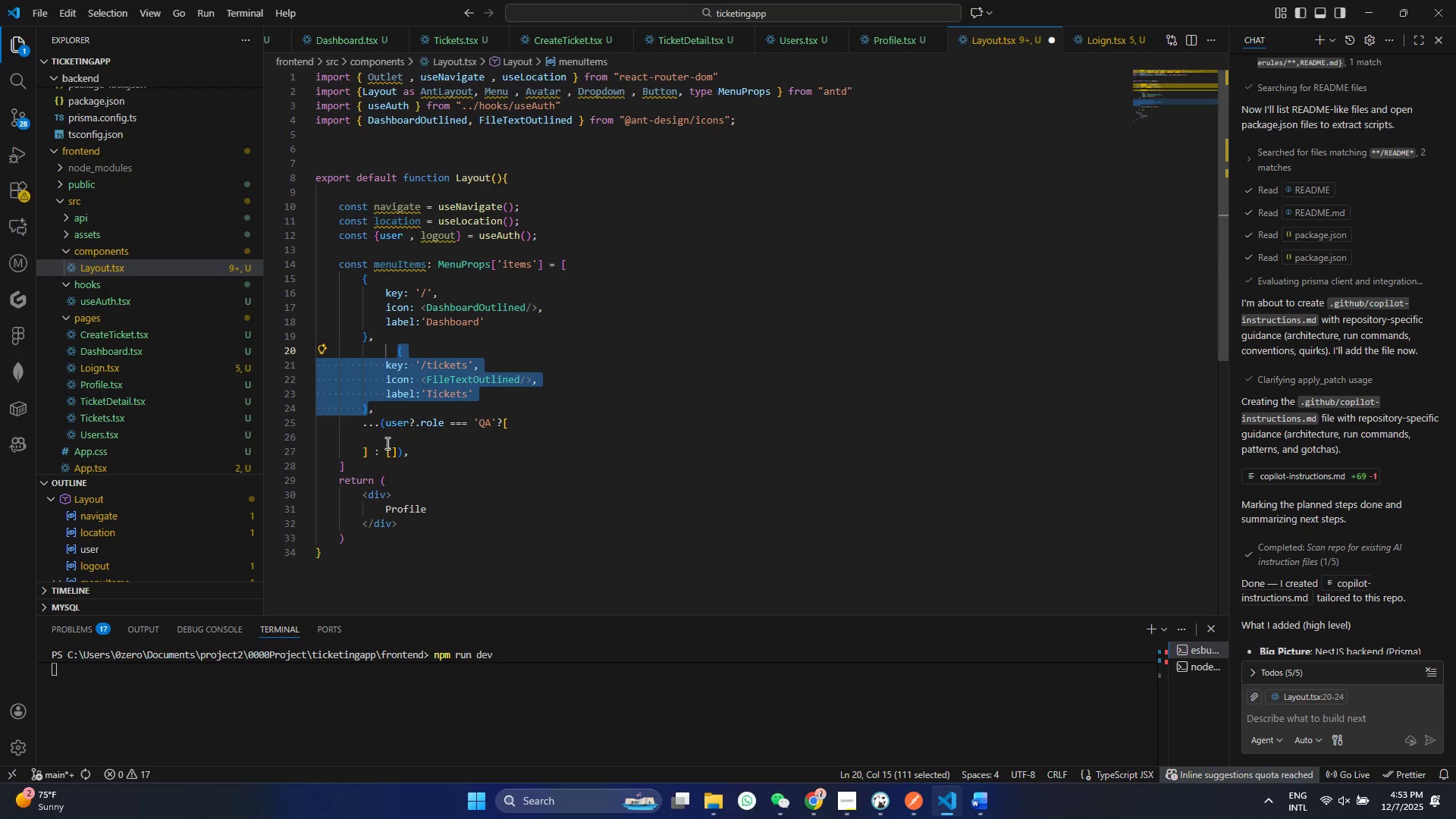 
key(Control+C)
 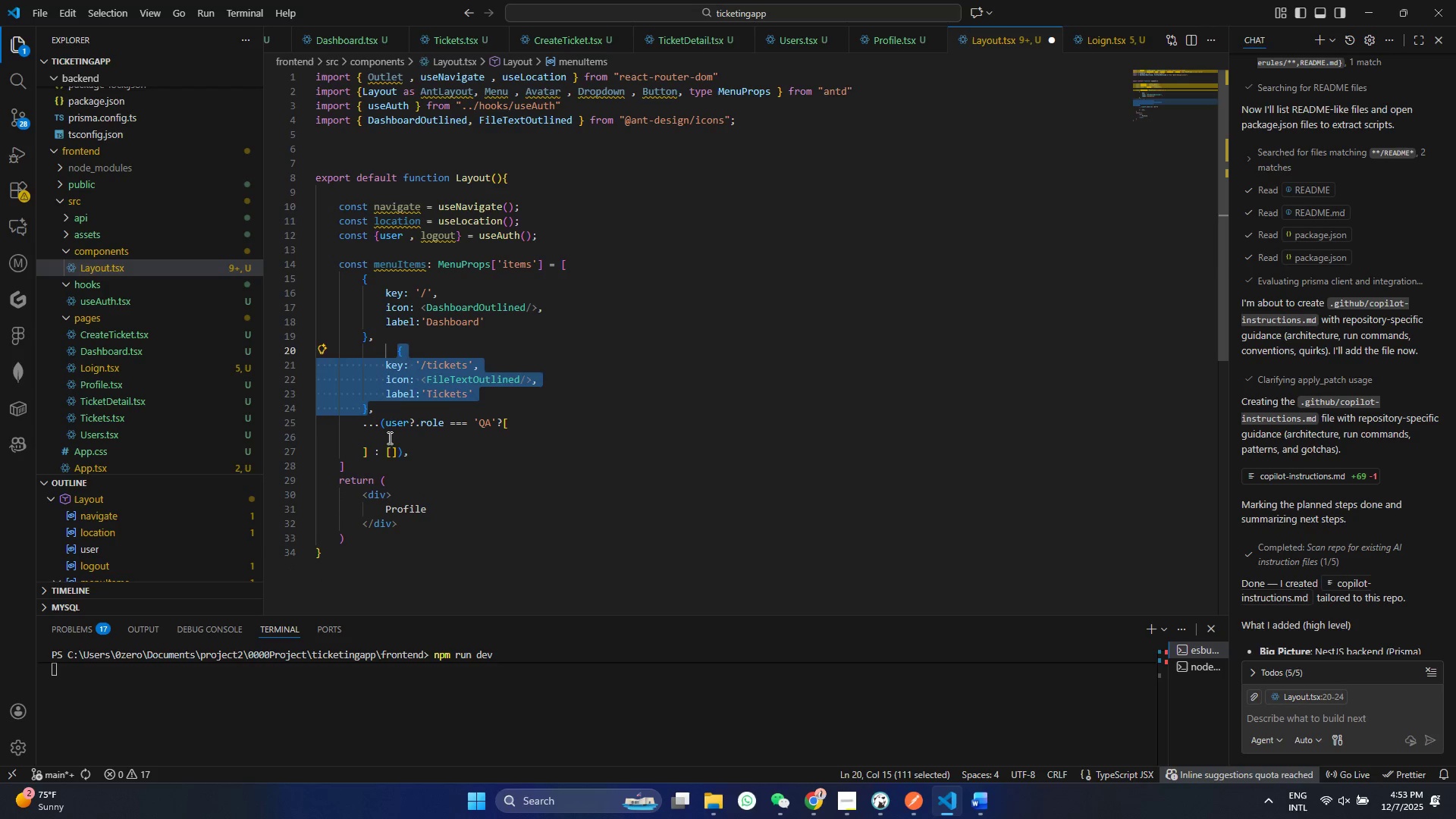 
left_click([388, 438])
 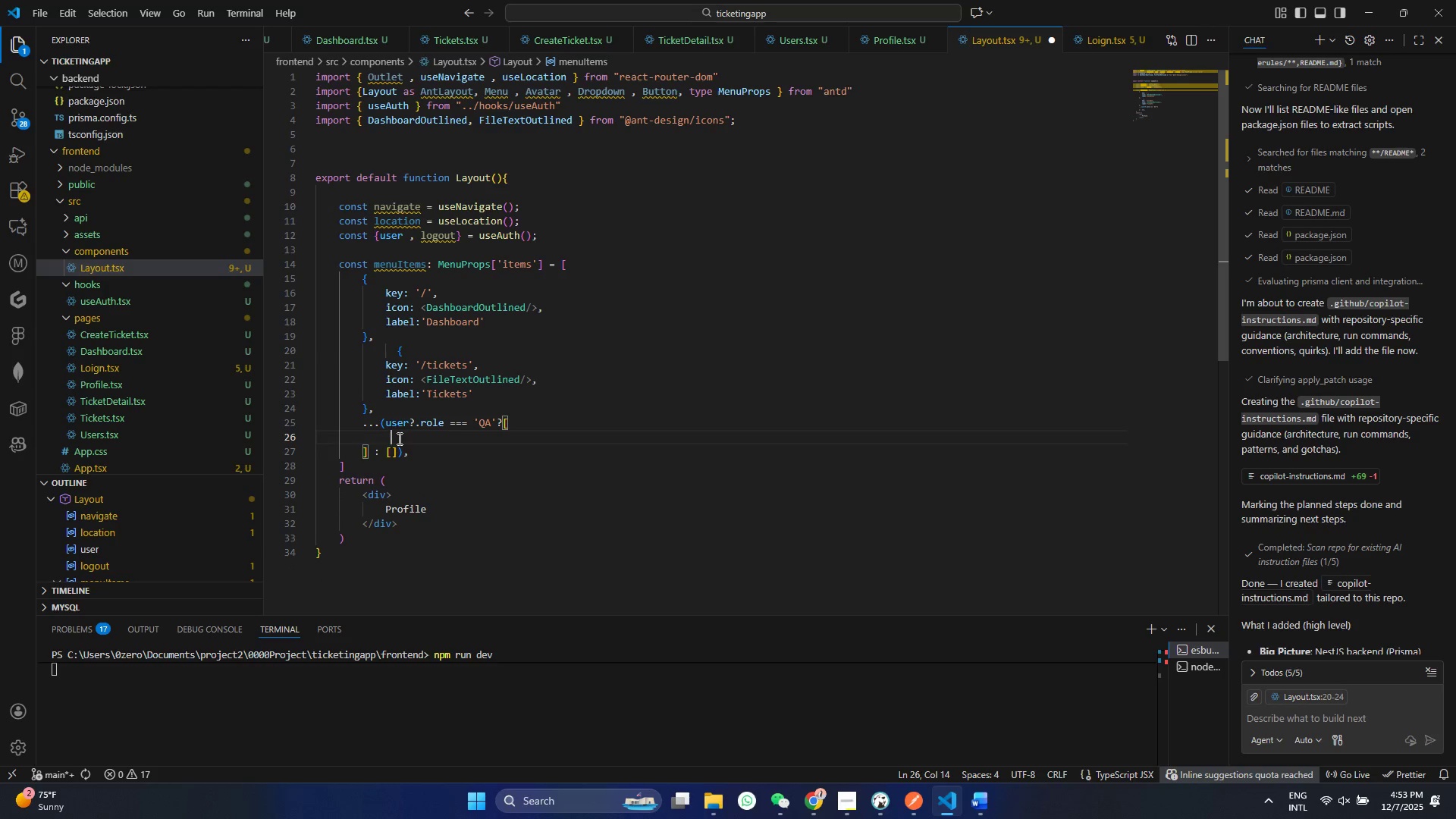 
key(Control+ControlLeft)
 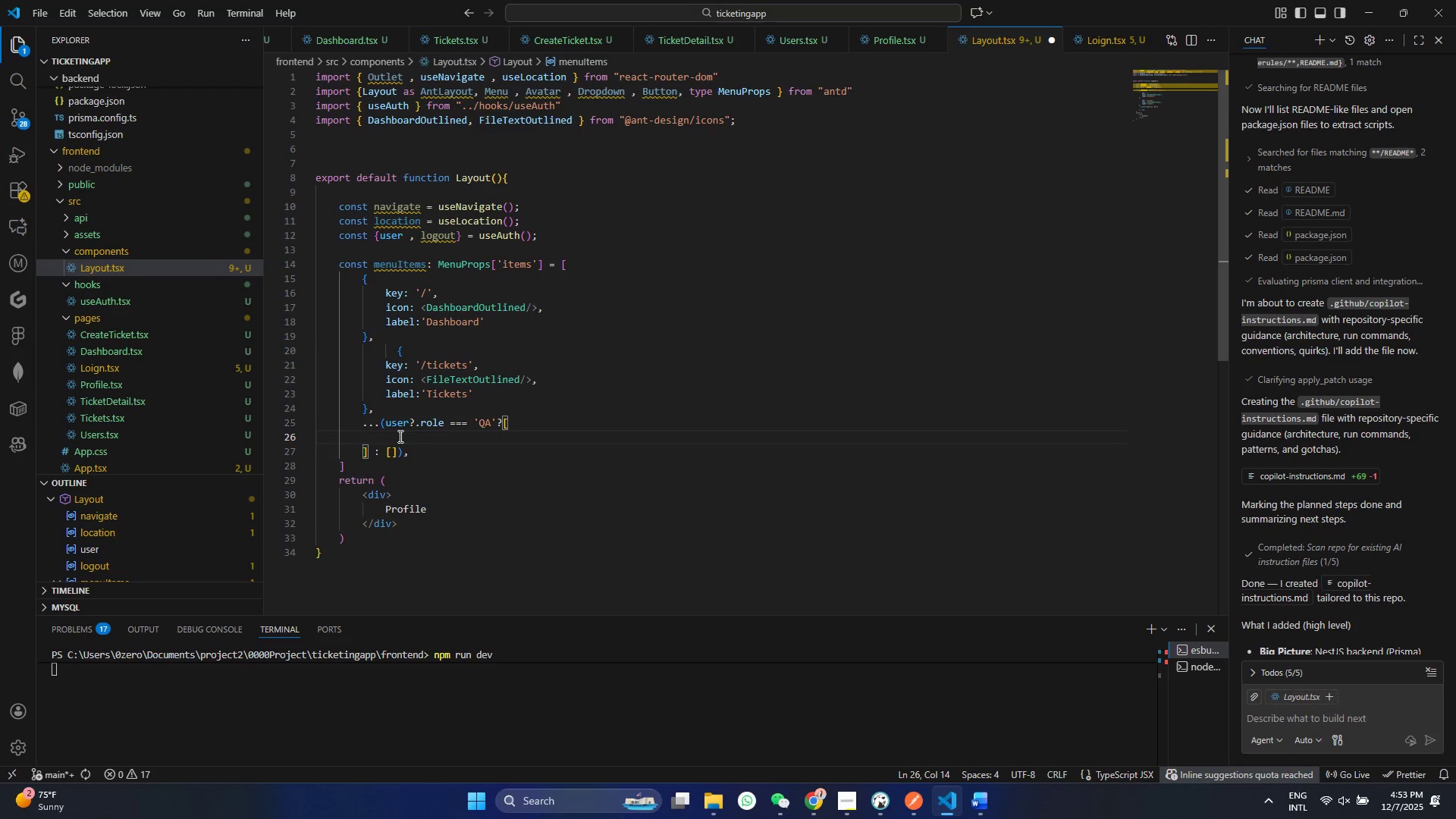 
key(Control+ControlLeft)
 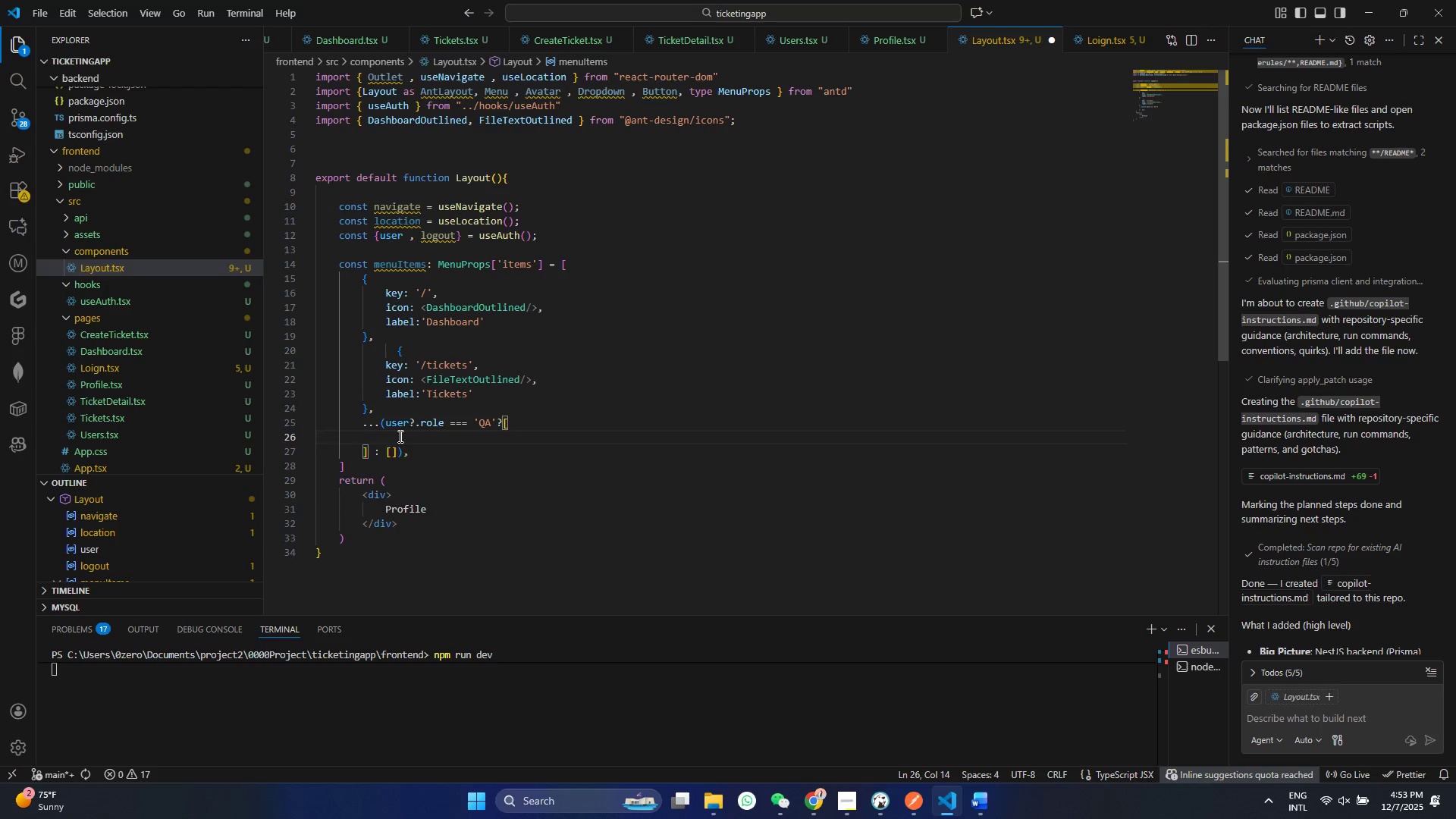 
key(Control+V)
 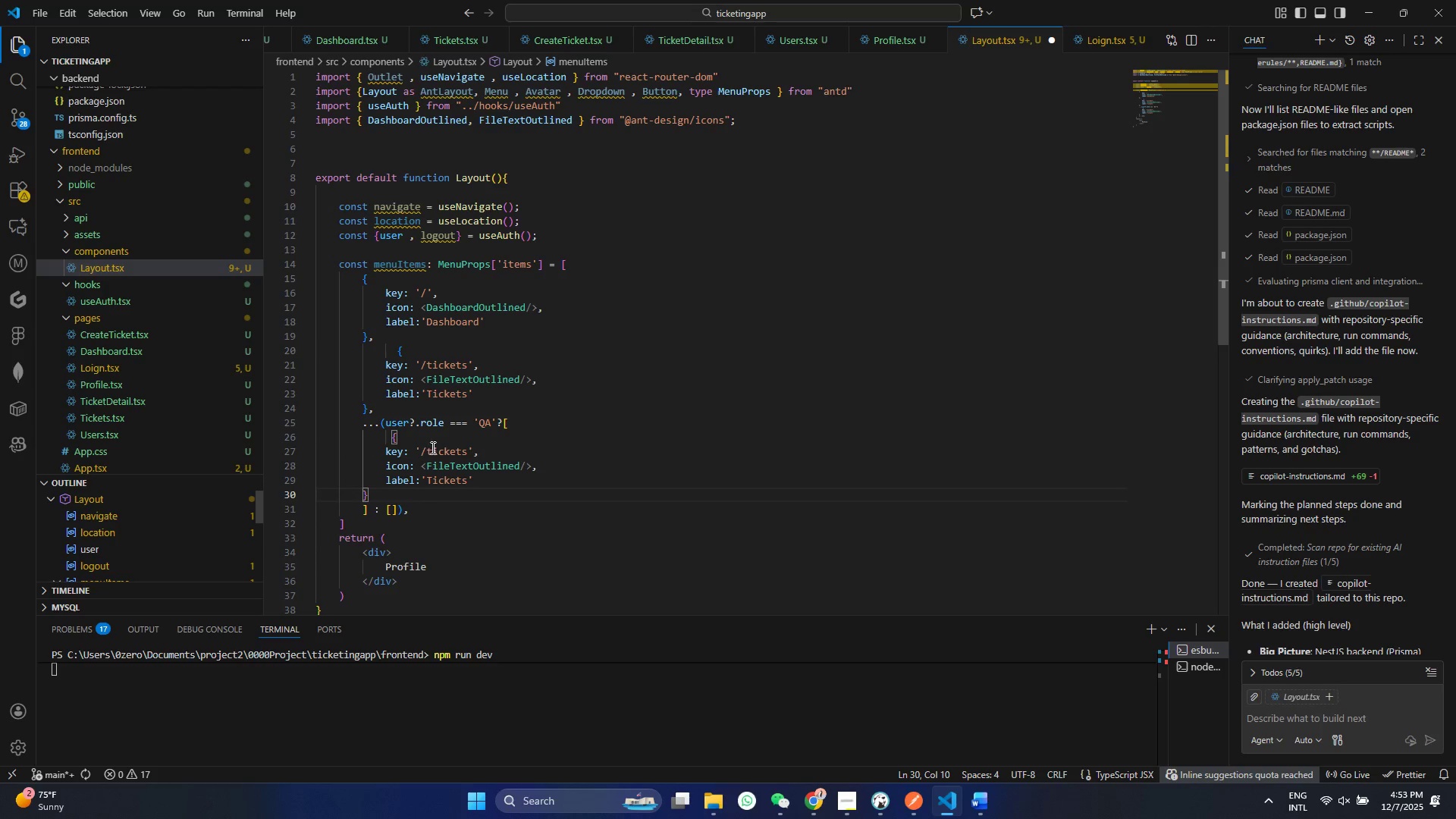 
left_click([431, 447])
 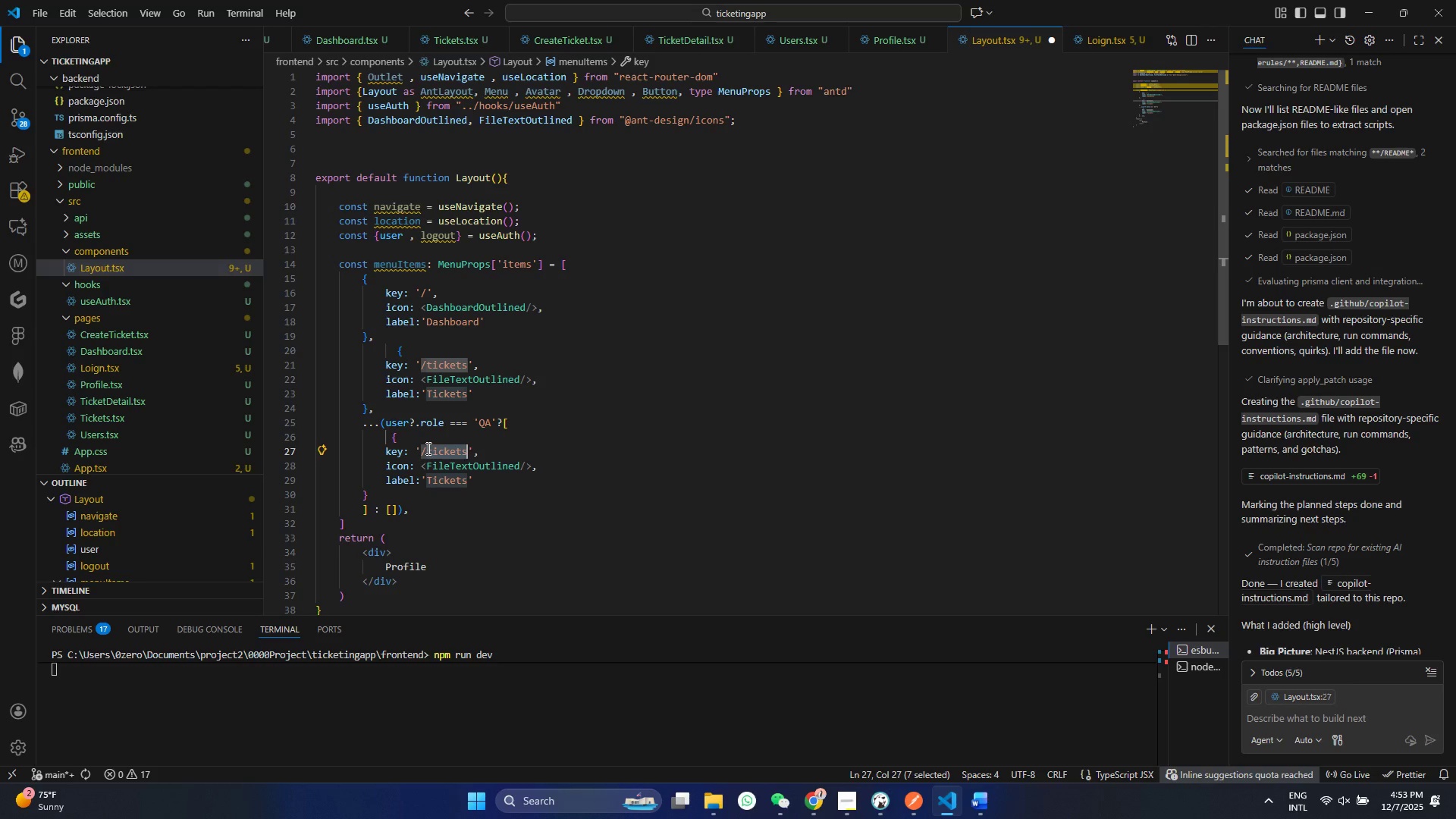 
key(ArrowUp)
 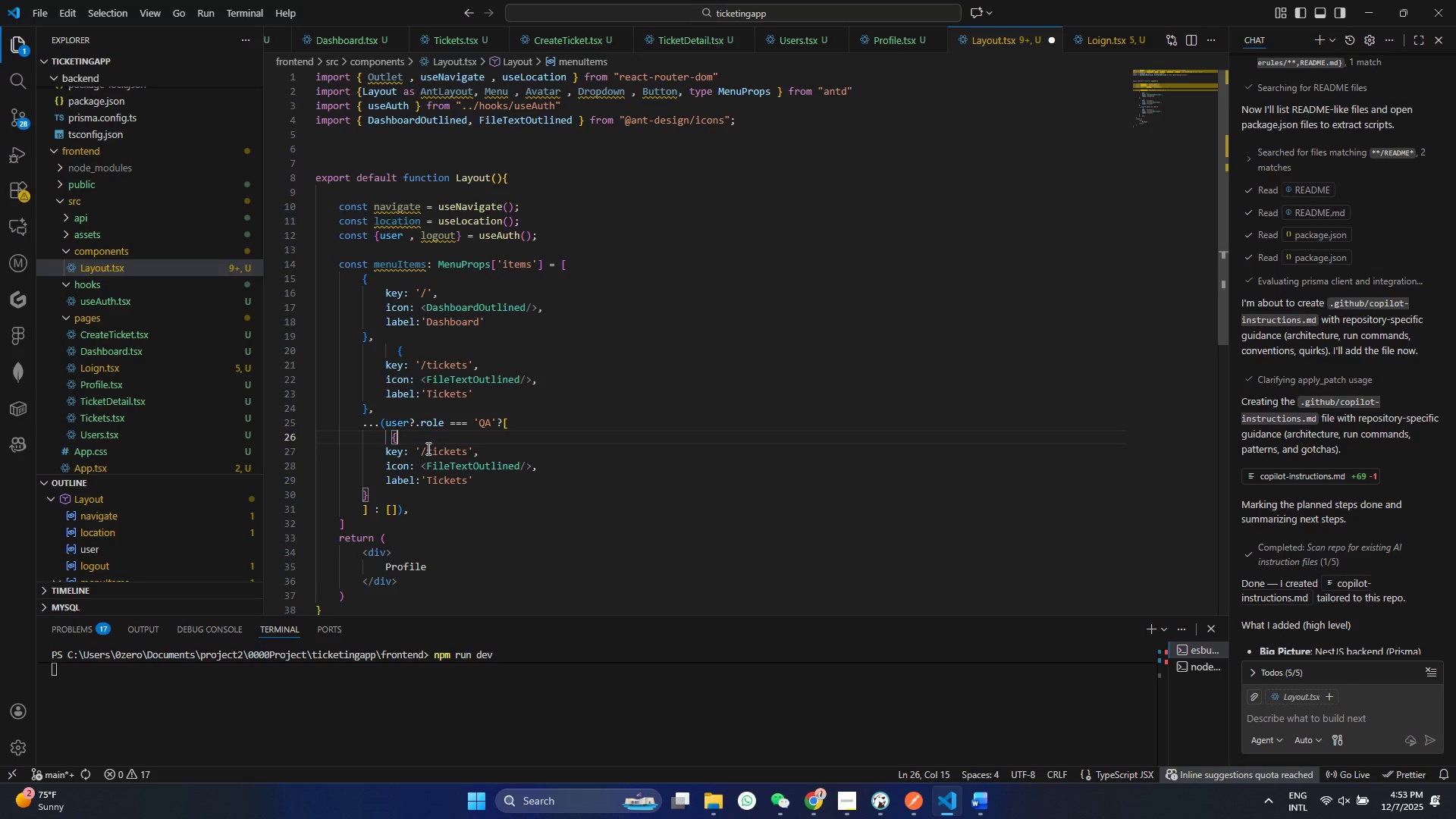 
scroll: coordinate [441, 448], scroll_direction: up, amount: 2.0
 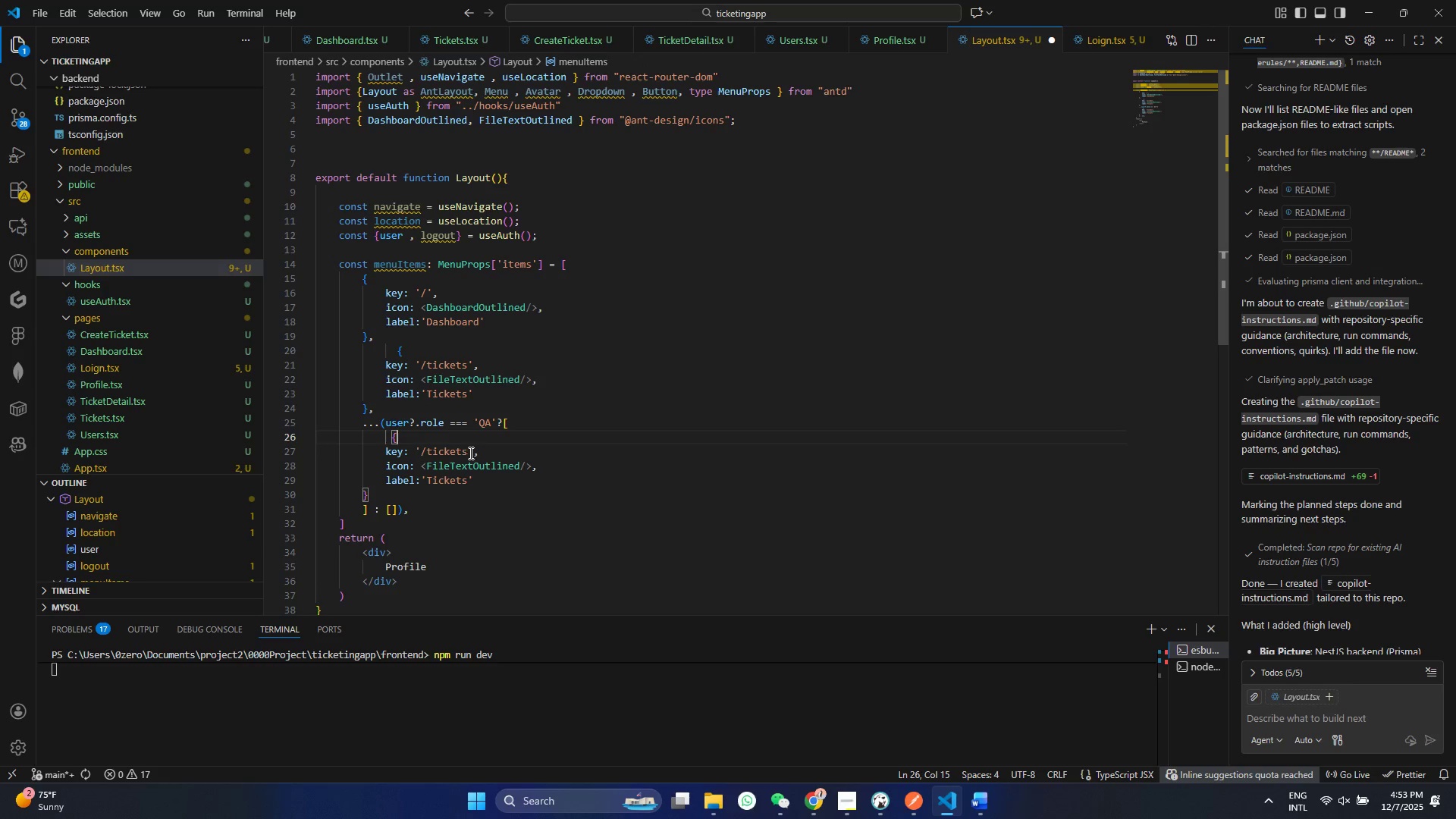 
left_click([466, 451])
 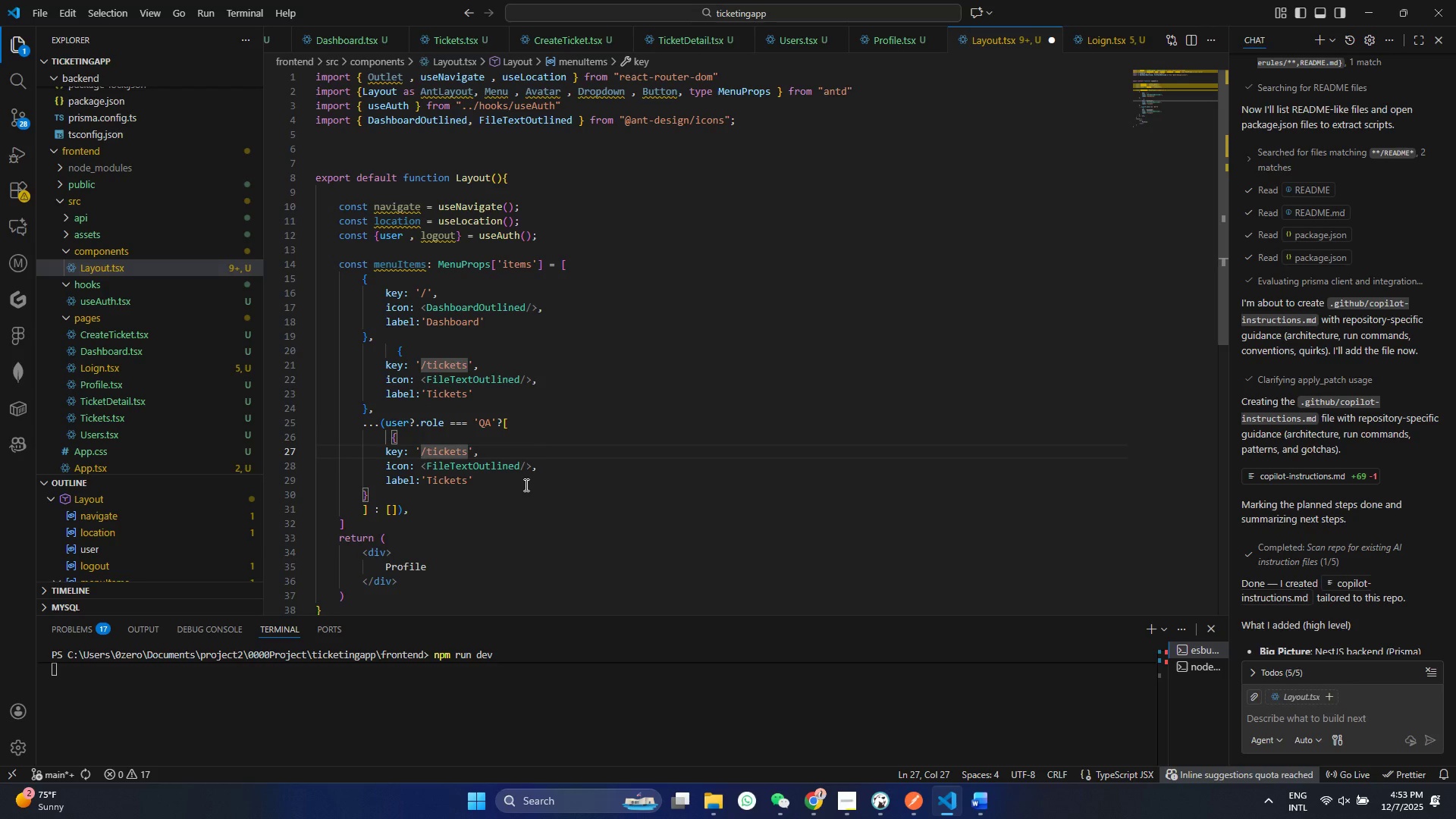 
type(/create)
 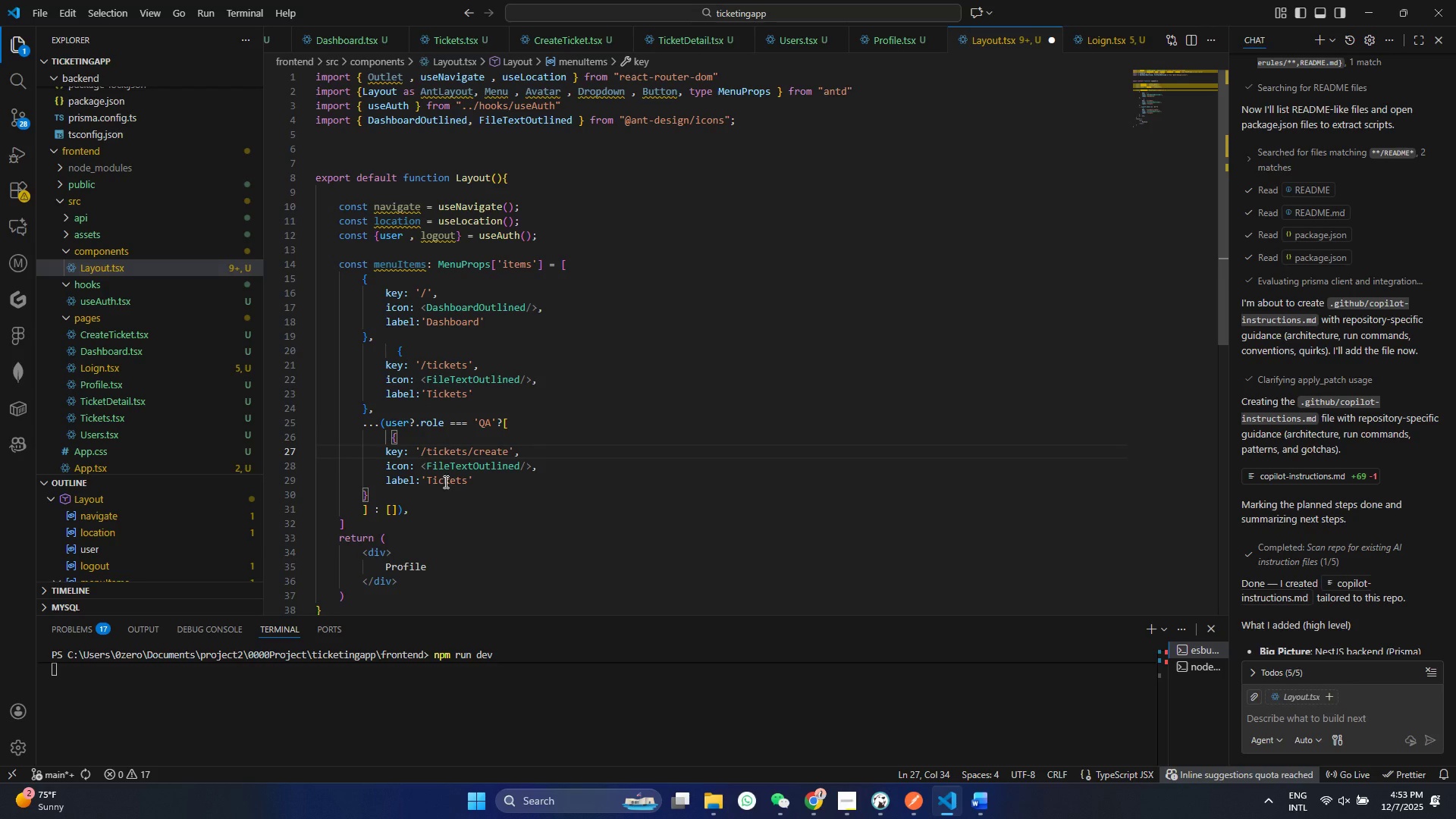 
double_click([444, 482])
 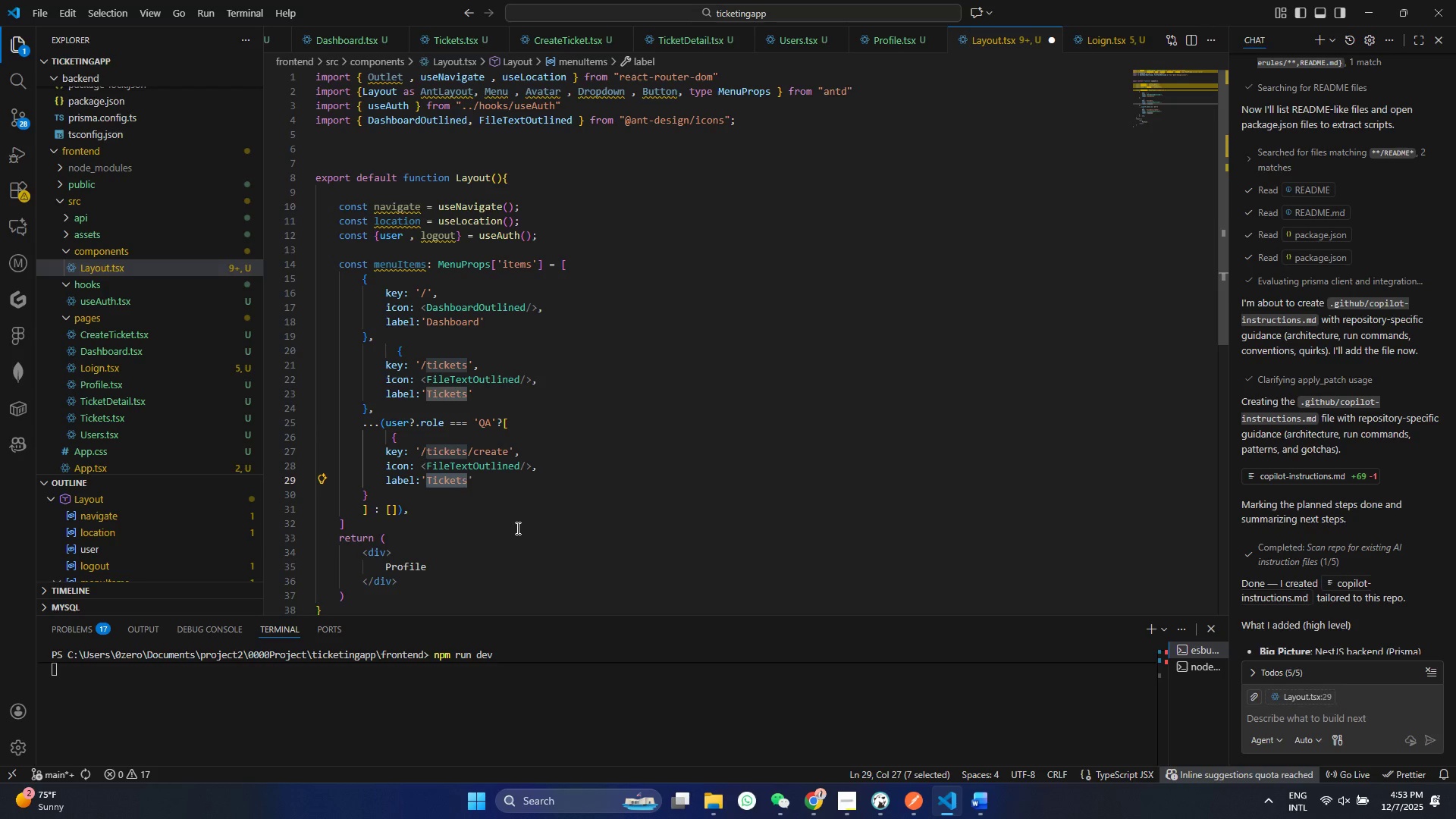 
type(Create tICkere)
key(Backspace)
key(Backspace)
type(ts)
 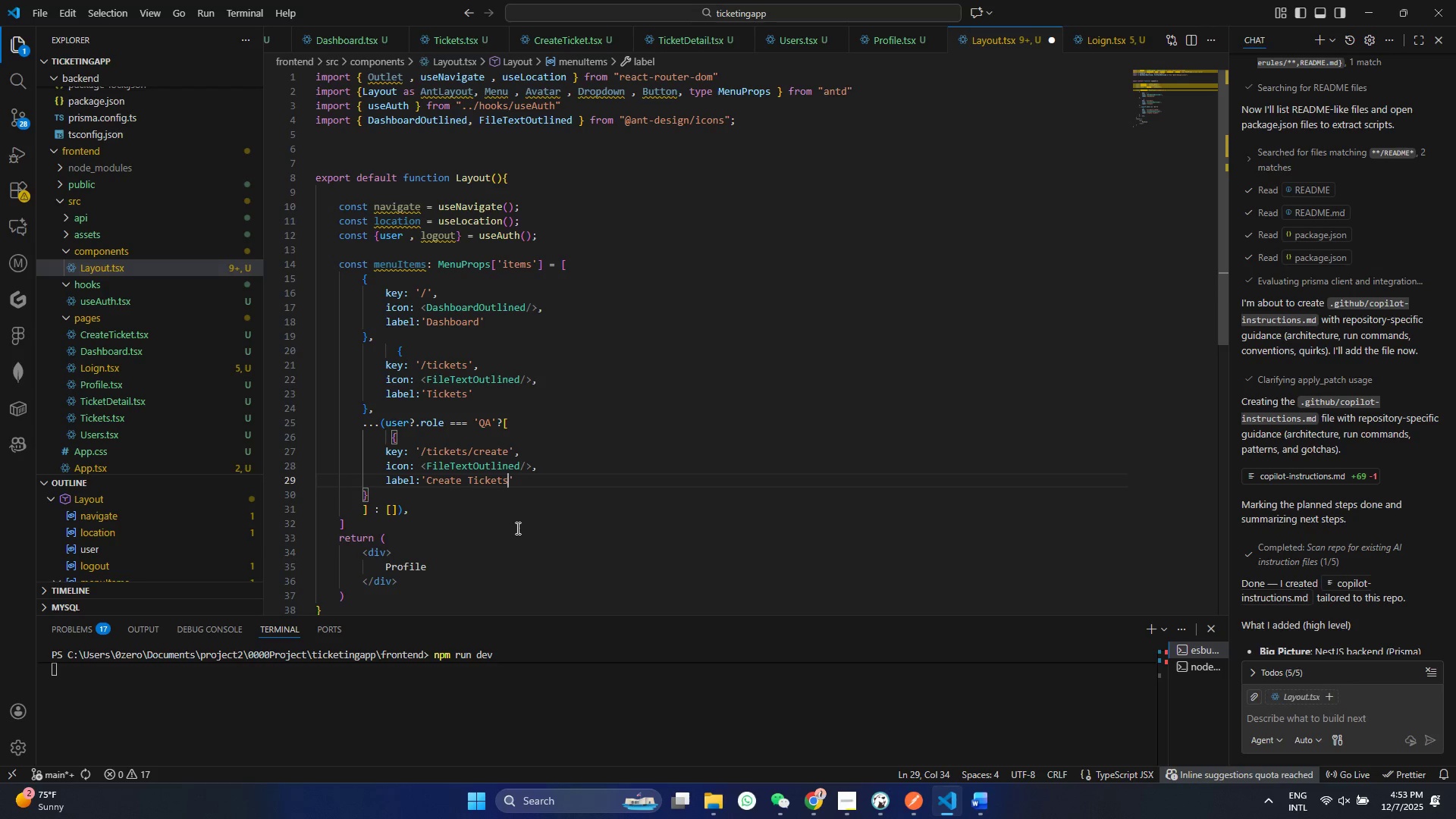 
key(Control+S)
 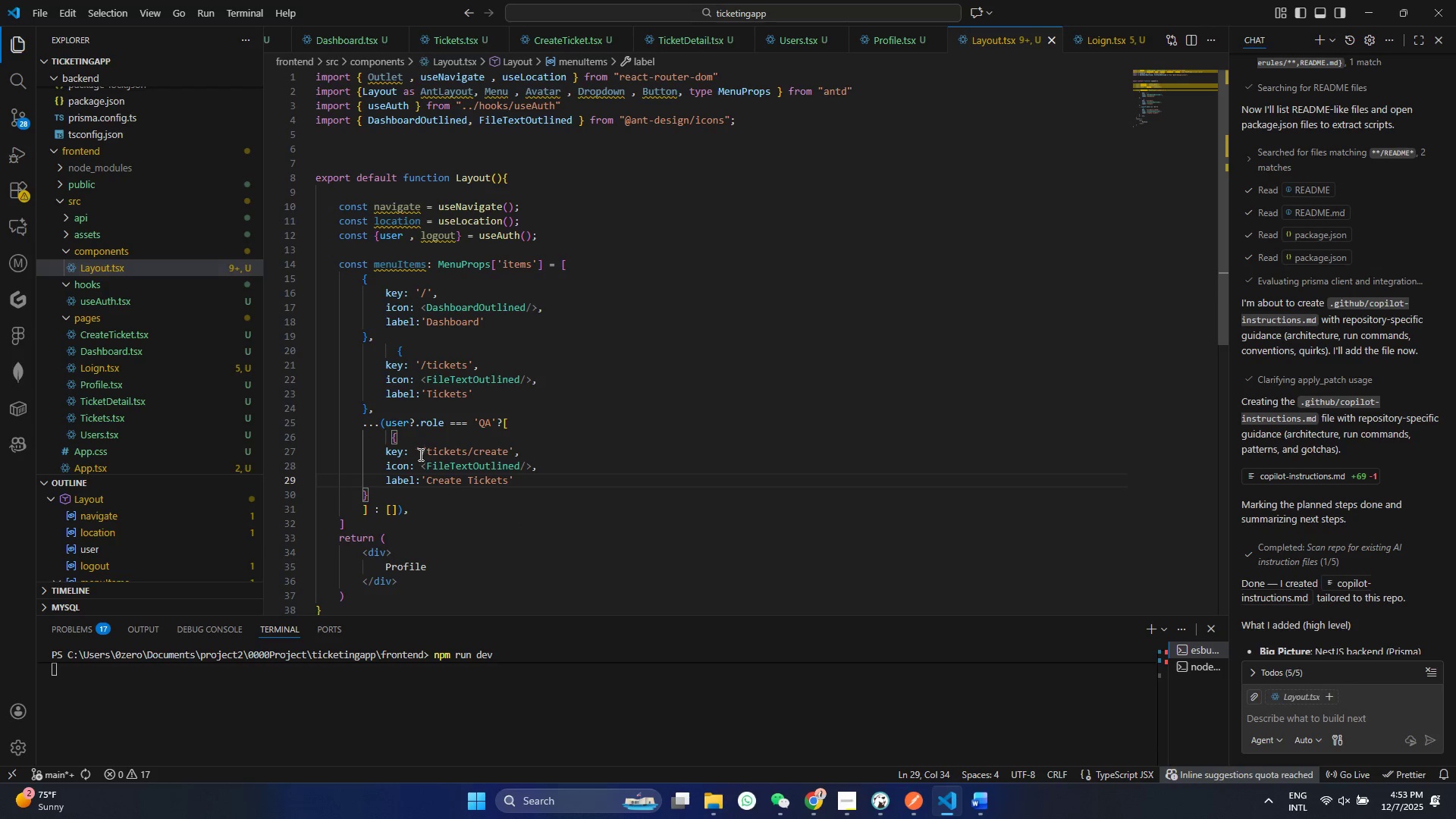 
double_click([465, 464])
 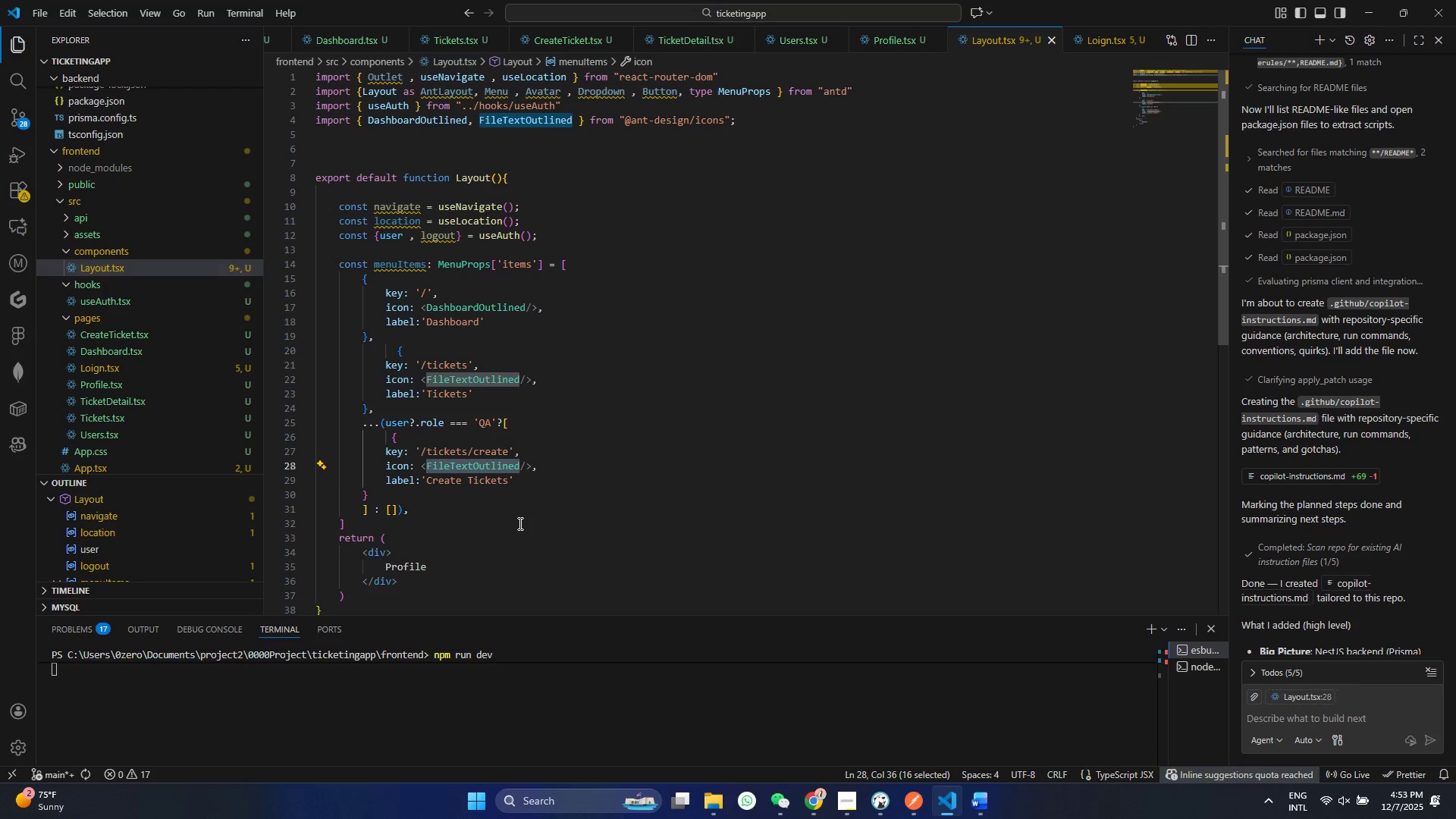 
type(PusOUT)
 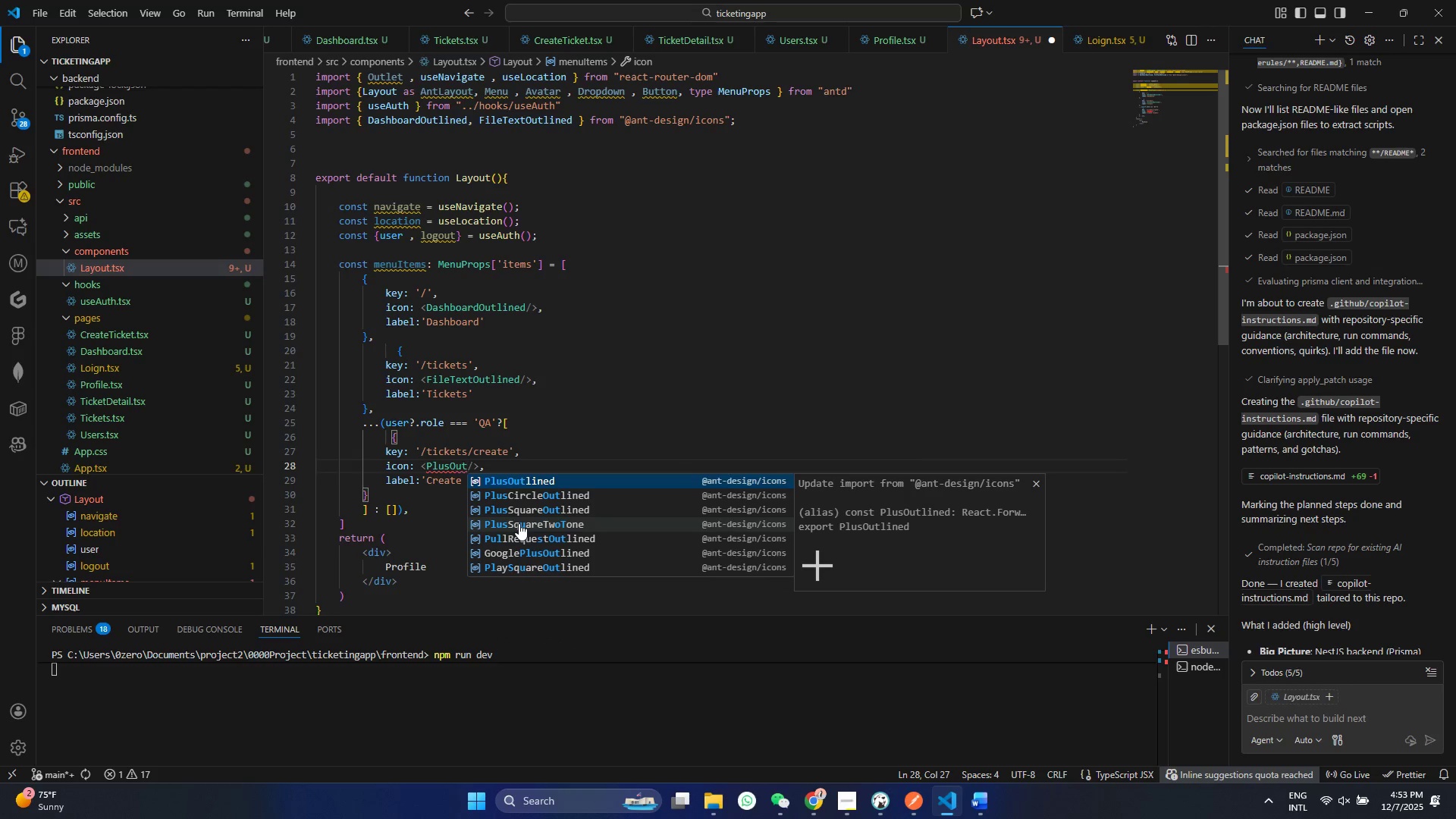 
key(Enter)
 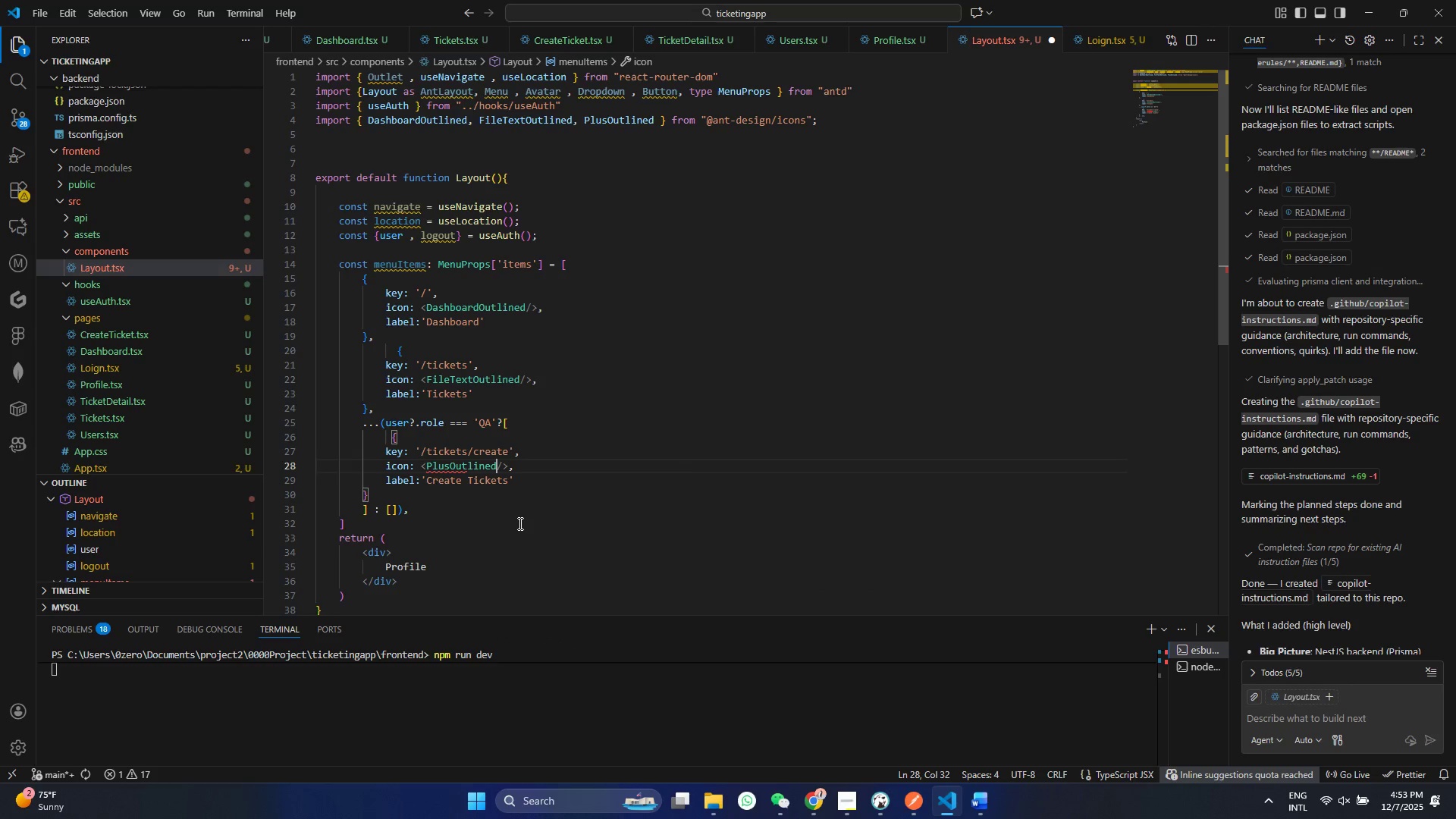 
key(Control+ControlLeft)
 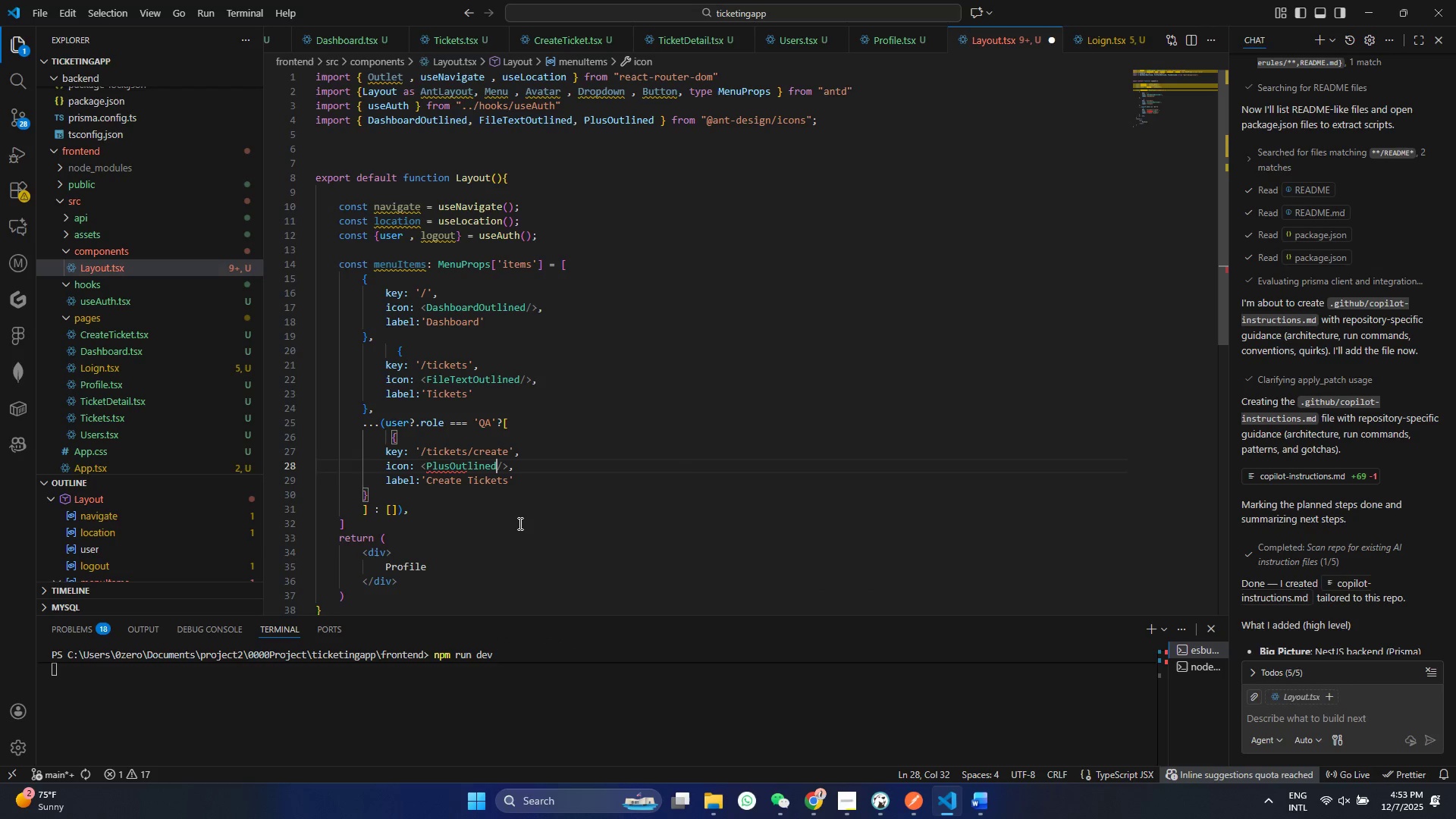 
key(S)
 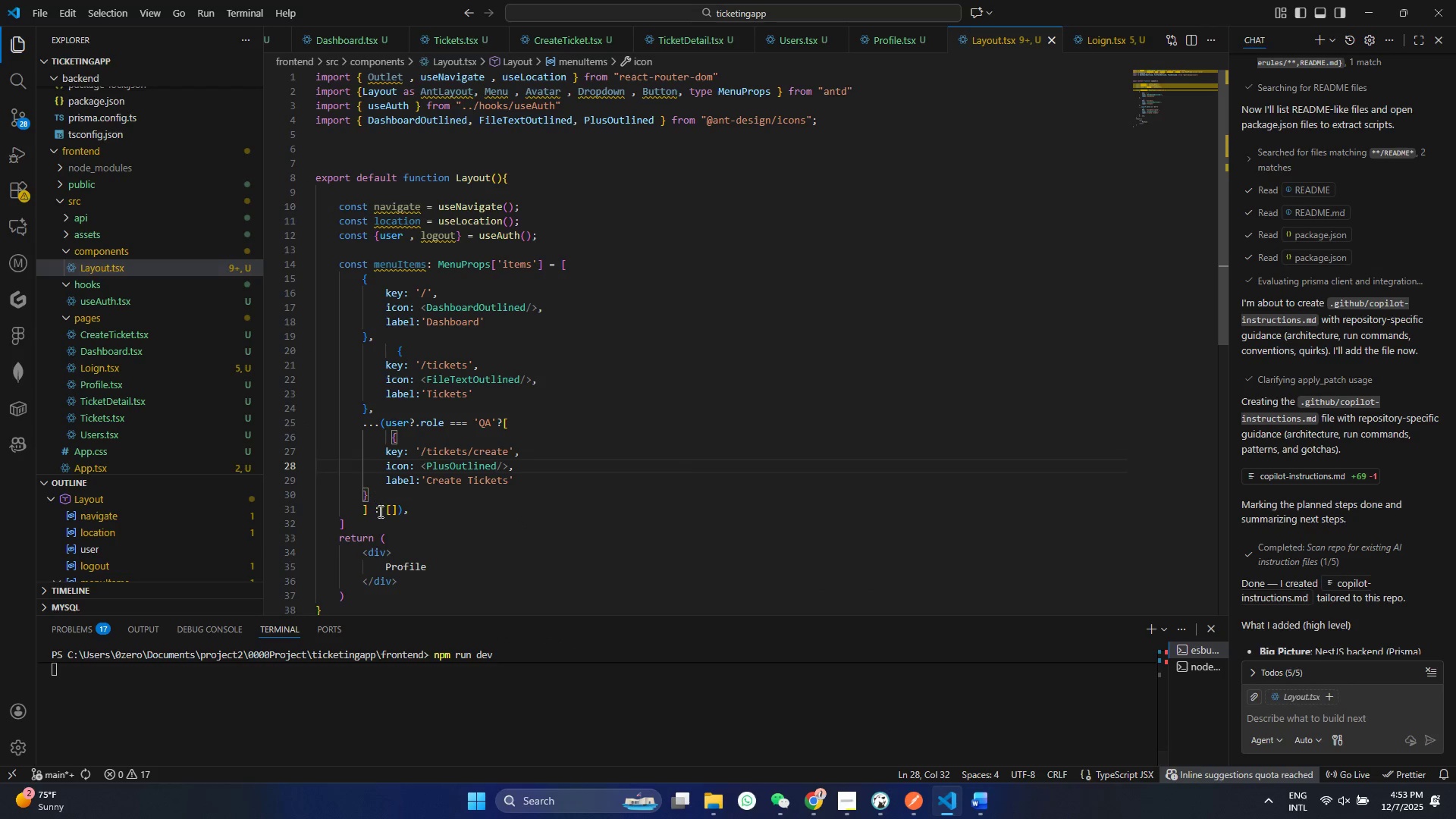 
left_click([411, 510])
 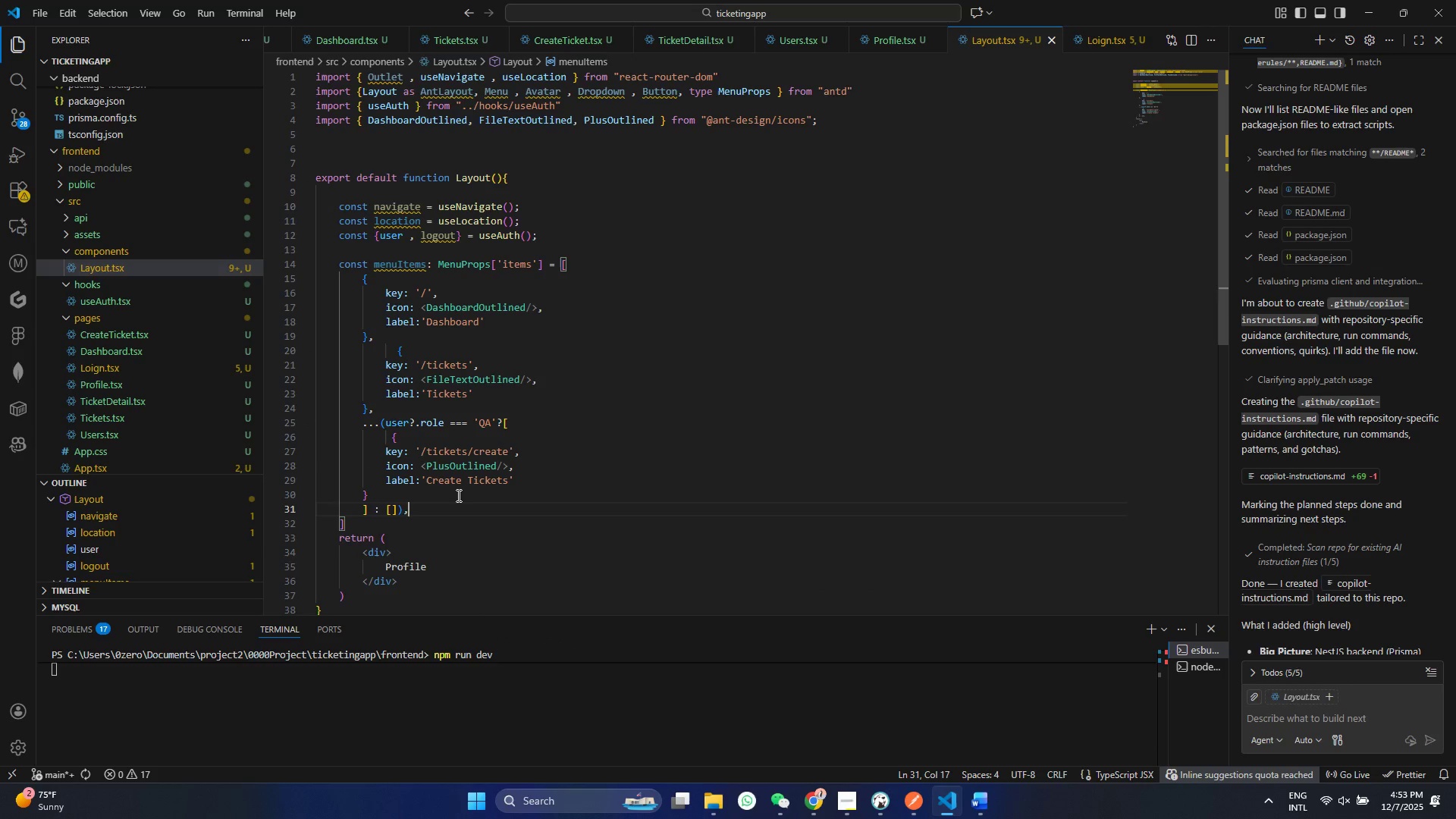 
key(Enter)
 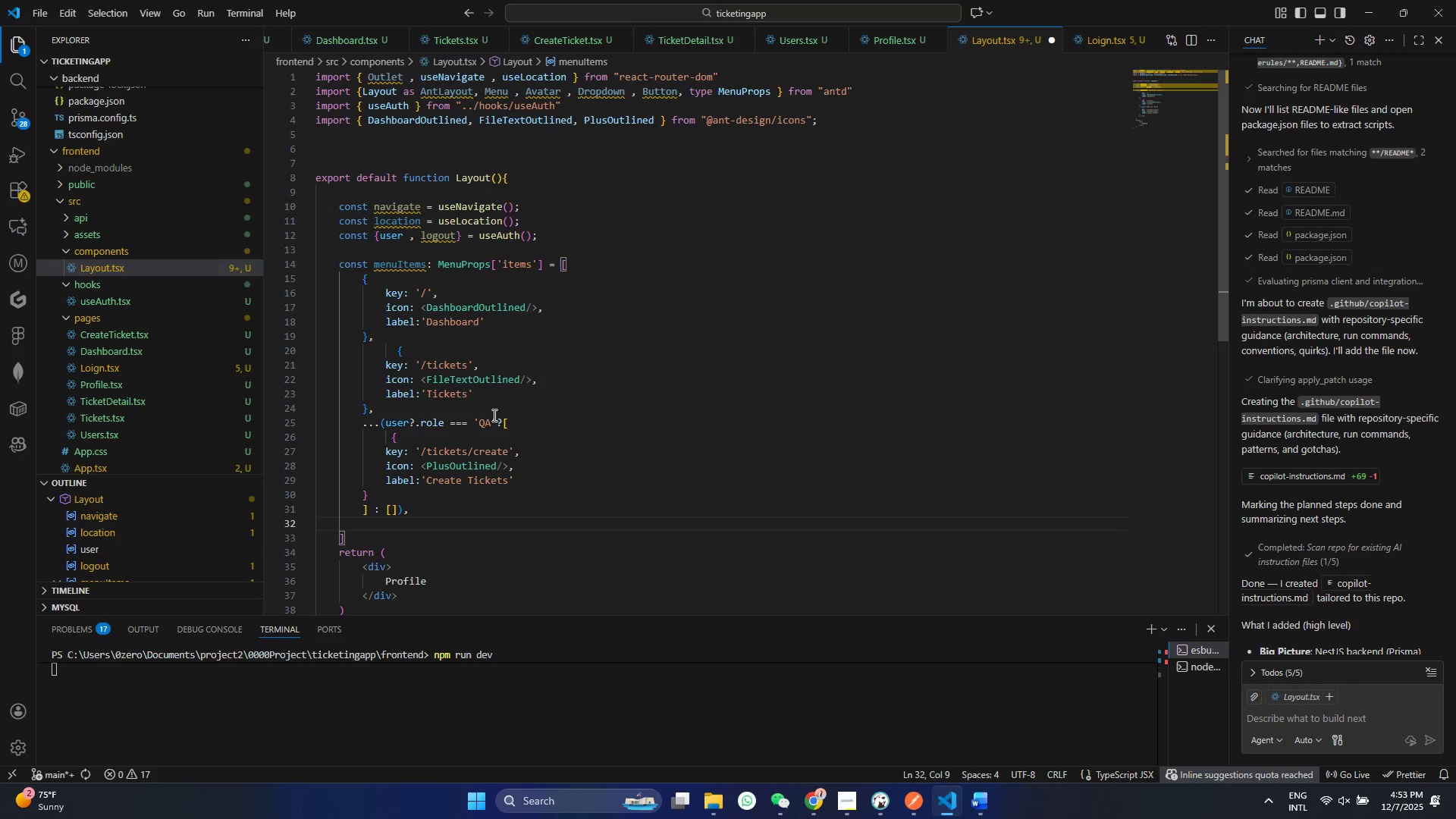 
left_click_drag(start_coordinate=[416, 512], to_coordinate=[271, 429])
 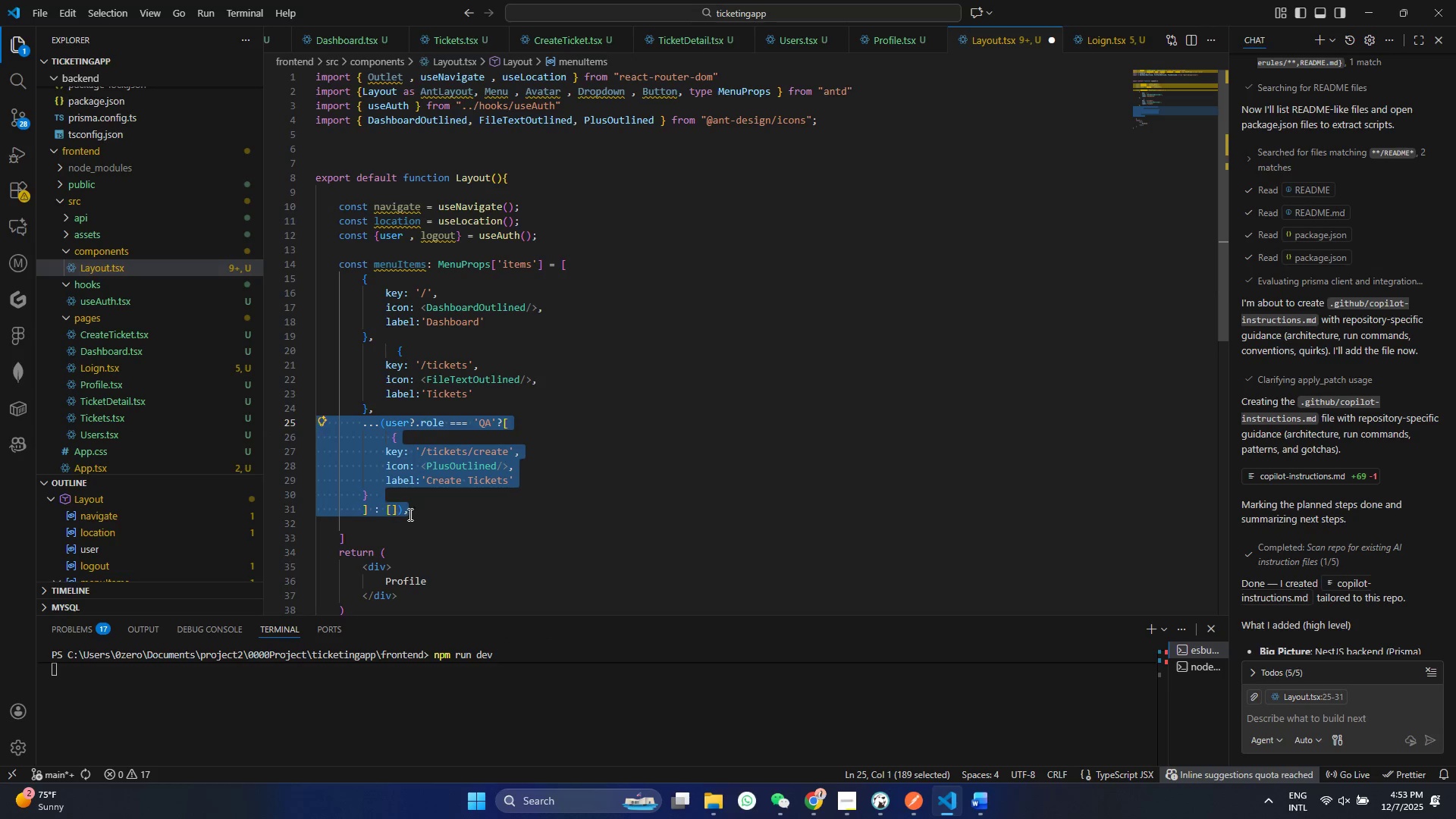 
key(Control+C)
 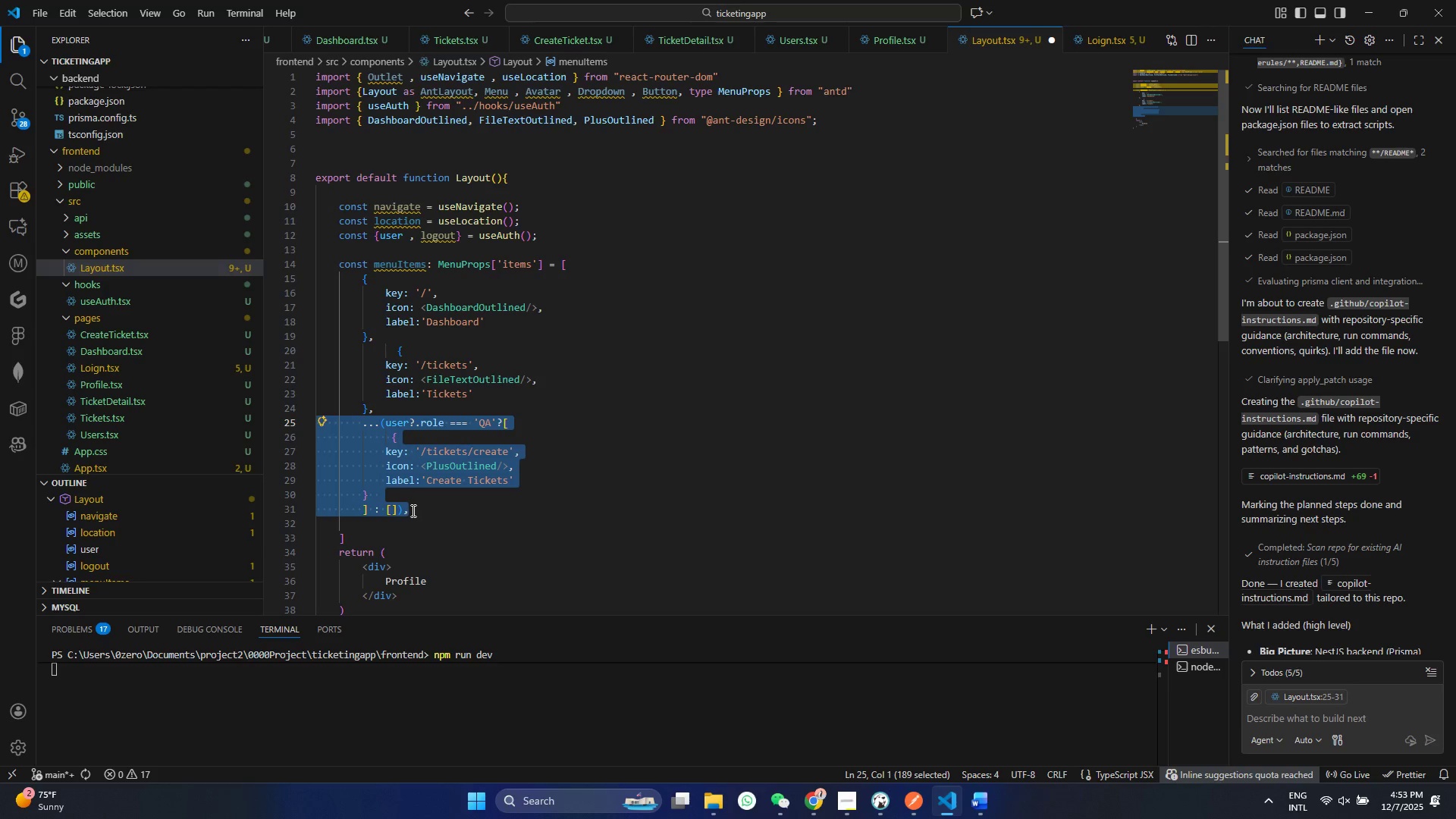 
left_click([411, 510])
 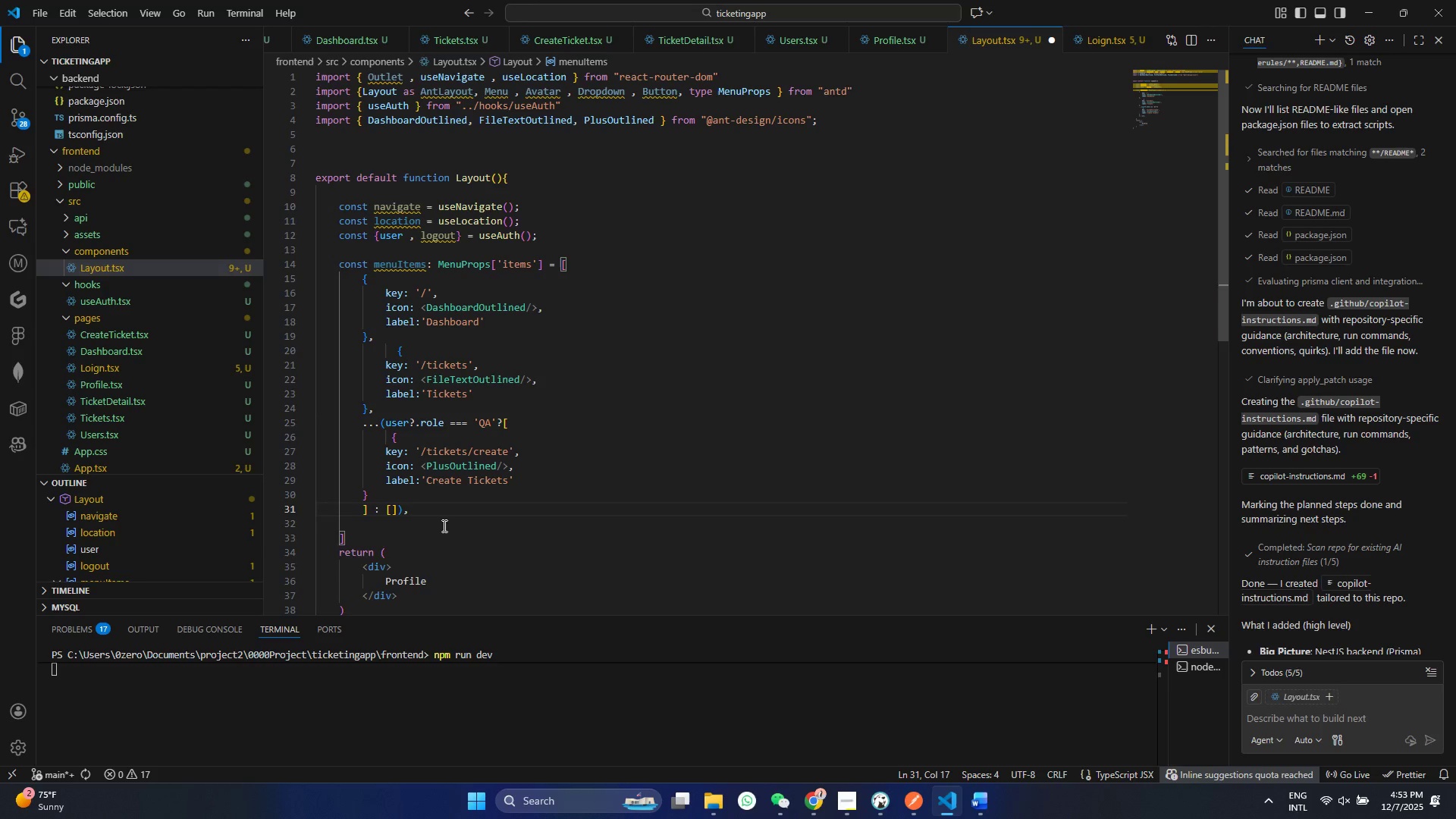 
key(Control+Enter)
 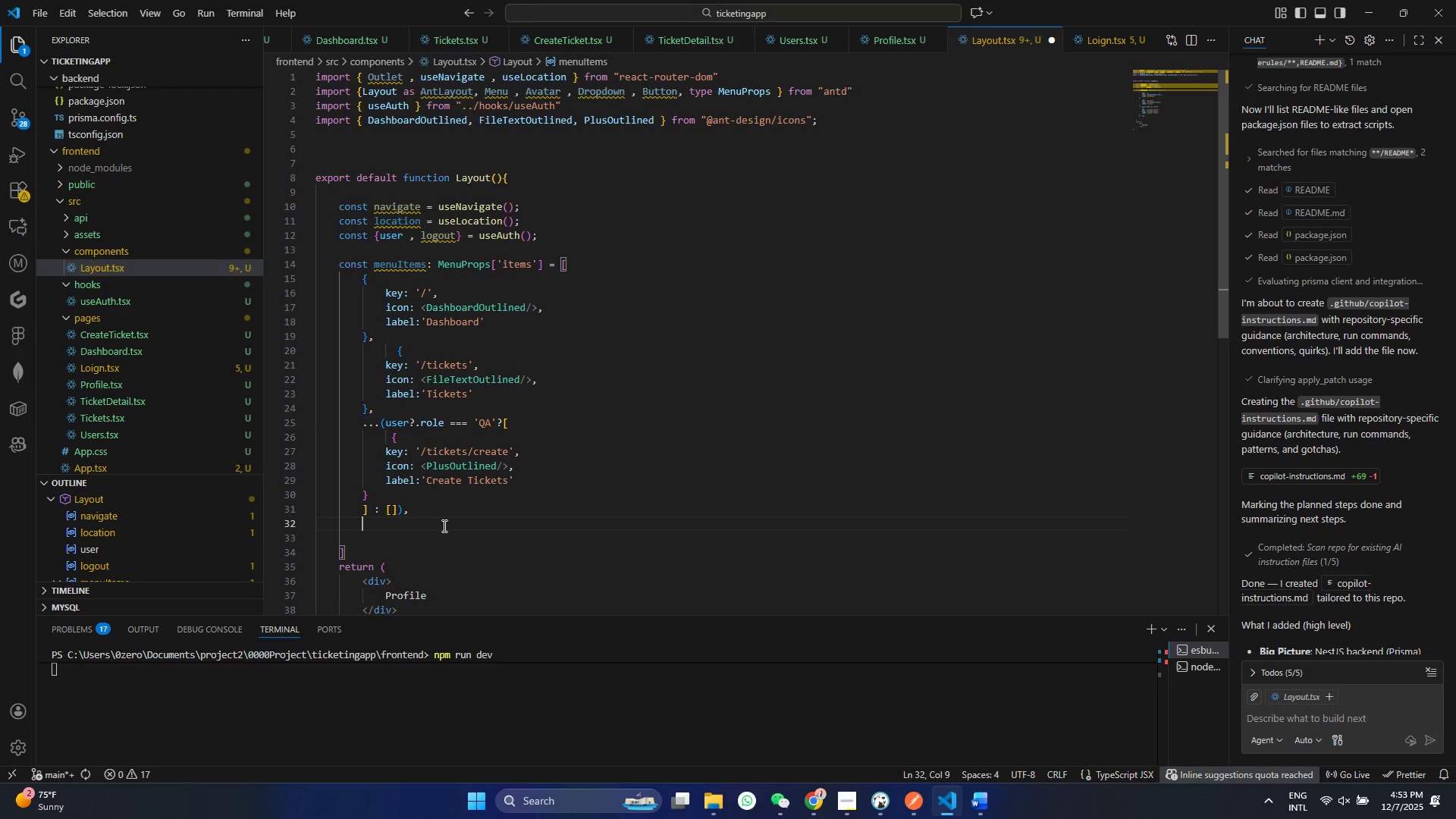 
key(Control+ControlLeft)
 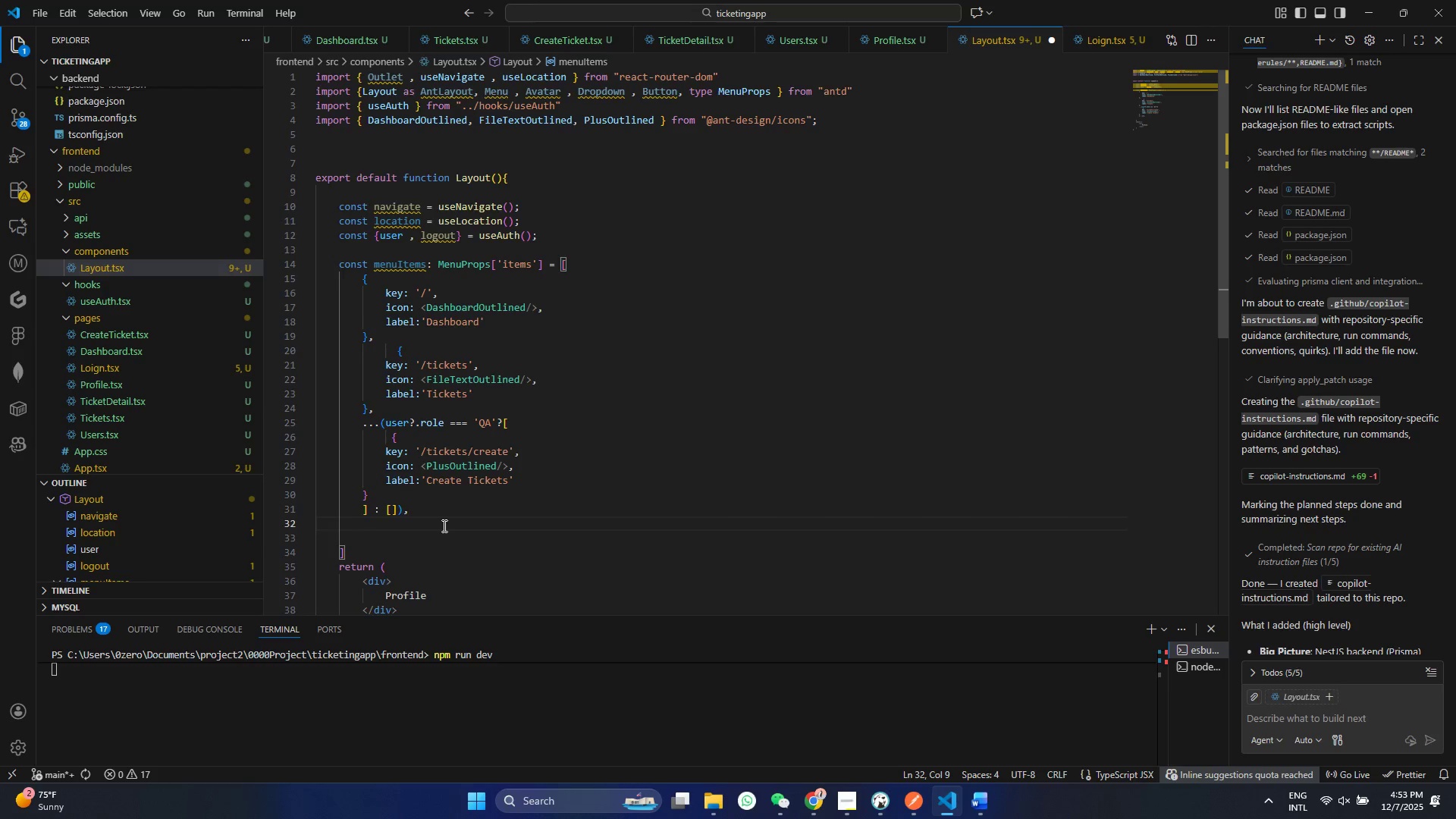 
key(Control+V)
 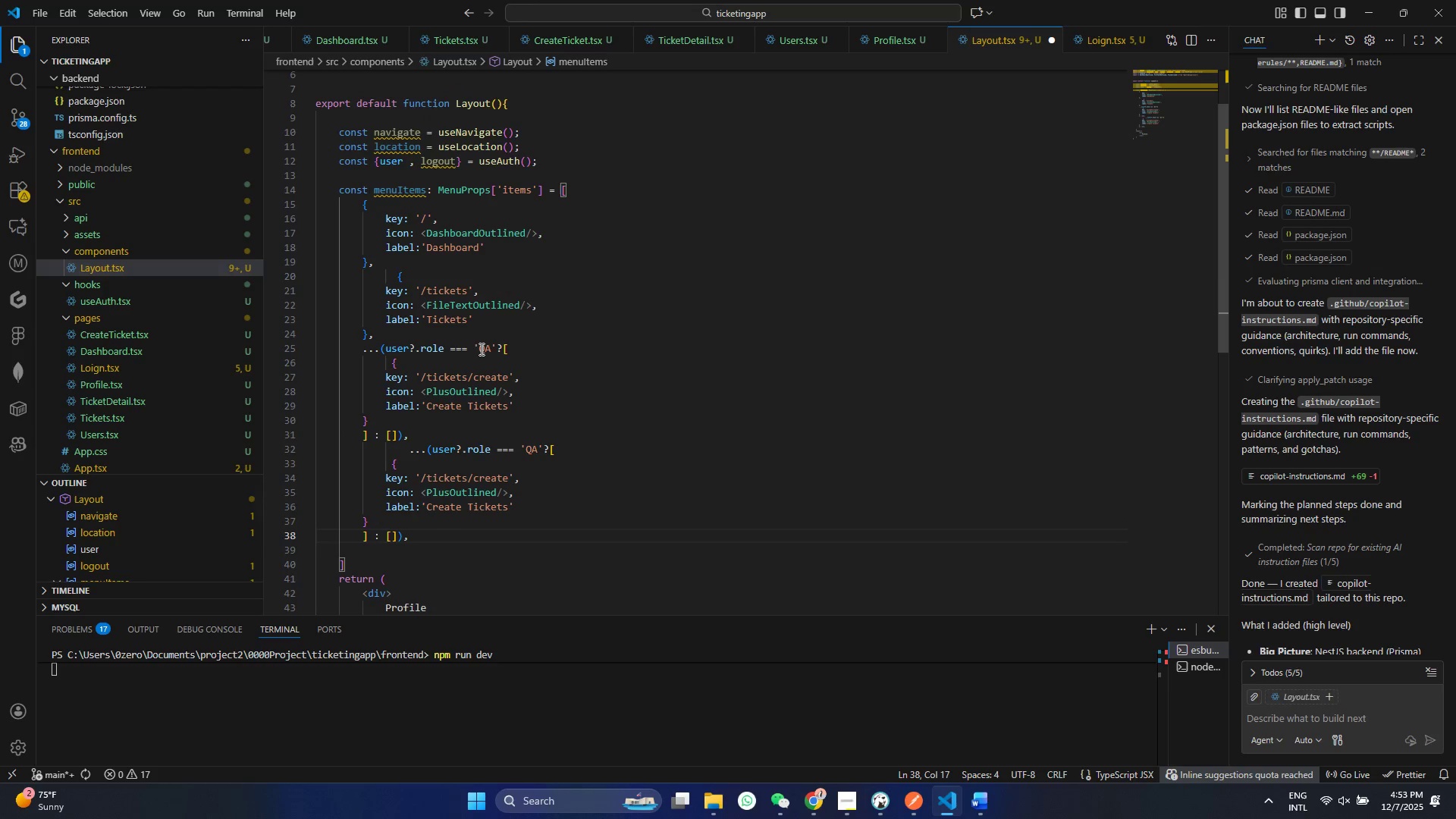 
double_click([481, 349])
 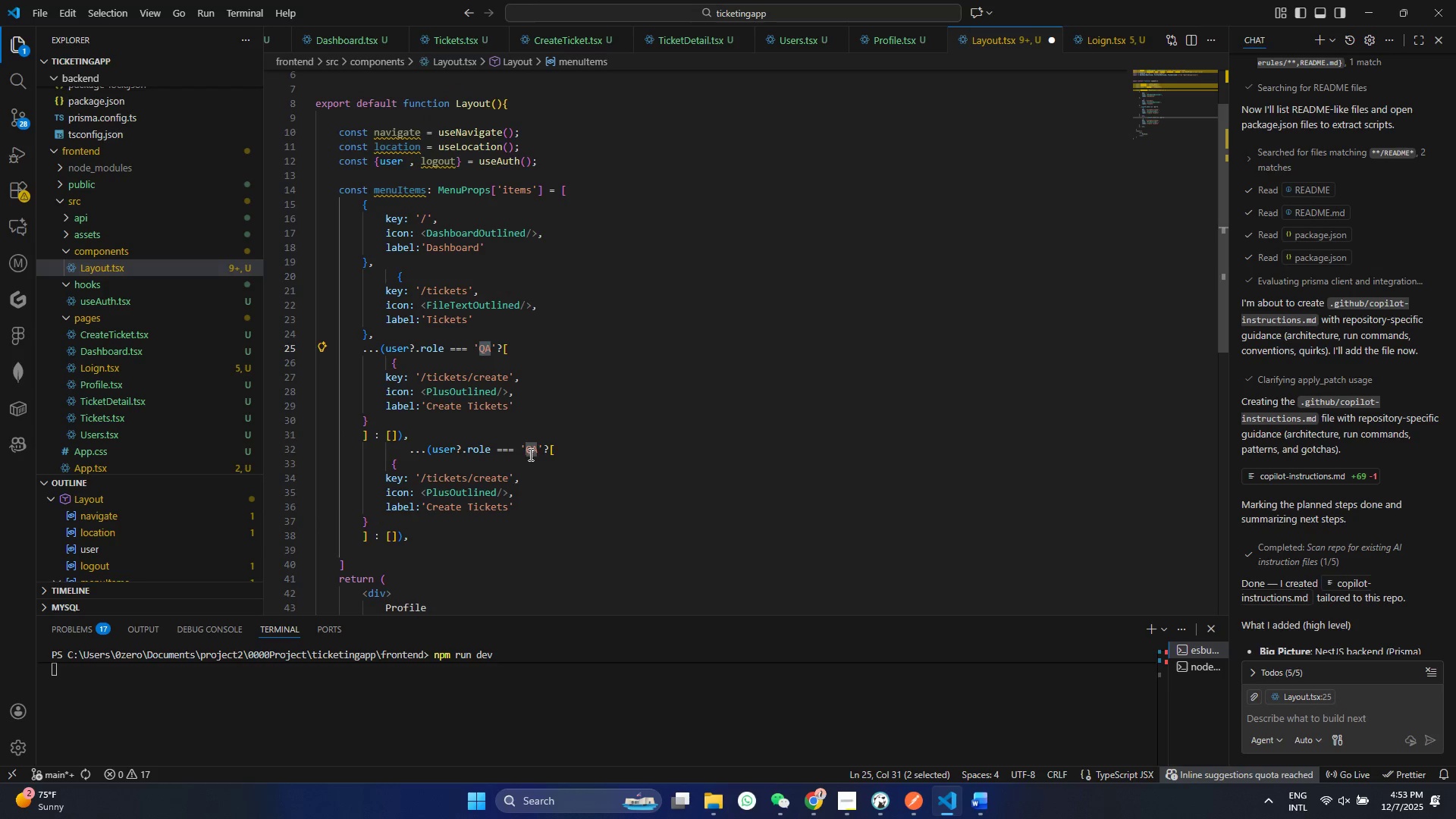 
double_click([538, 453])
 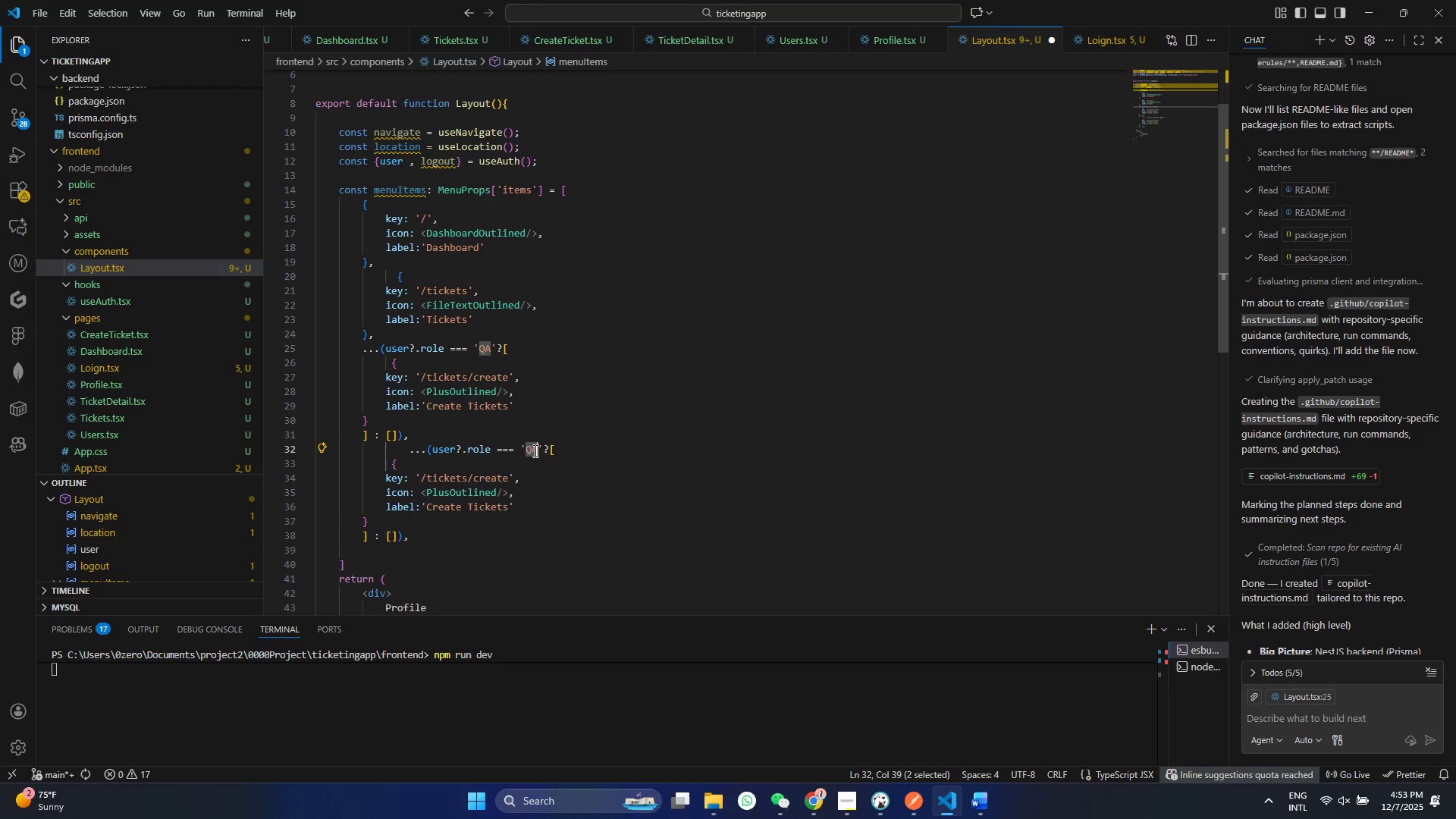 
triple_click([534, 450])
 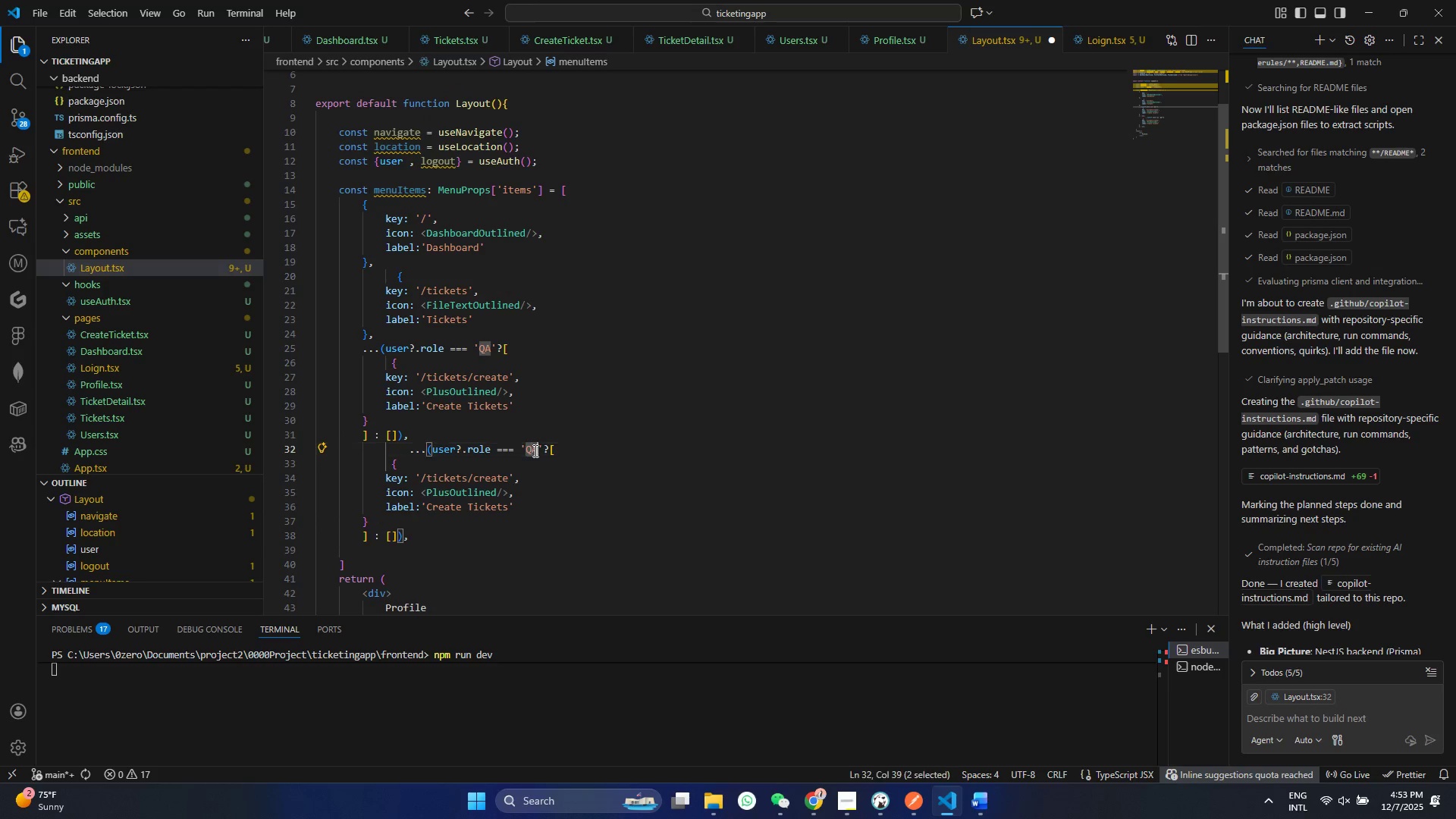 
triple_click([534, 450])
 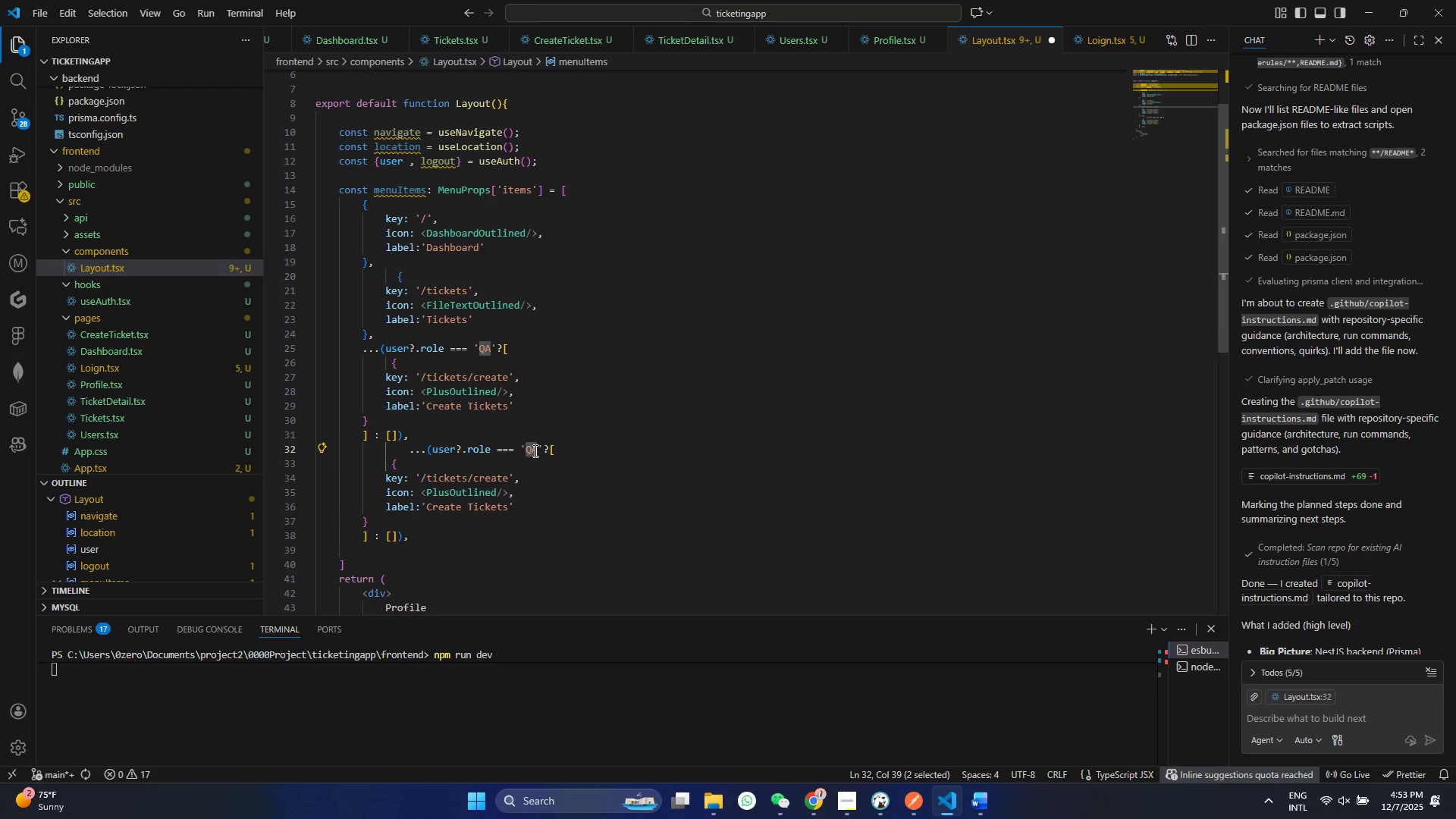 
type(ADMIN)
 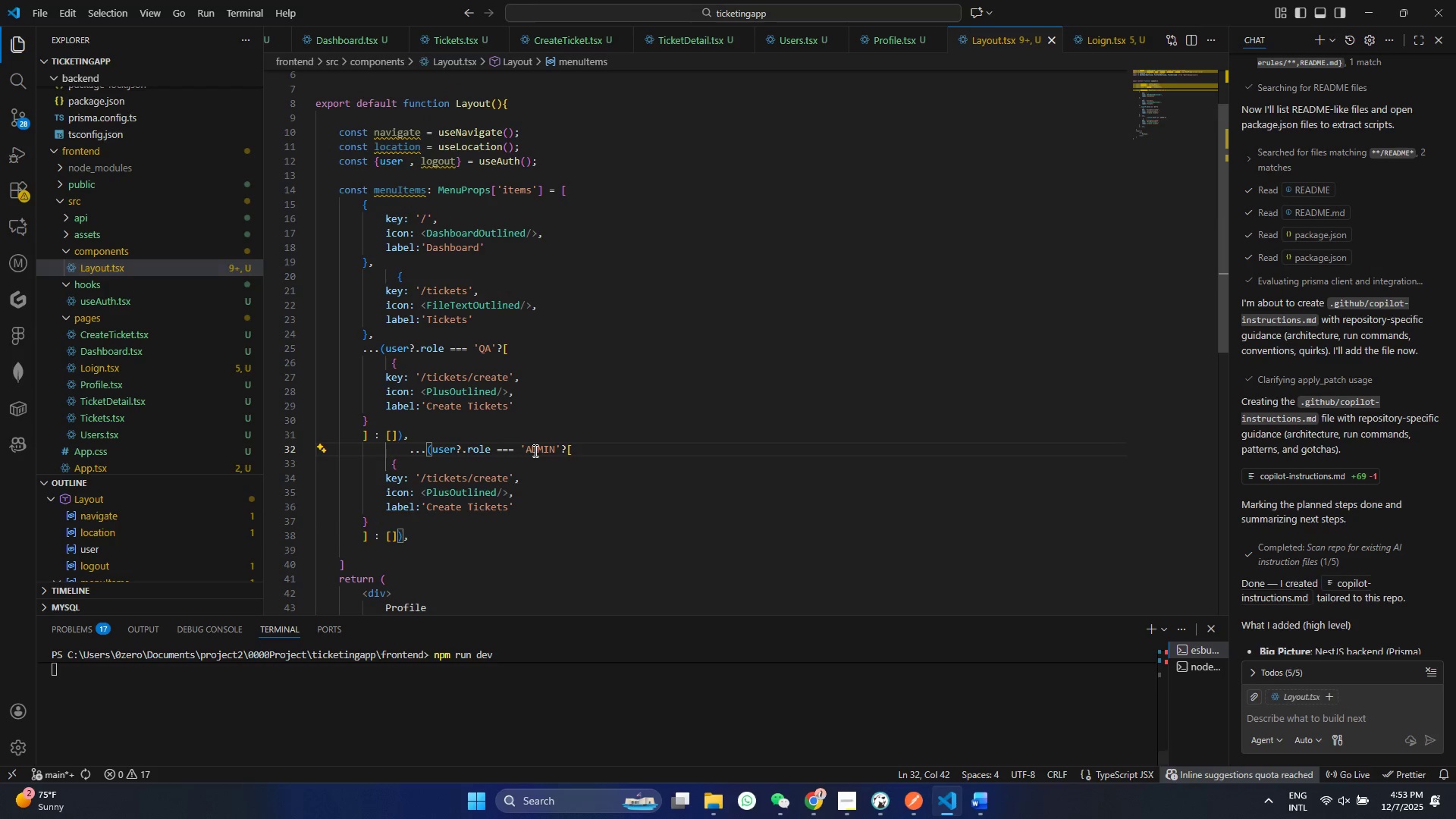 
 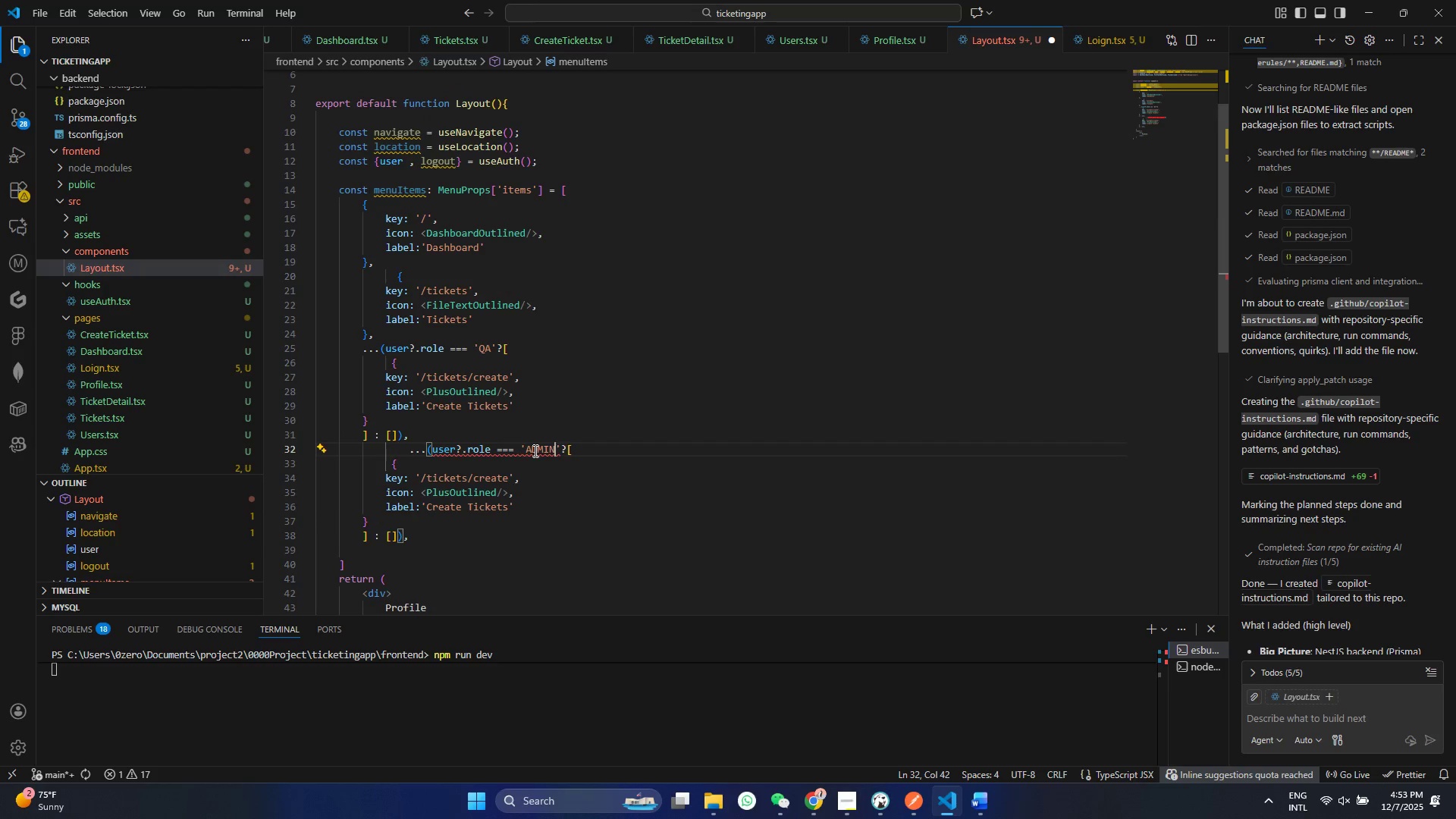 
key(Control+ControlLeft)
 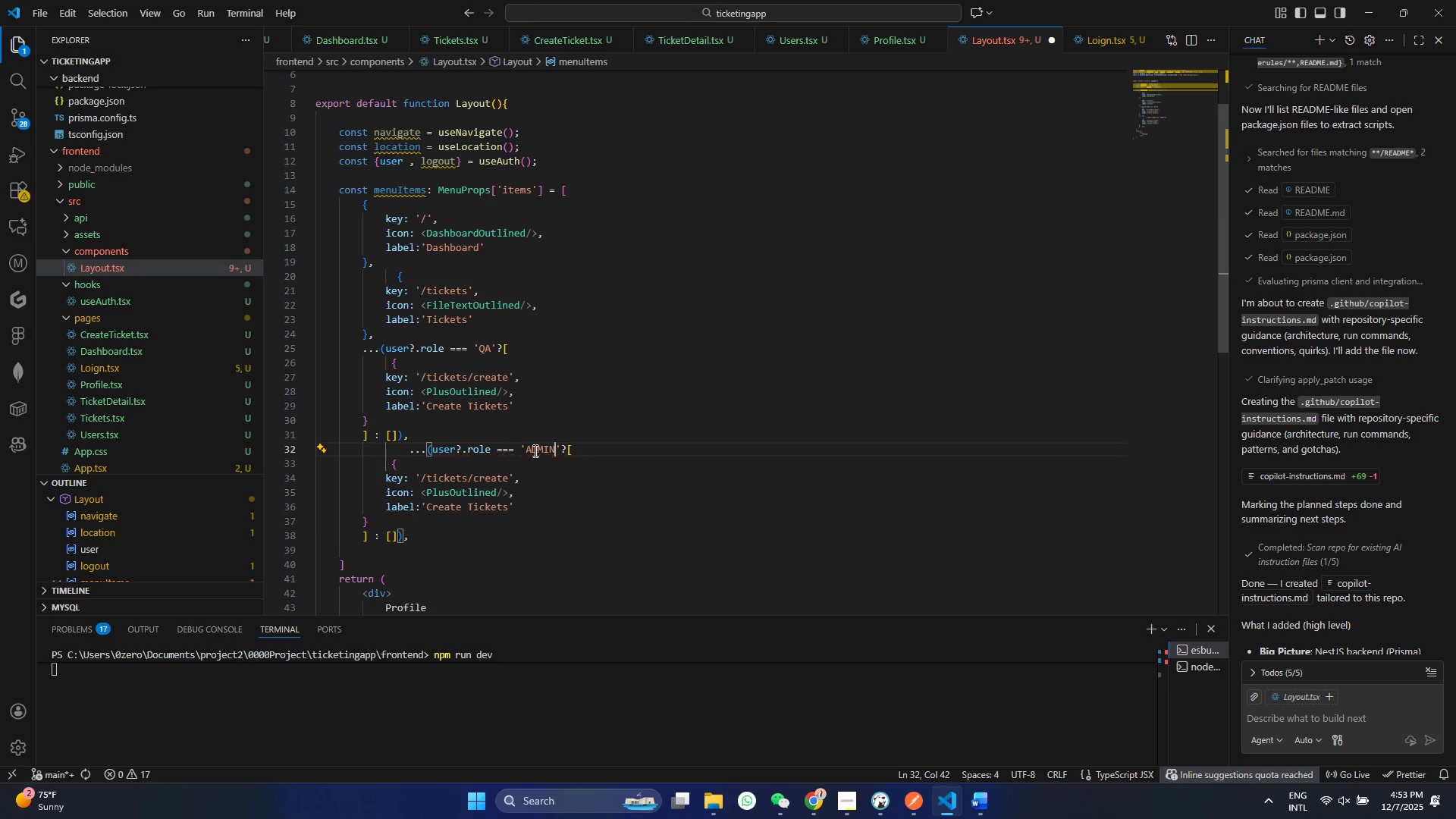 
hold_key(key=S, duration=4.95)
 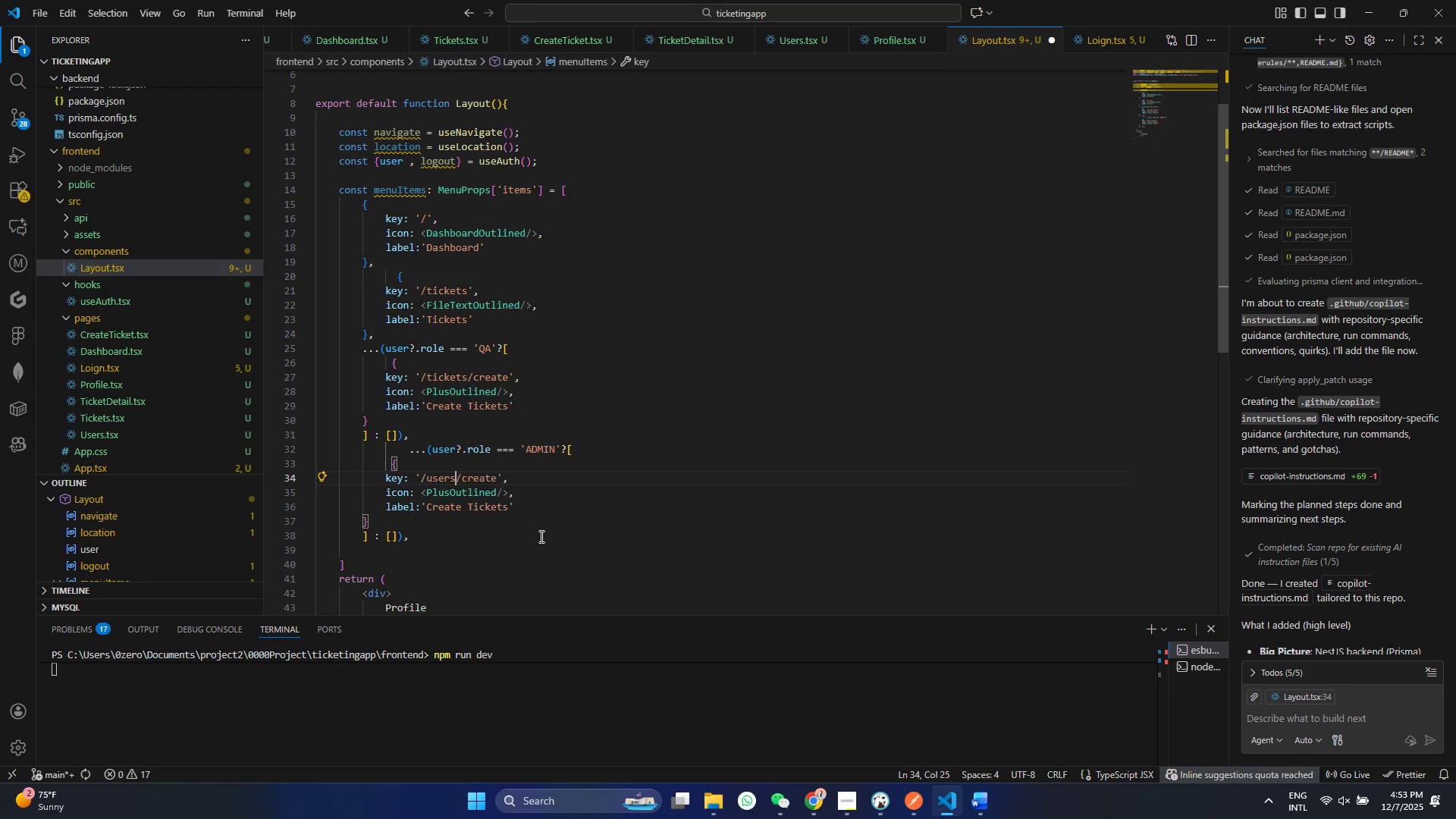 
double_click([486, 476])
 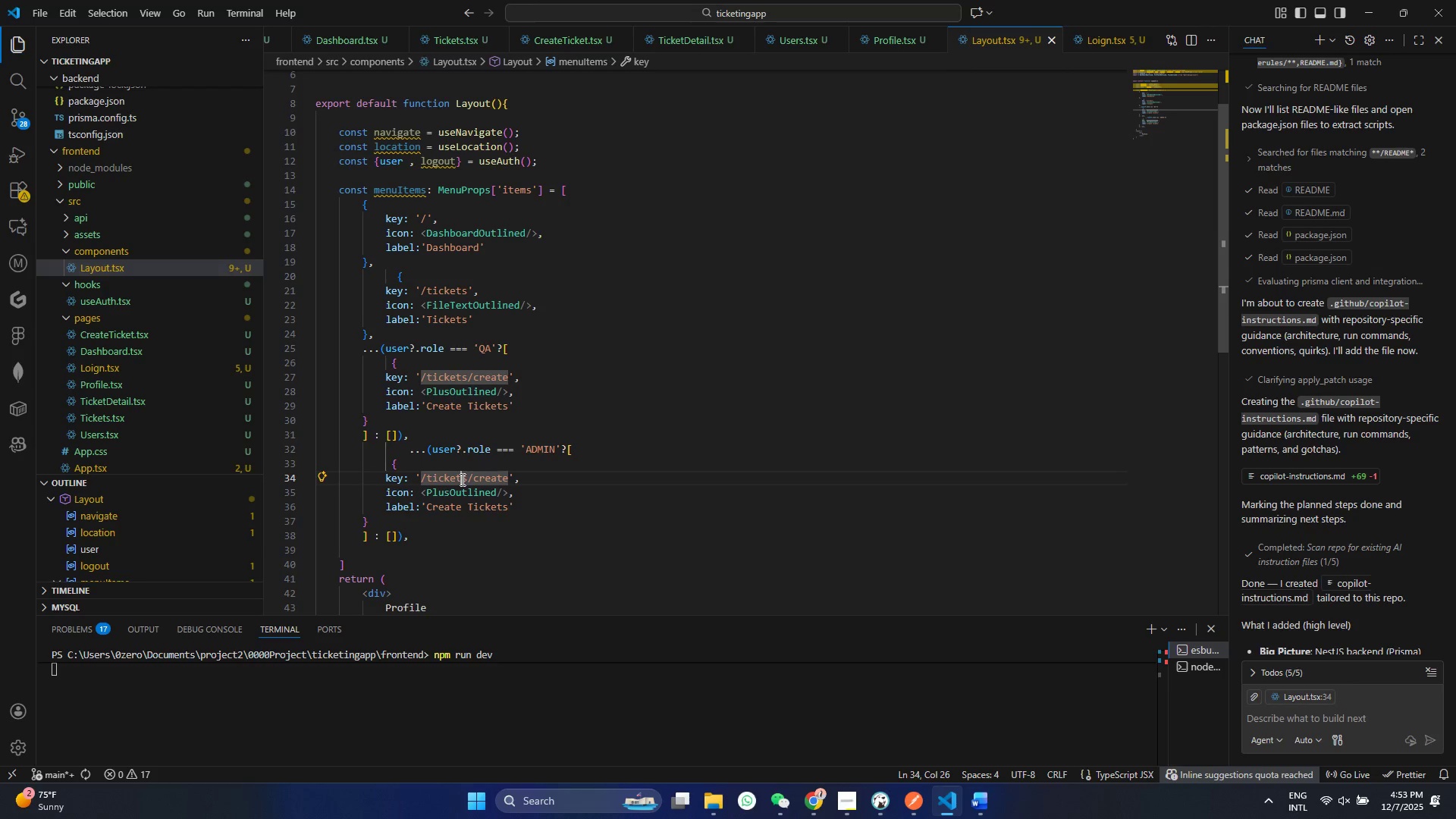 
double_click([461, 479])
 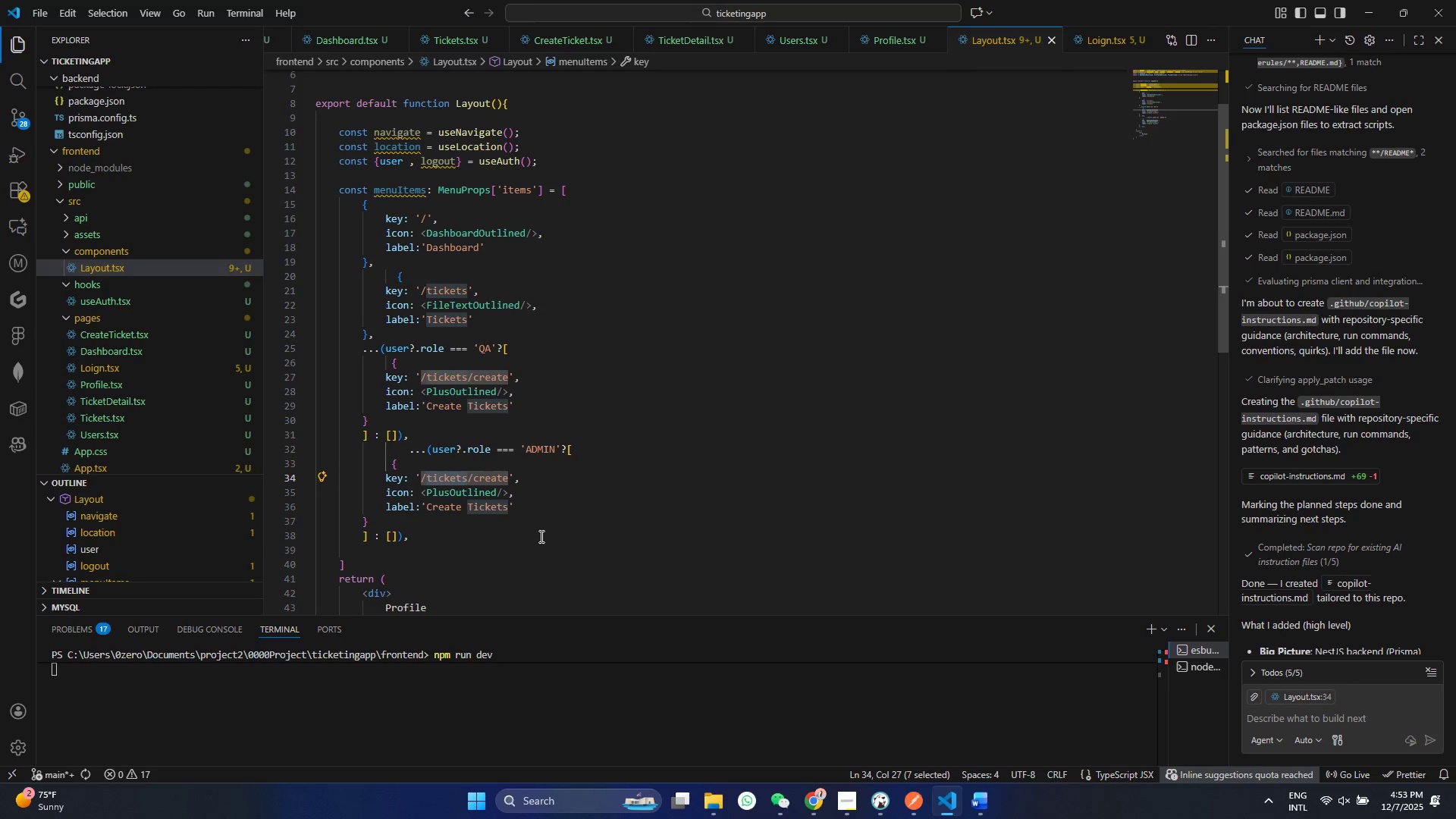 
type(uers[Delete][Delete][Delete][Delete][Delete][Delete][Delete])
 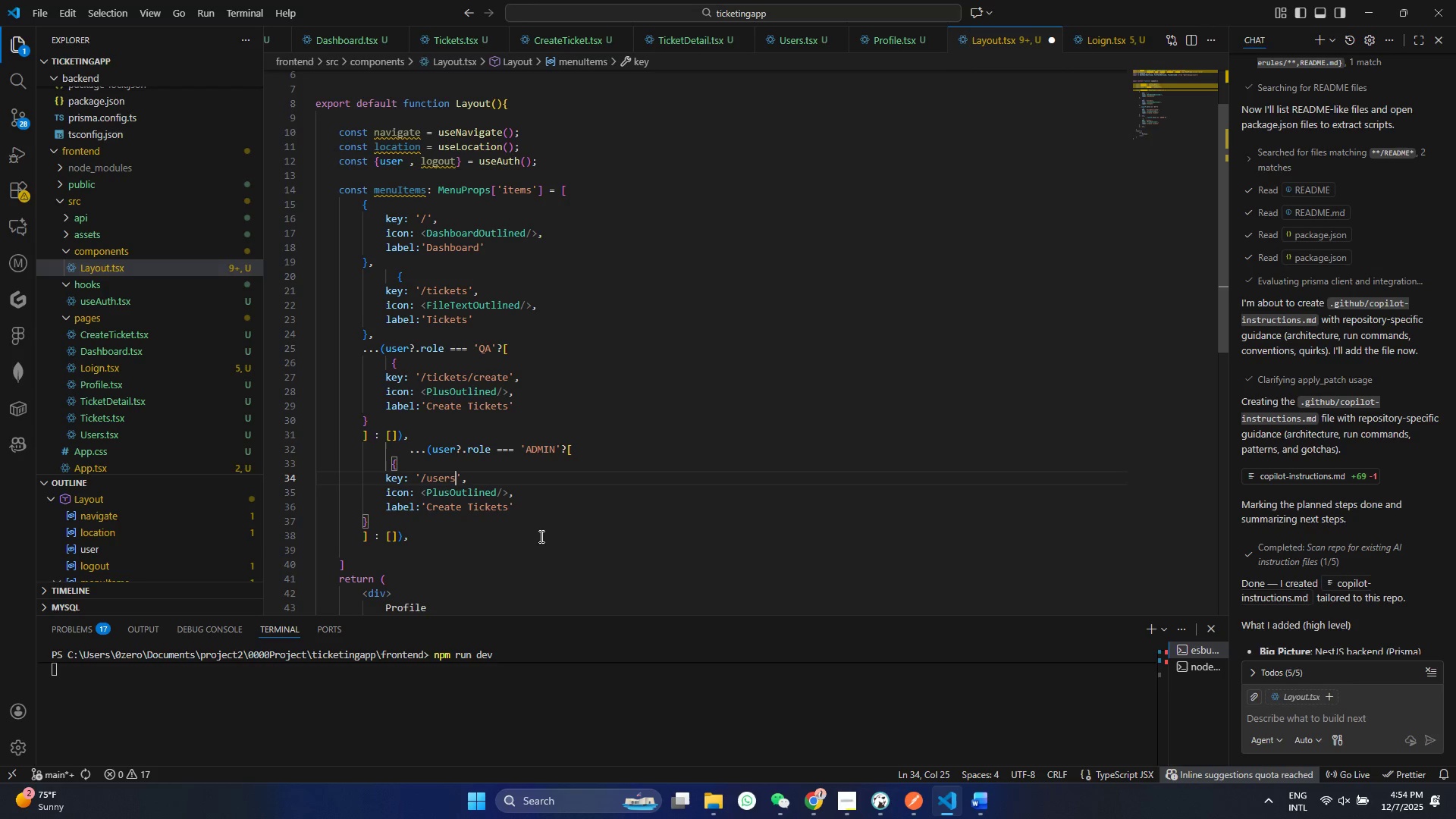 
key(Control+S)
 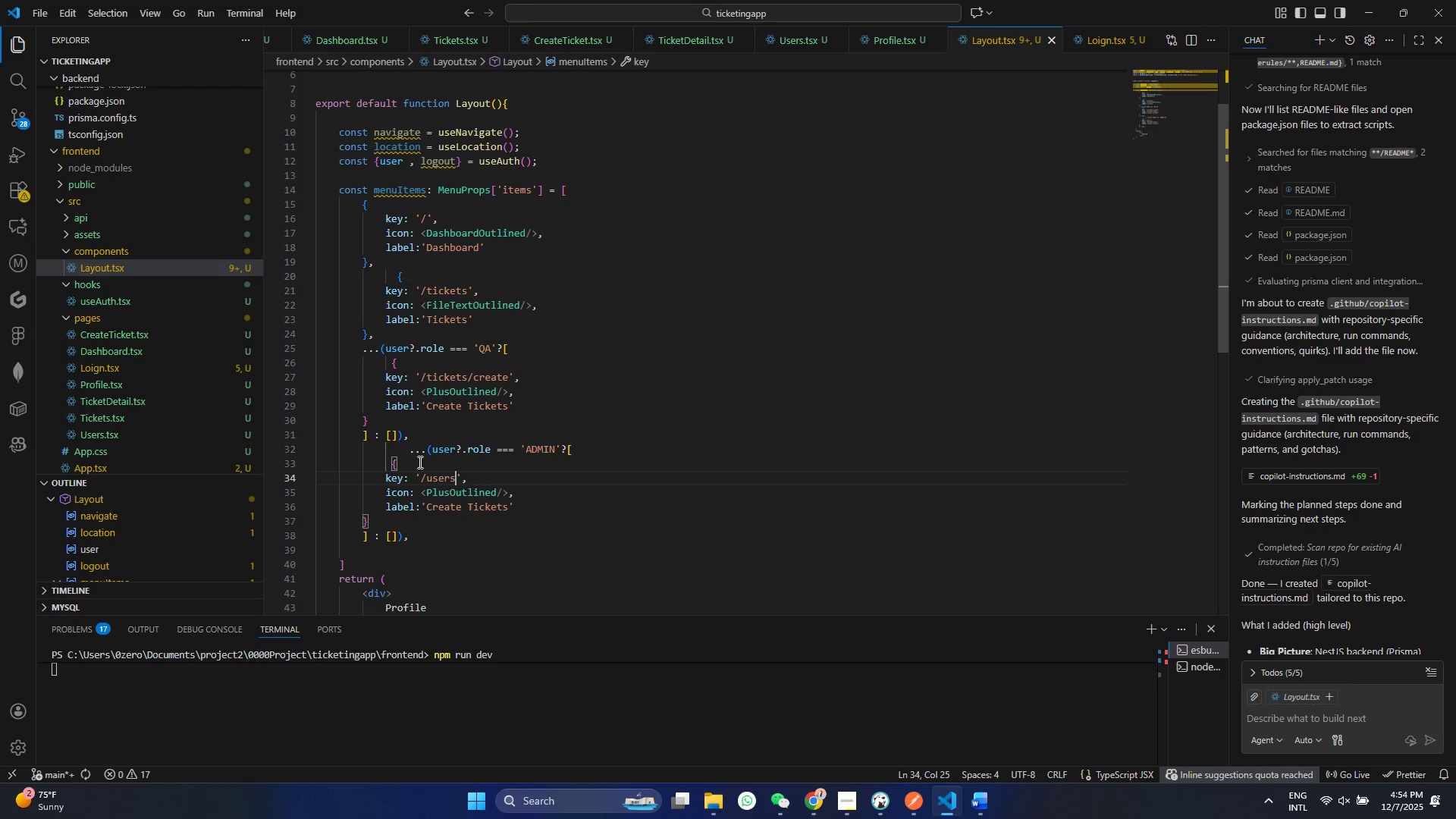 
double_click([442, 497])
 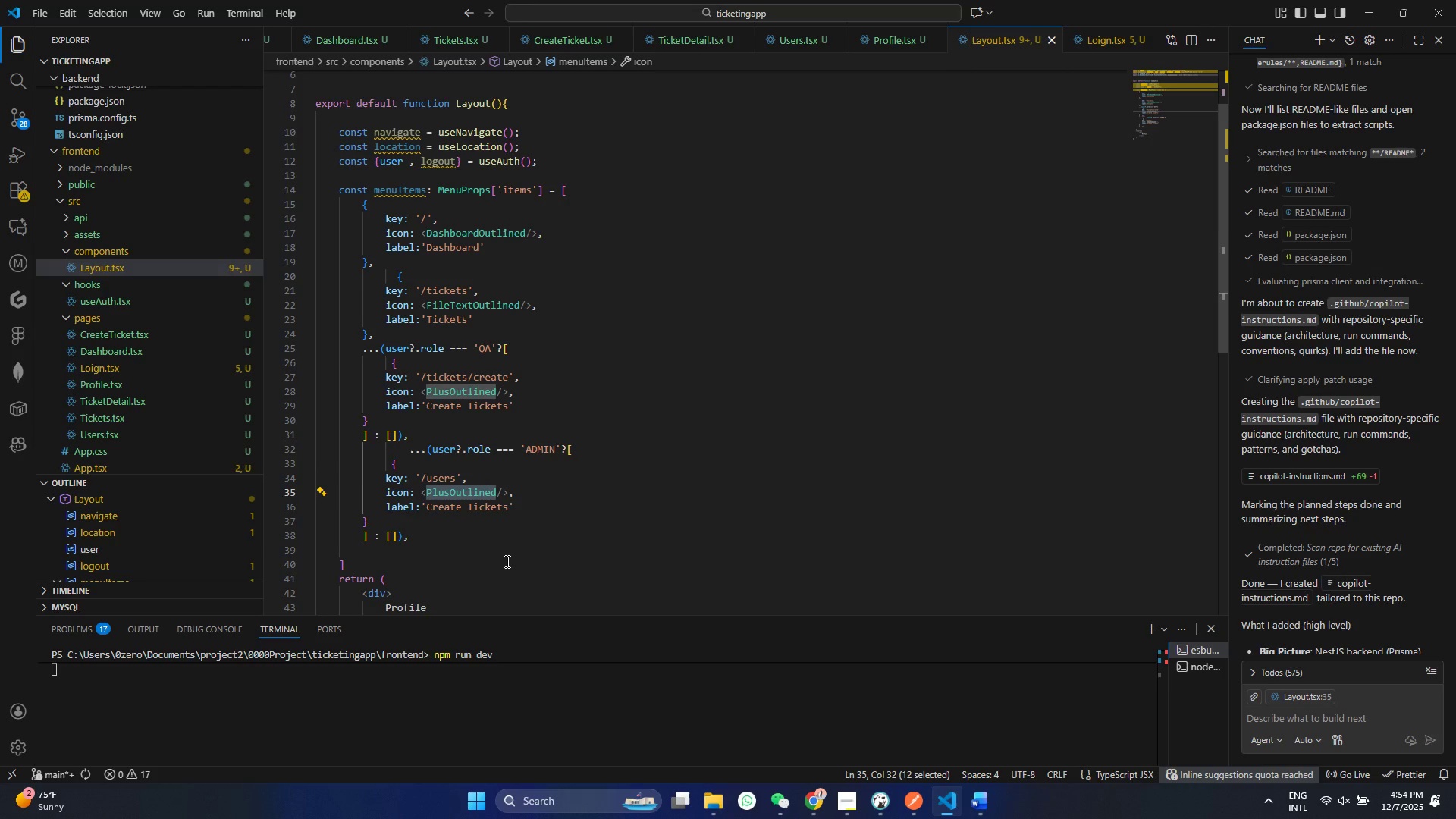 
type(Userout)
 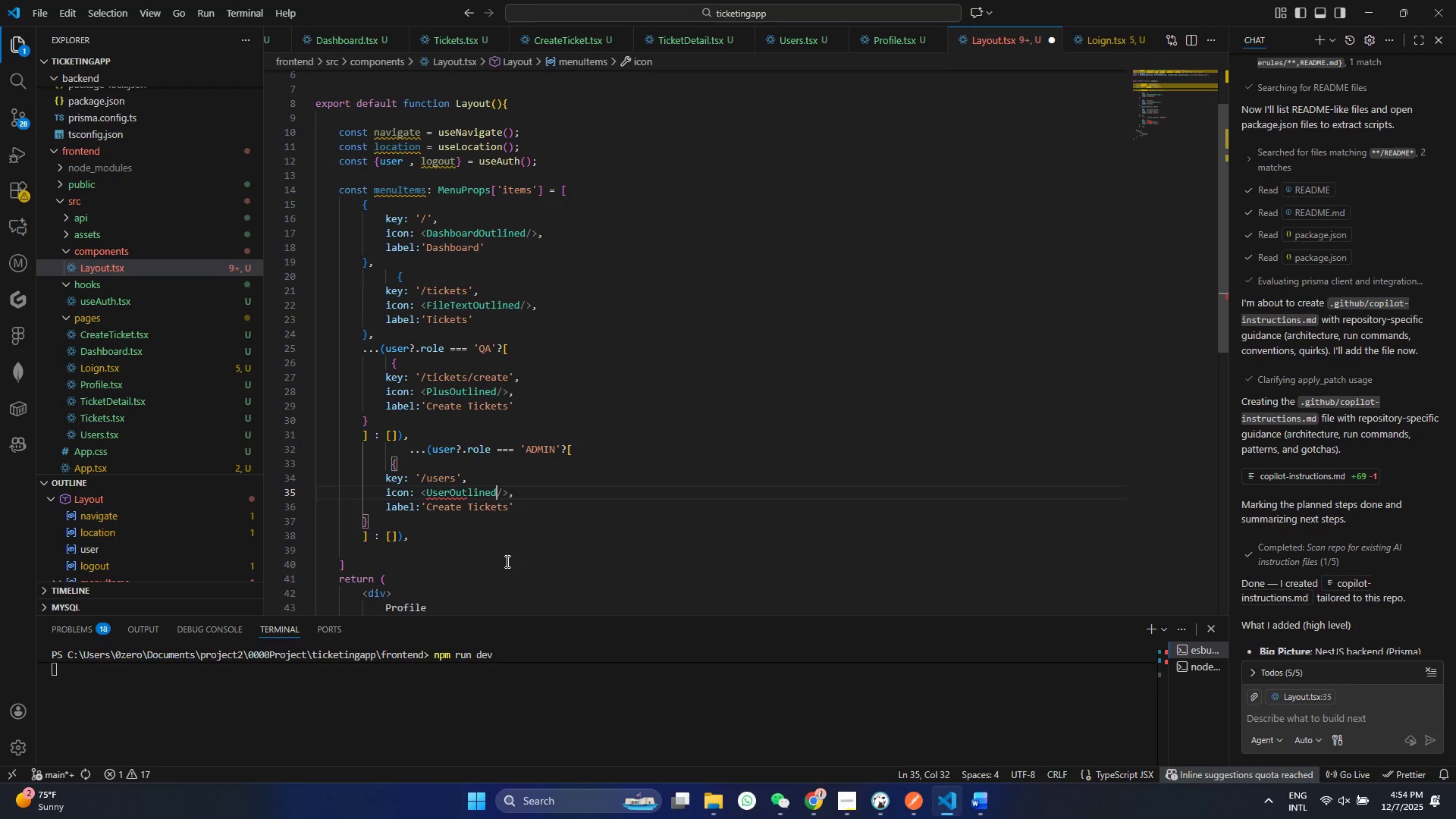 
 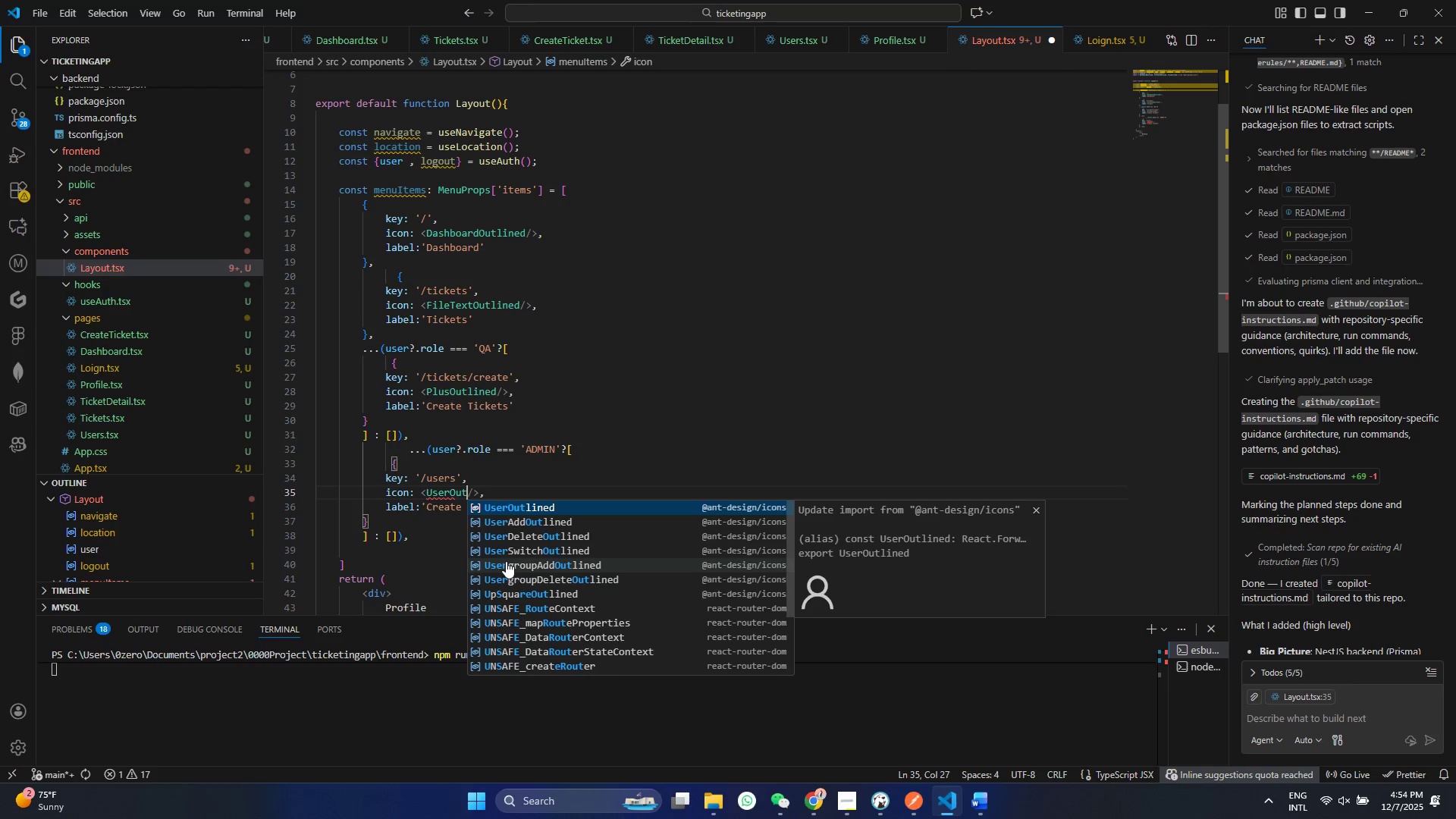 
key(Enter)
 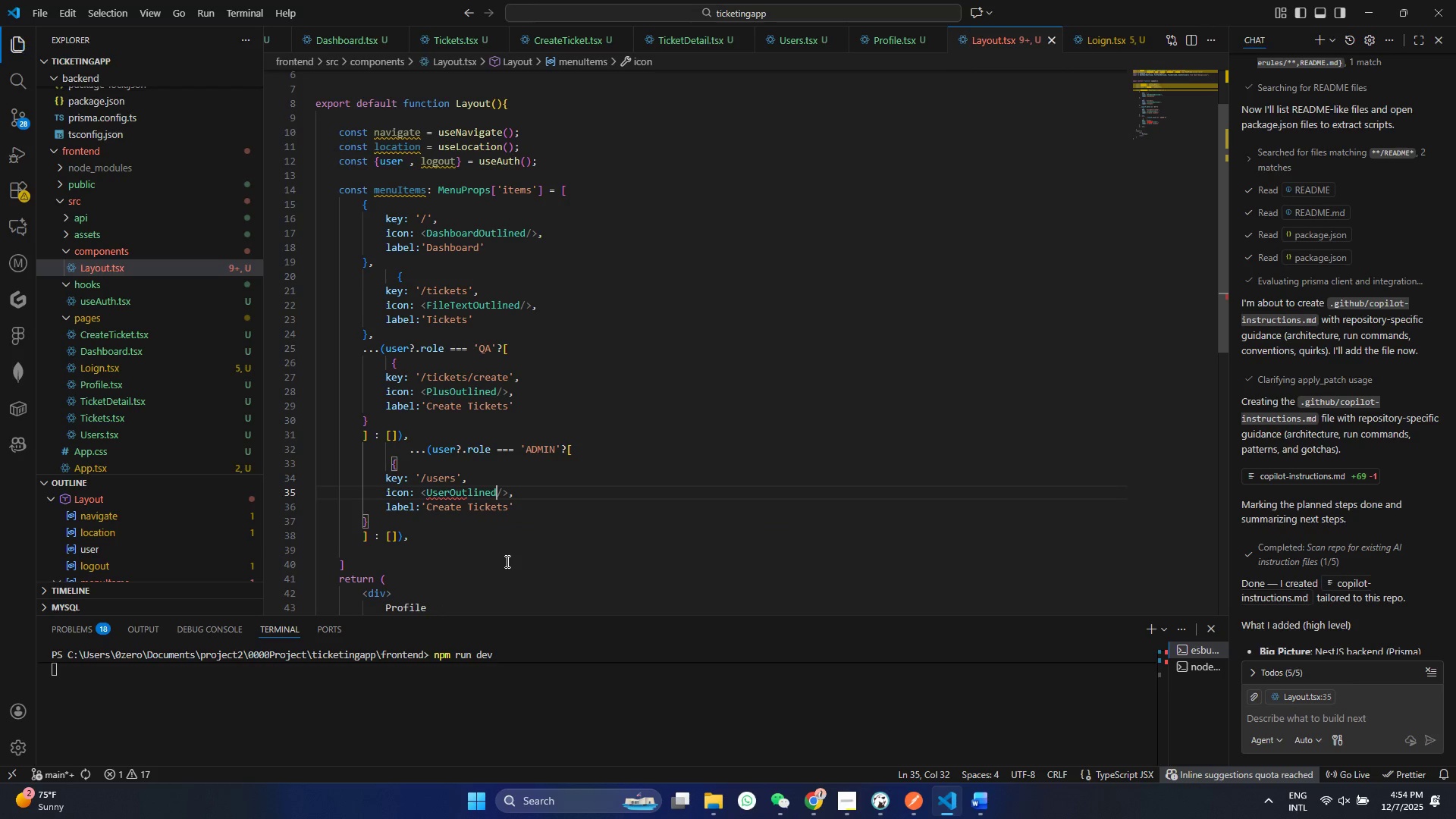 
key(S)
 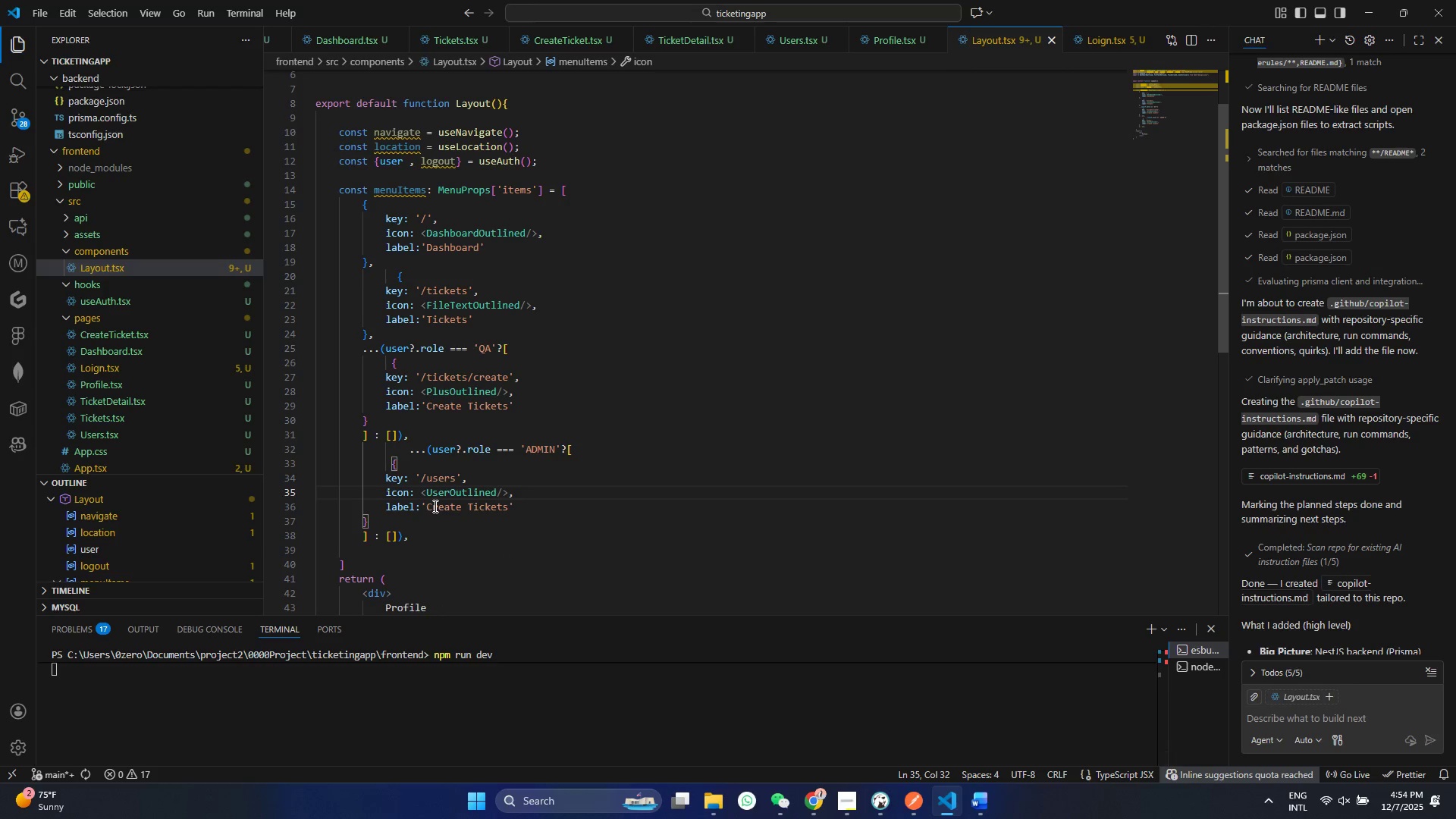 
left_click_drag(start_coordinate=[422, 507], to_coordinate=[438, 508])
 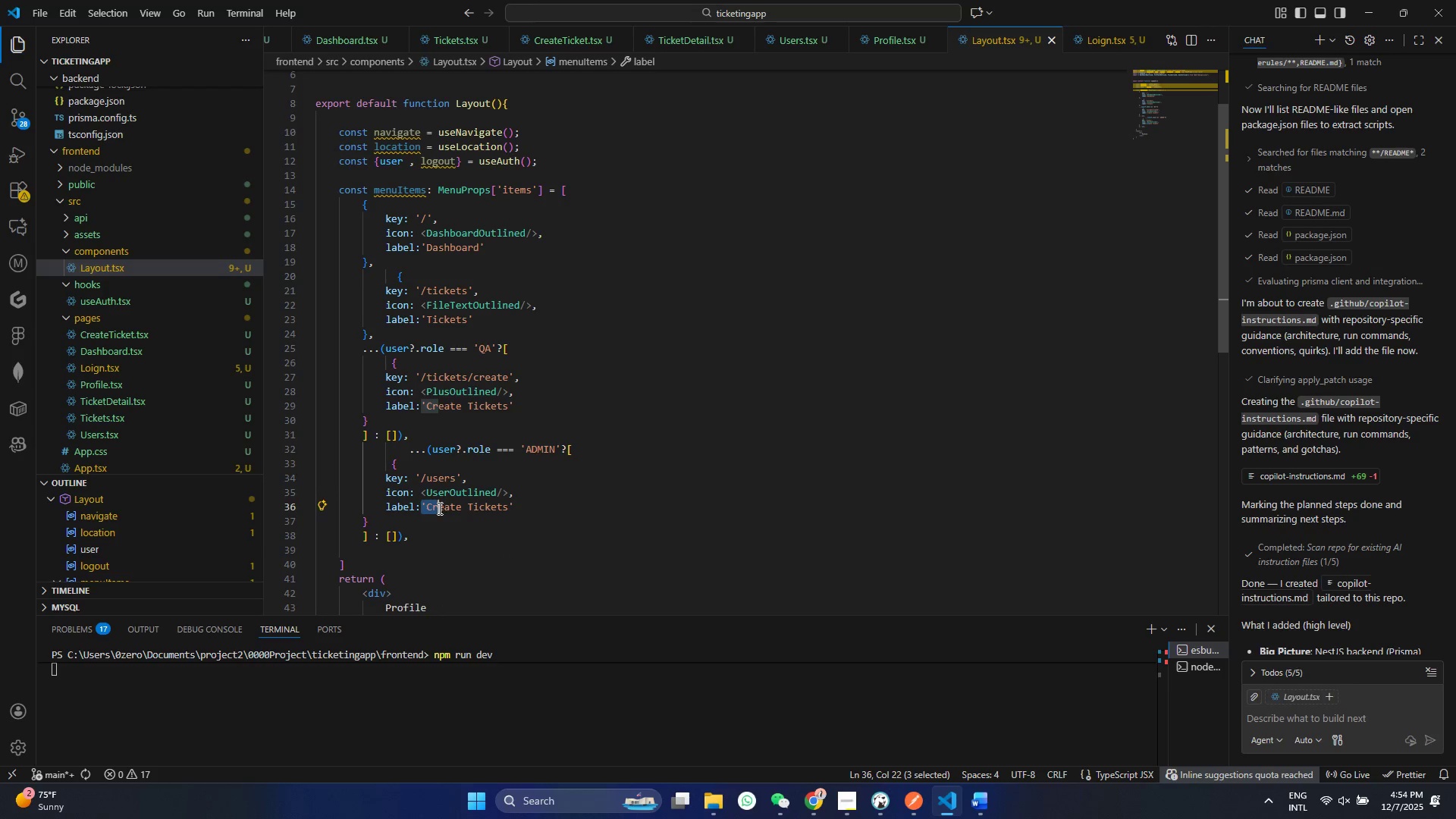 
left_click([438, 508])
 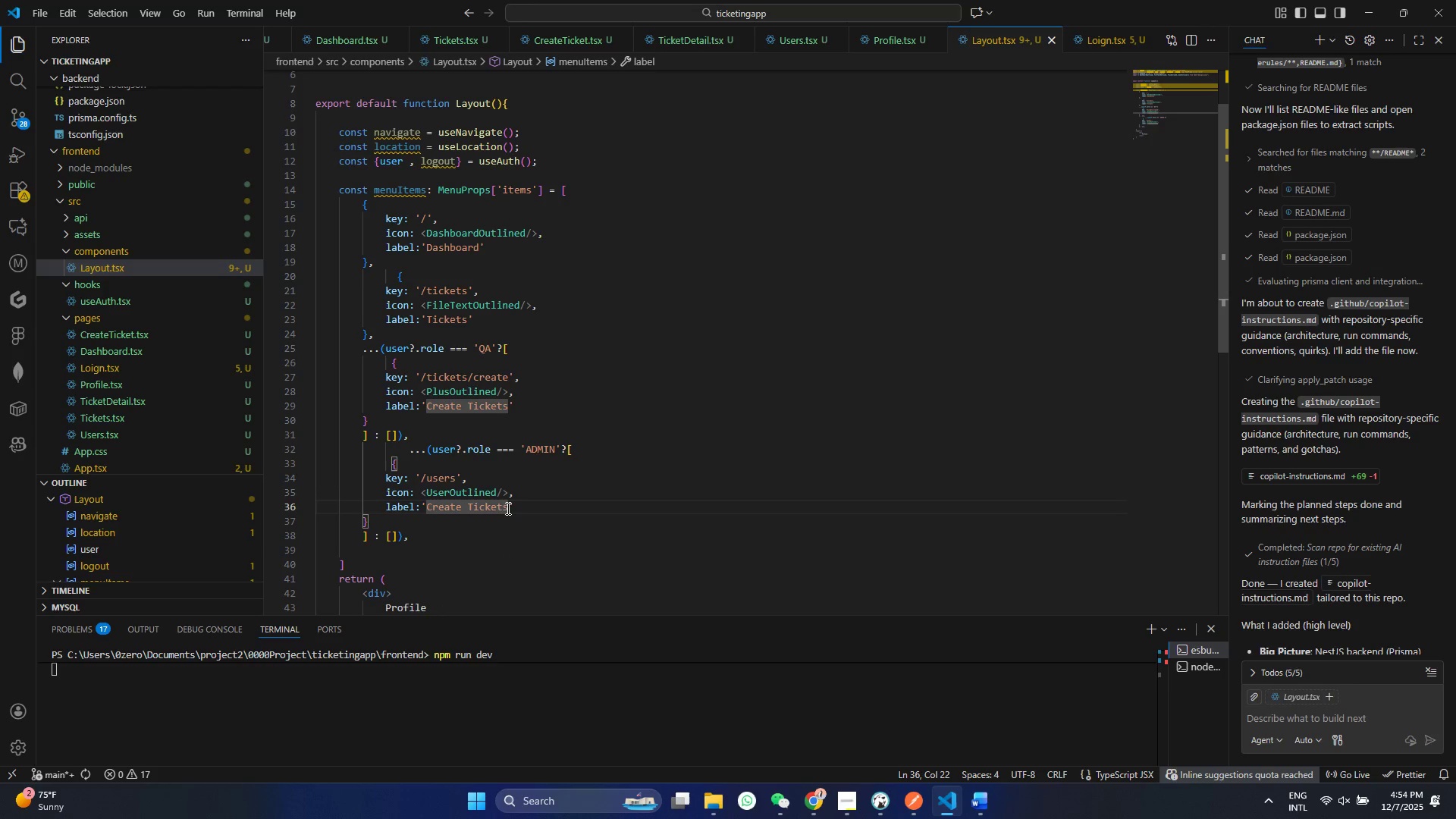 
left_click_drag(start_coordinate=[508, 507], to_coordinate=[428, 501])
 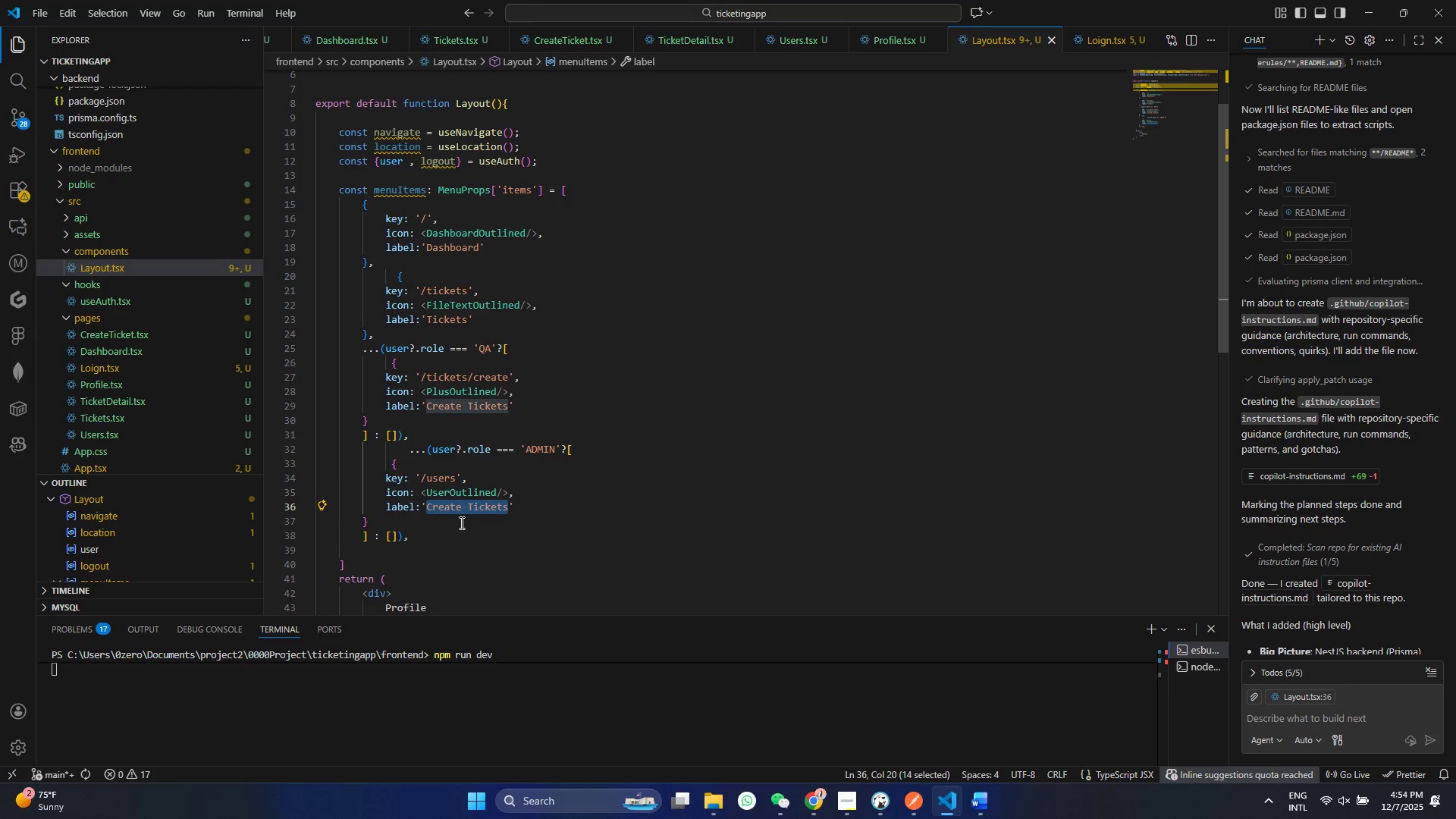 
key(Backspace)
type(USers)
 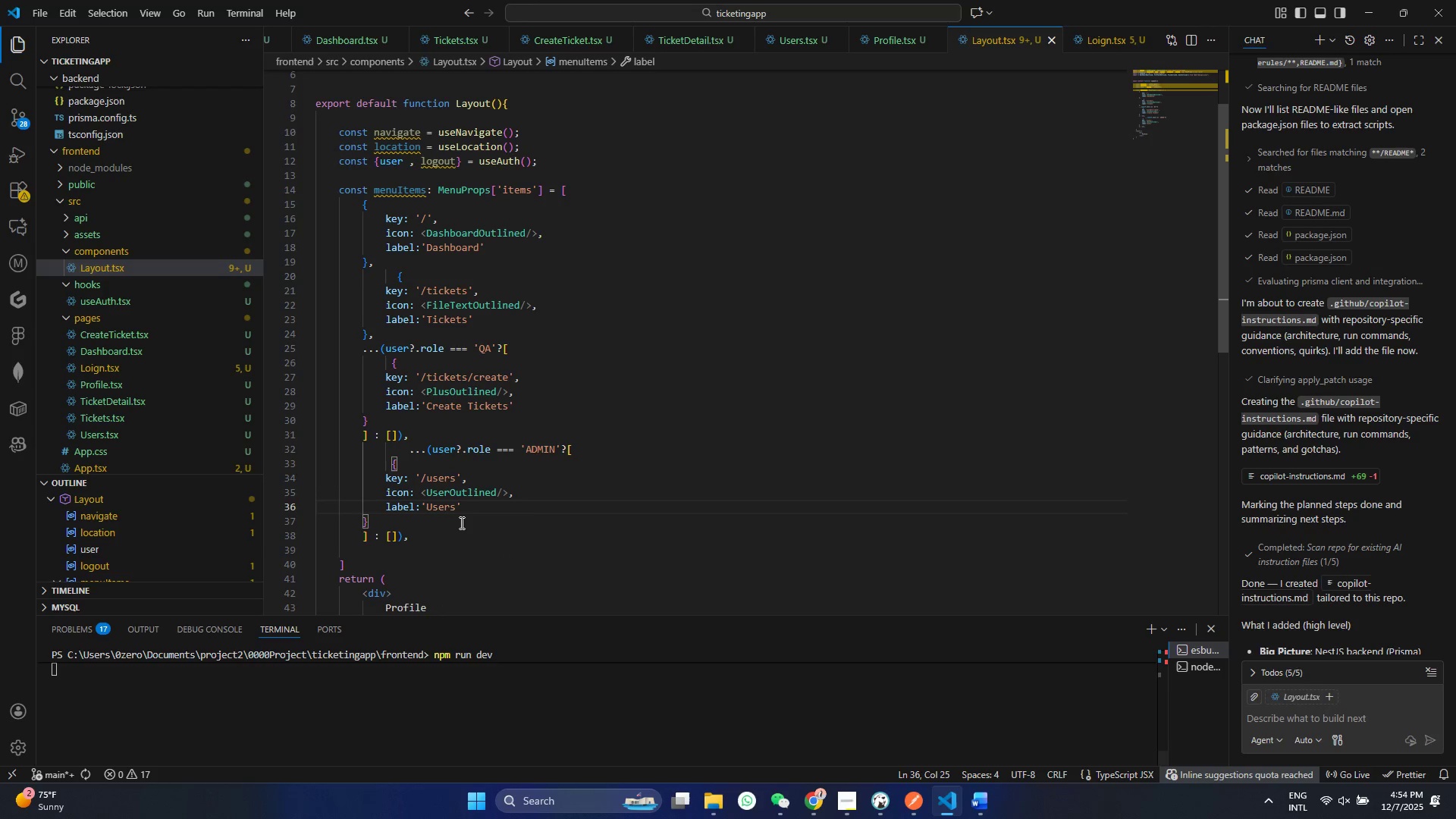 
 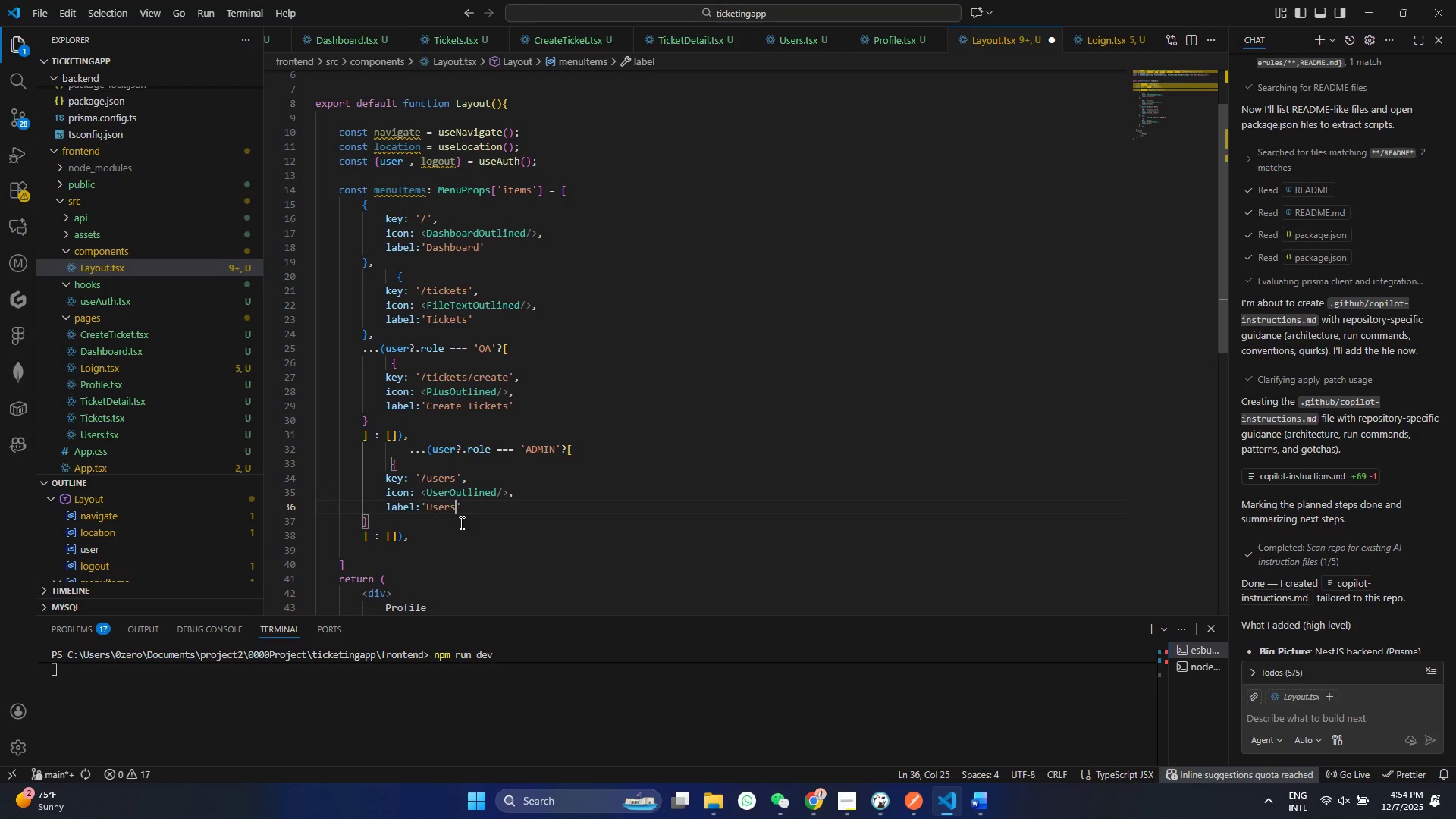 
key(Control+ControlLeft)
 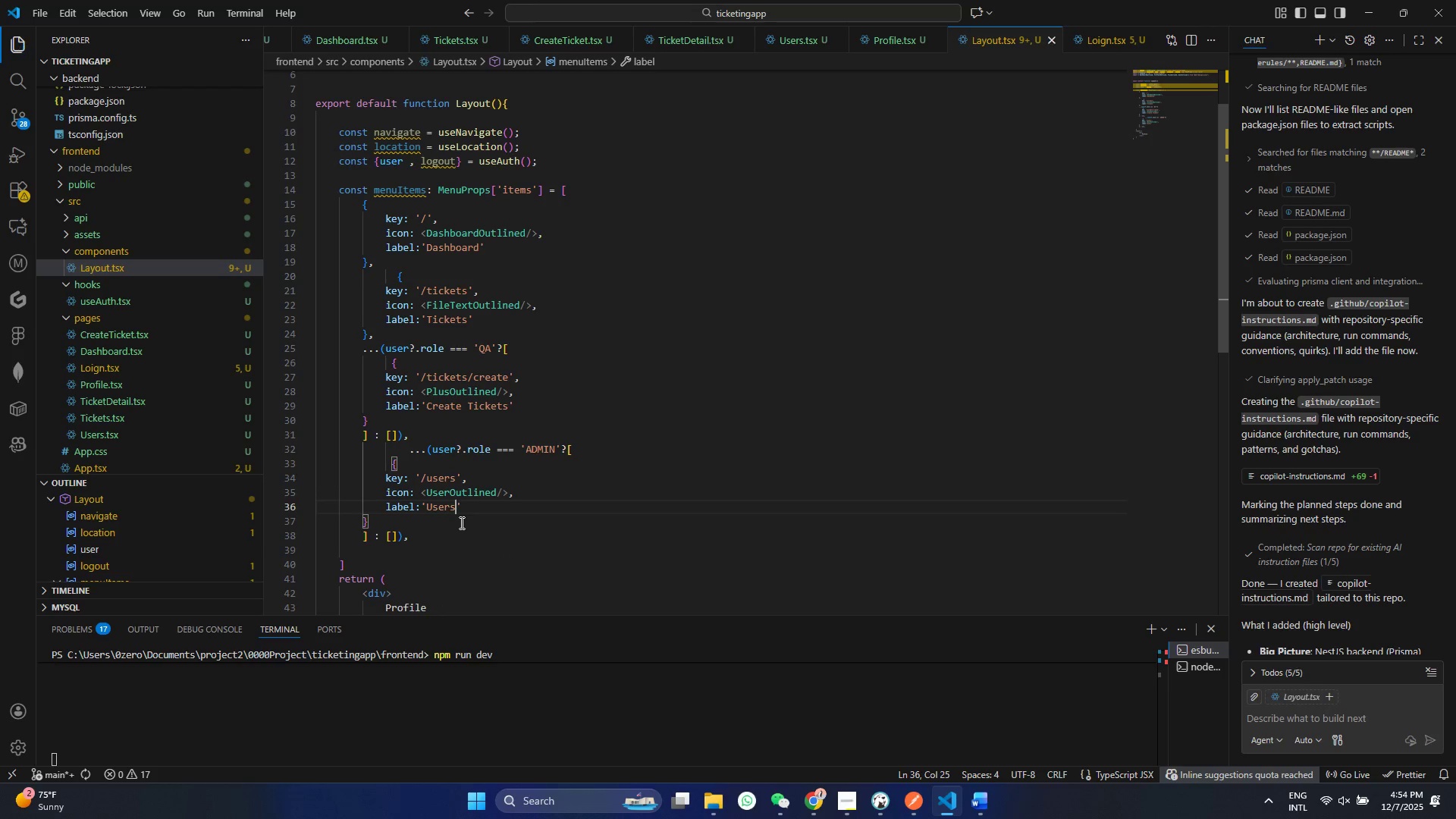 
key(Control+S)
 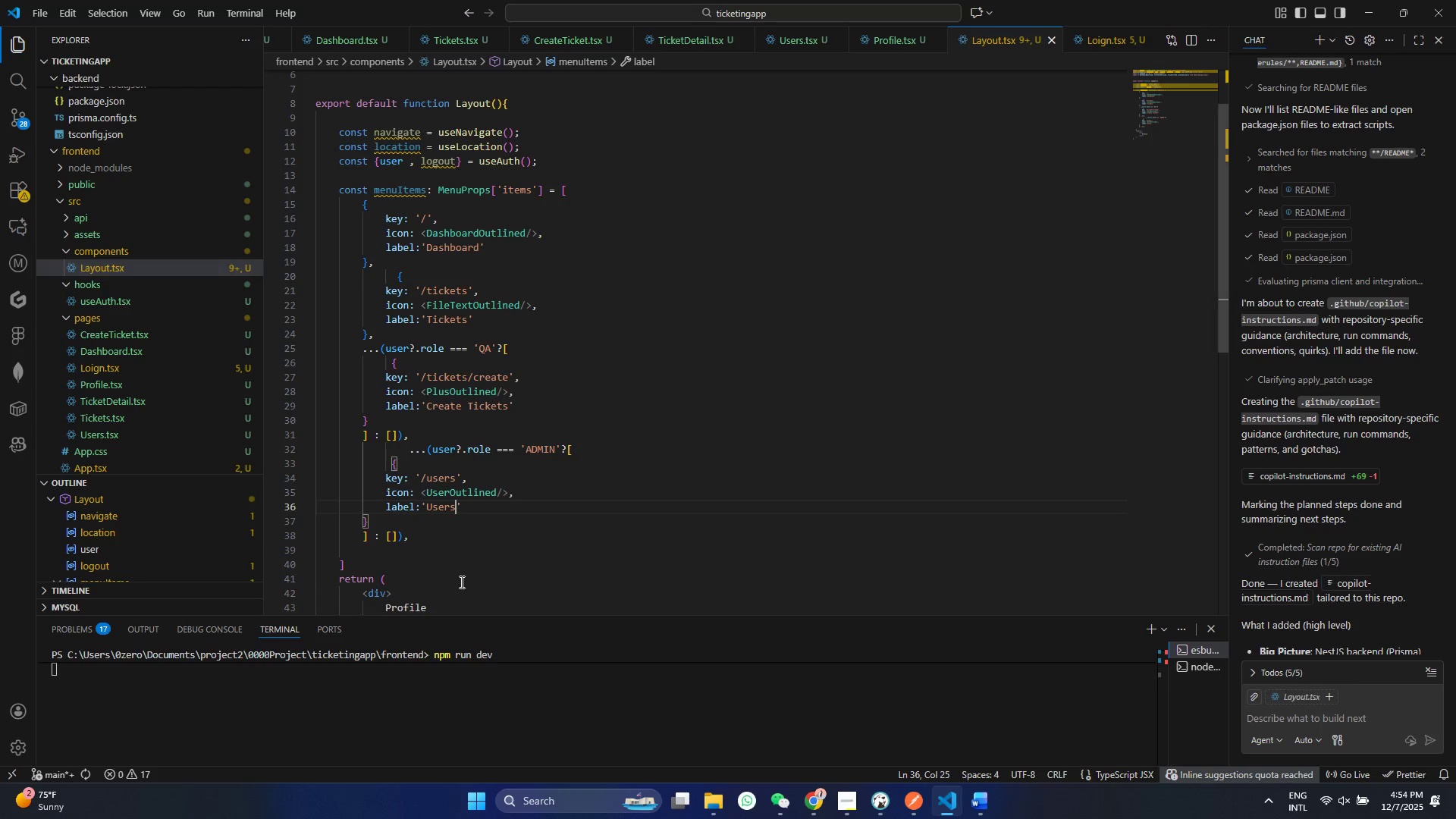 
left_click([415, 535])
 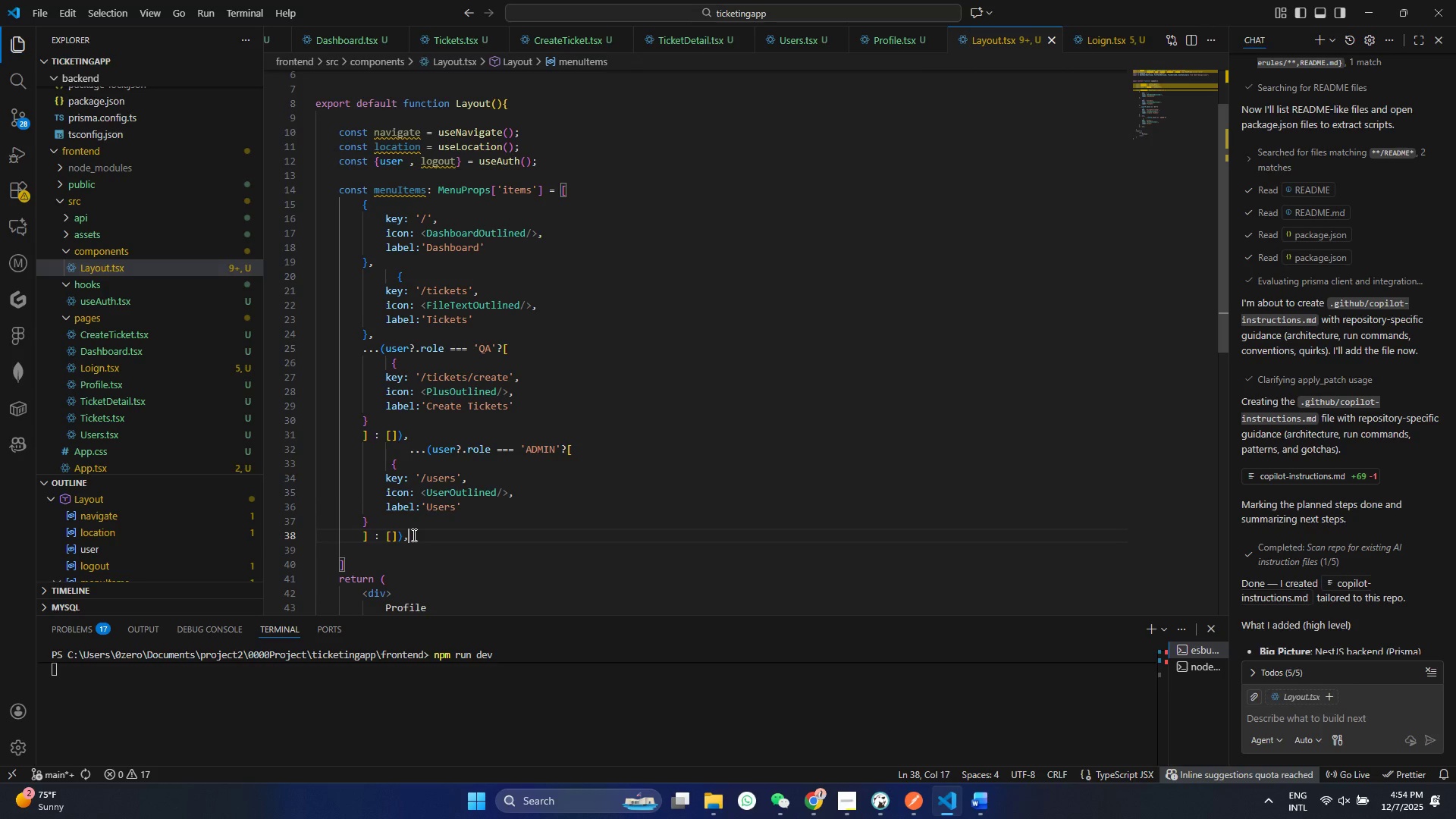 
key(Enter)
 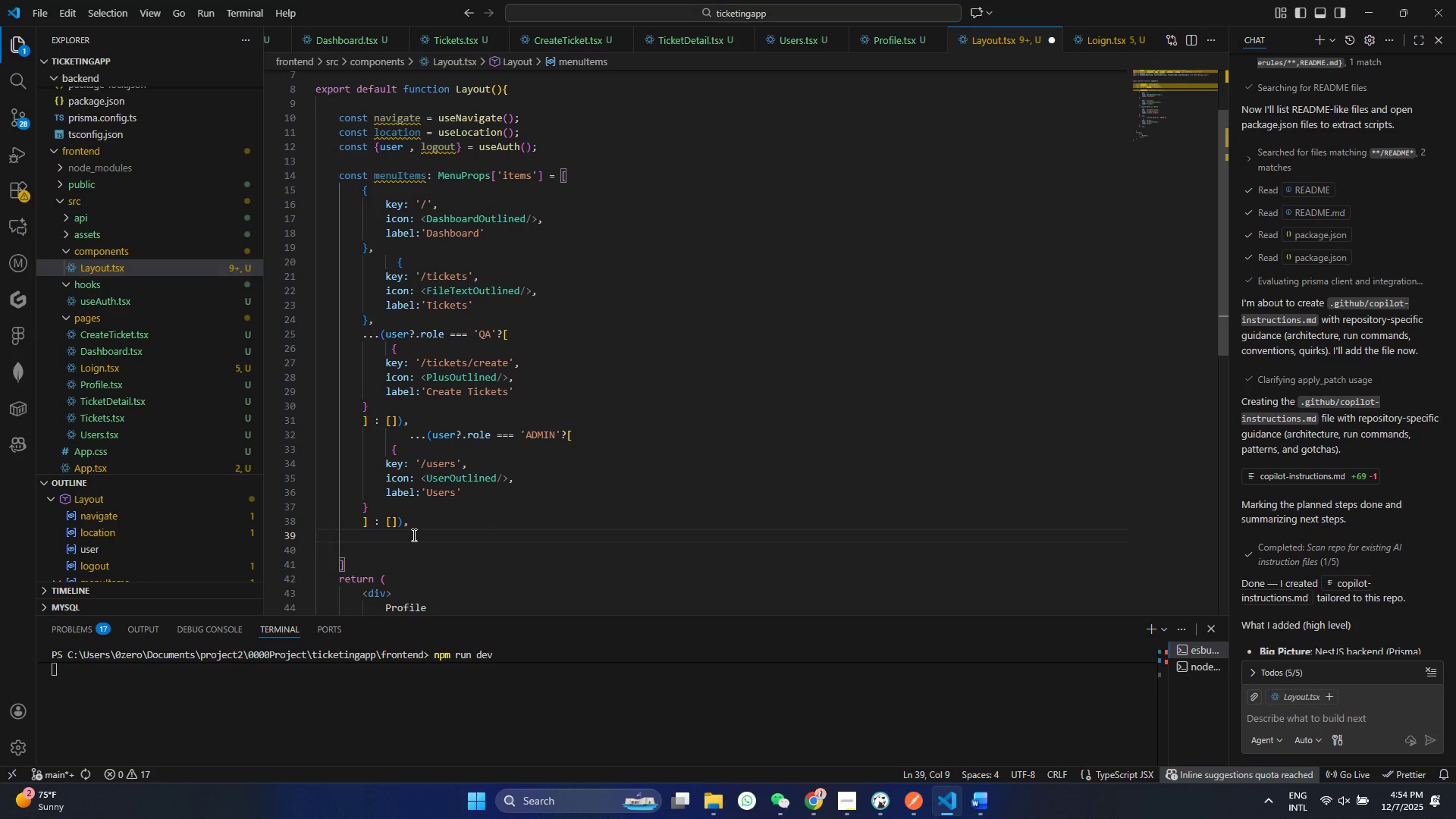 
key(Control+ControlLeft)
 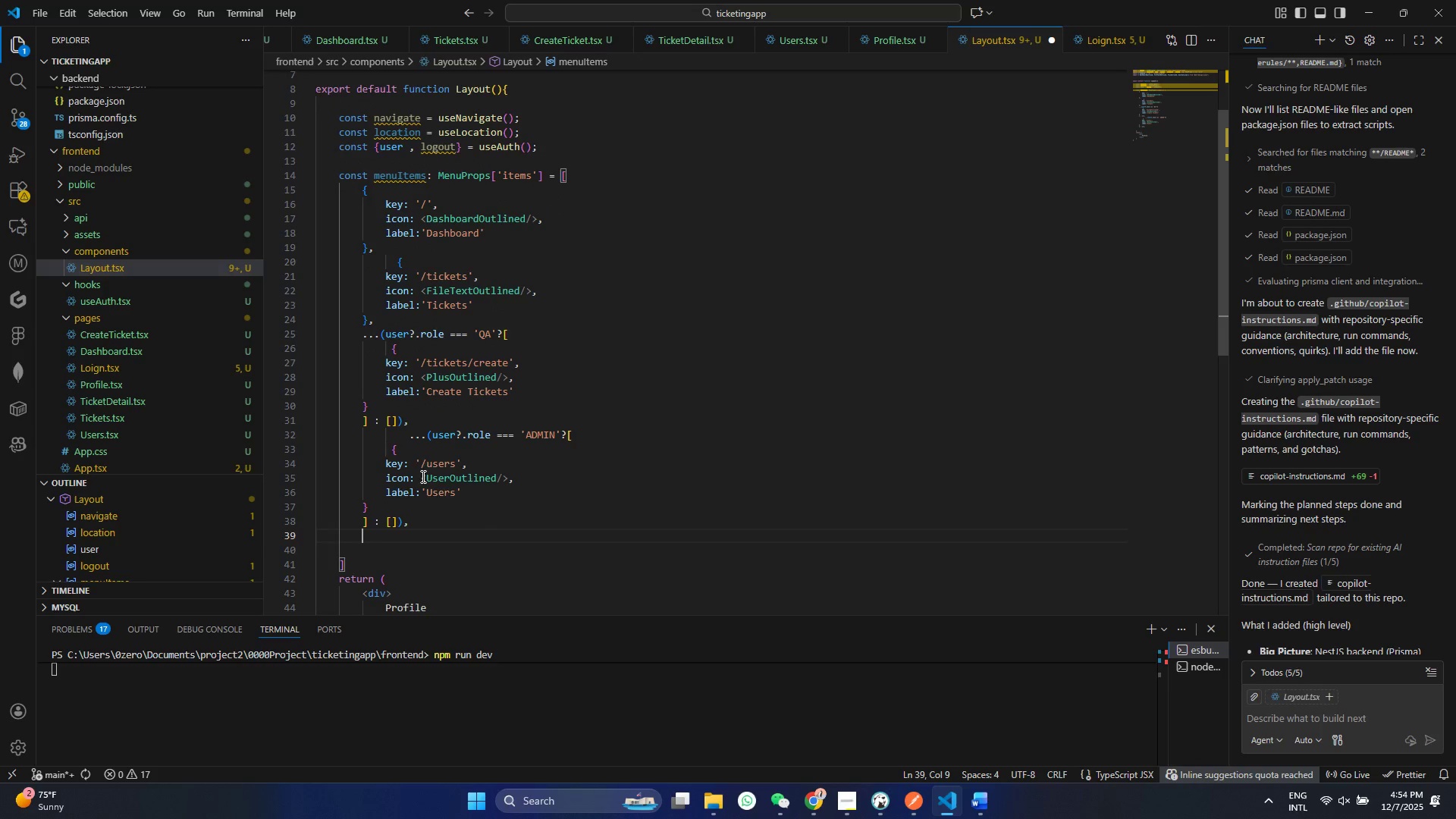 
scroll: coordinate [428, 501], scroll_direction: up, amount: 1.0
 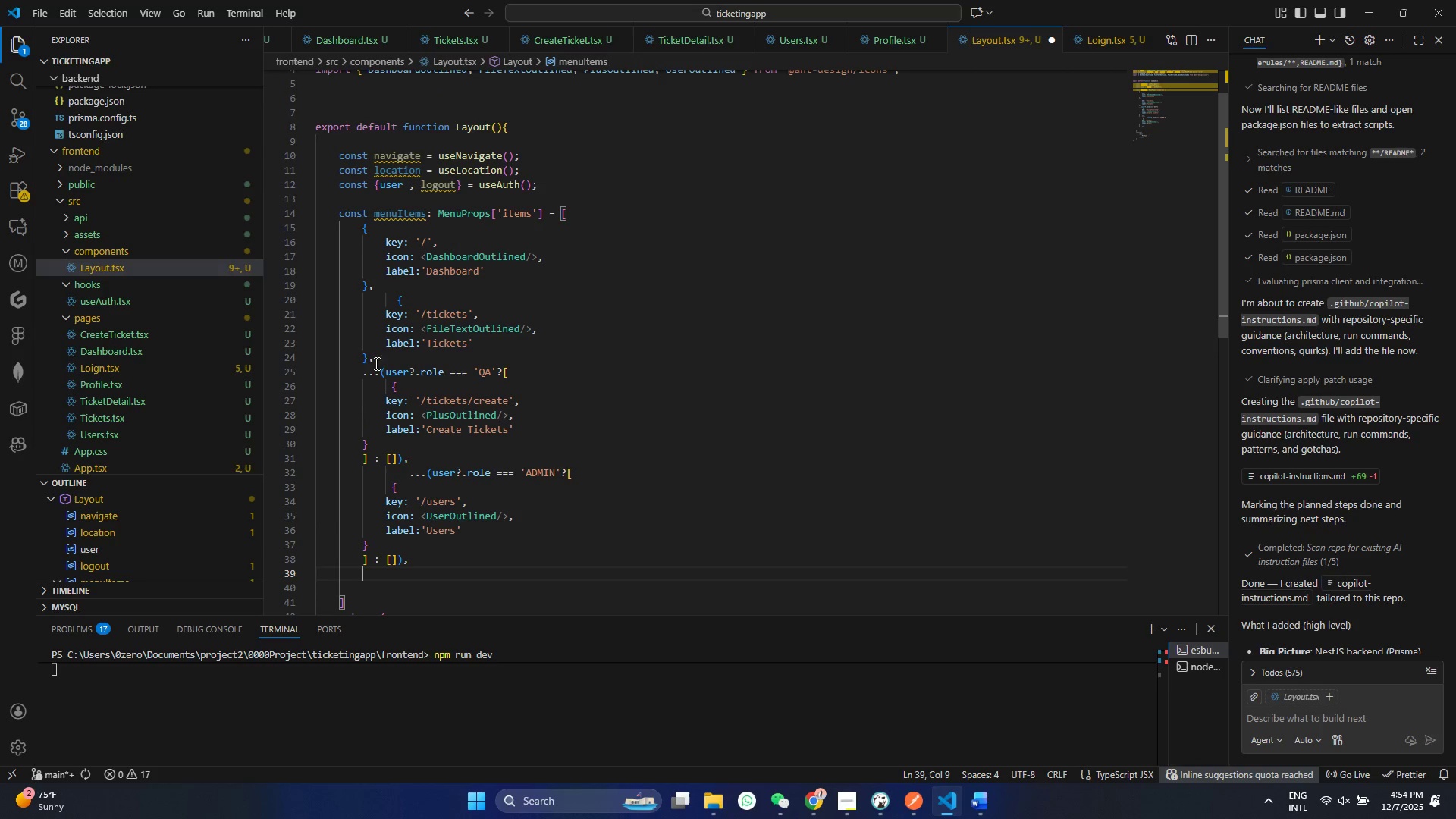 
left_click_drag(start_coordinate=[381, 359], to_coordinate=[388, 297])
 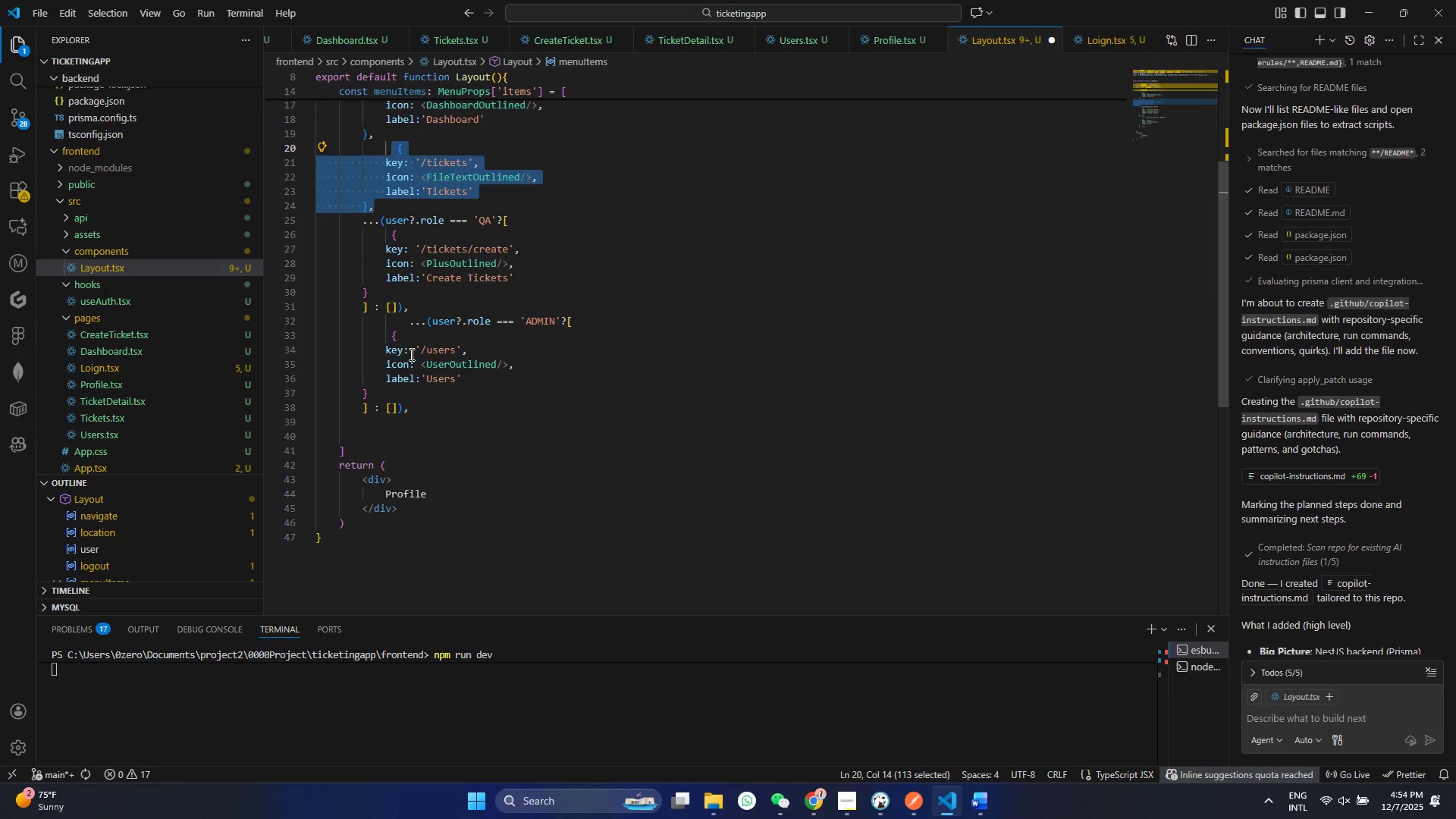 
key(Control+ControlLeft)
 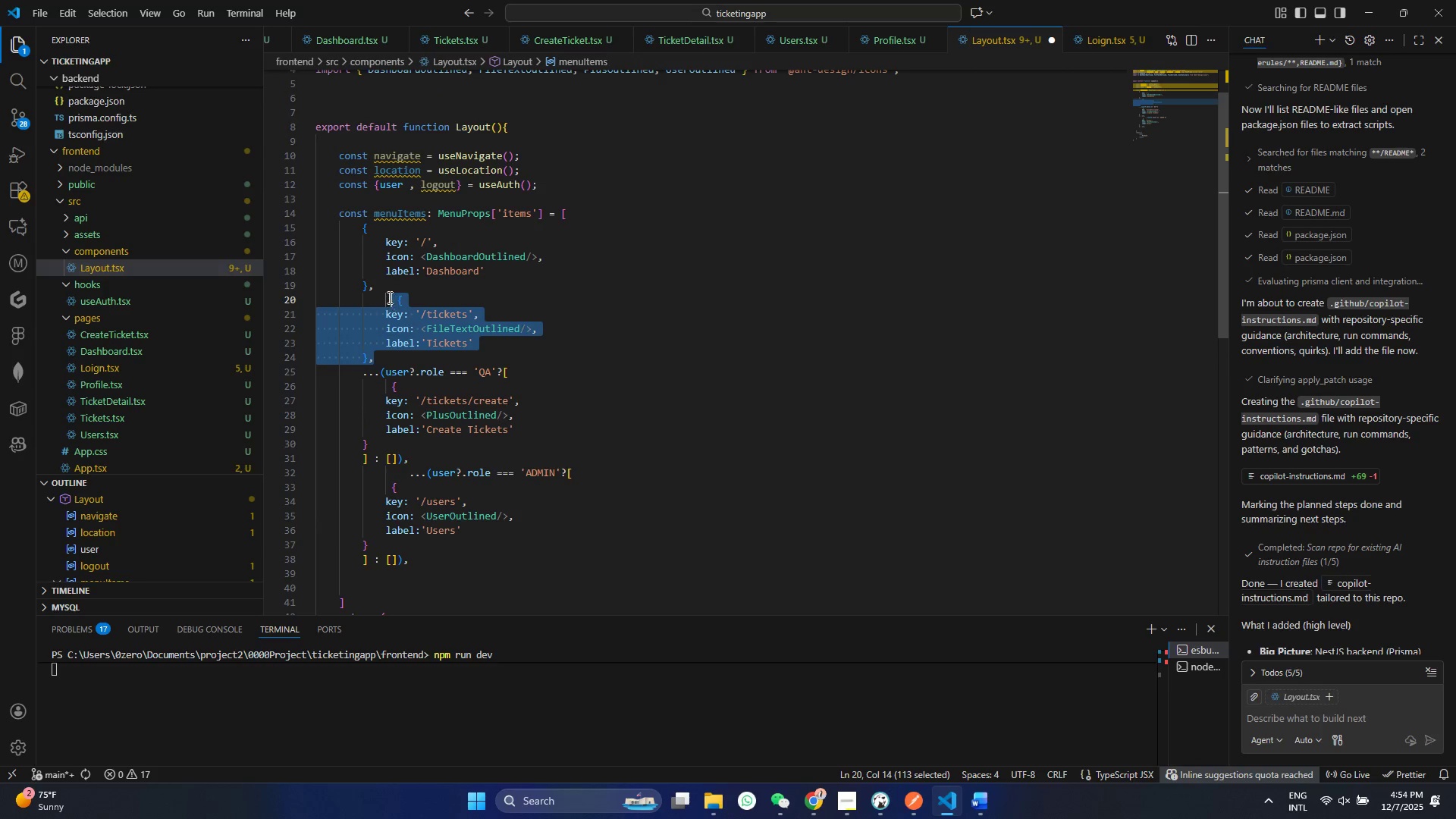 
key(Control+C)
 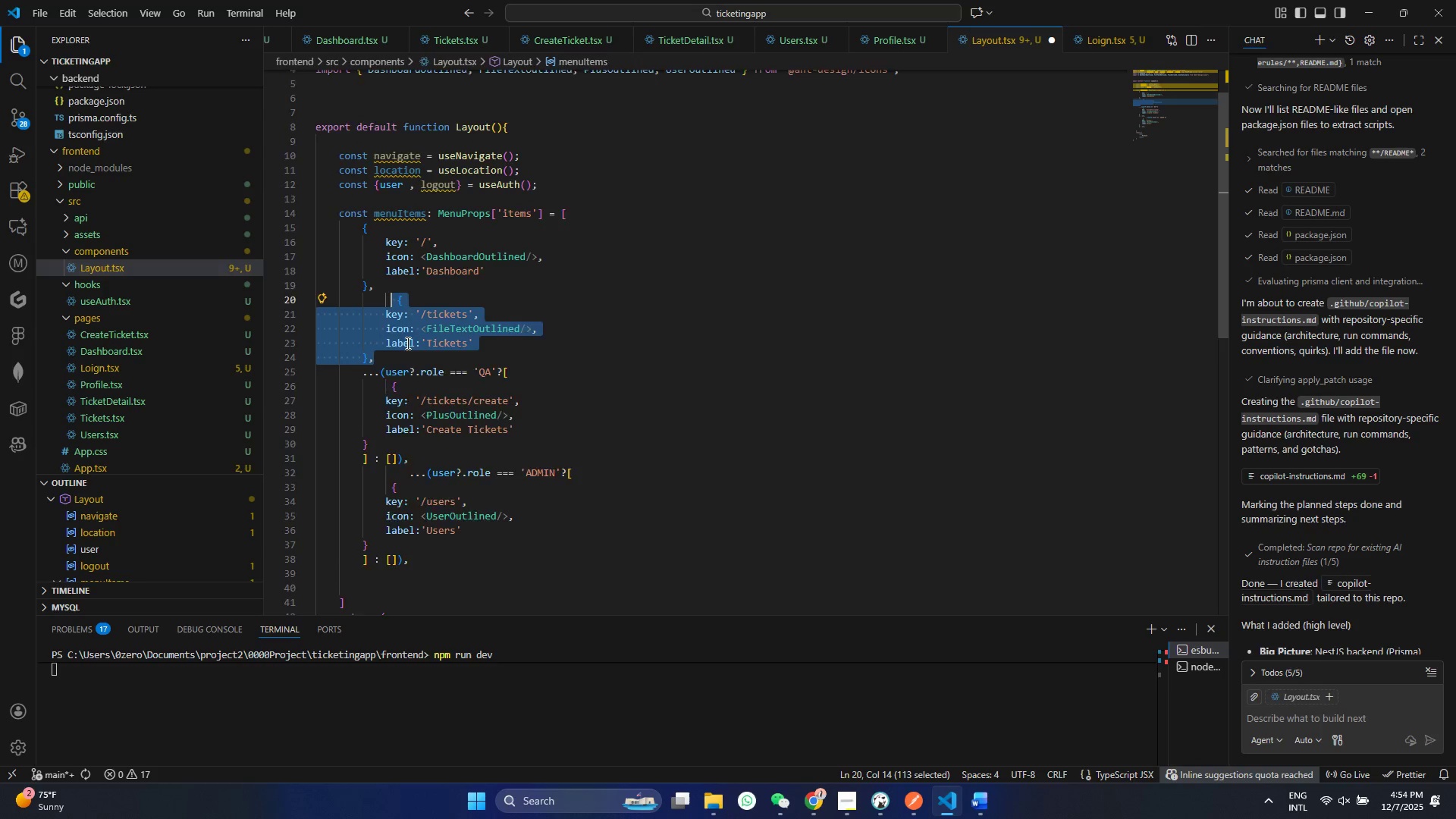 
scroll: coordinate [409, 350], scroll_direction: down, amount: 4.0
 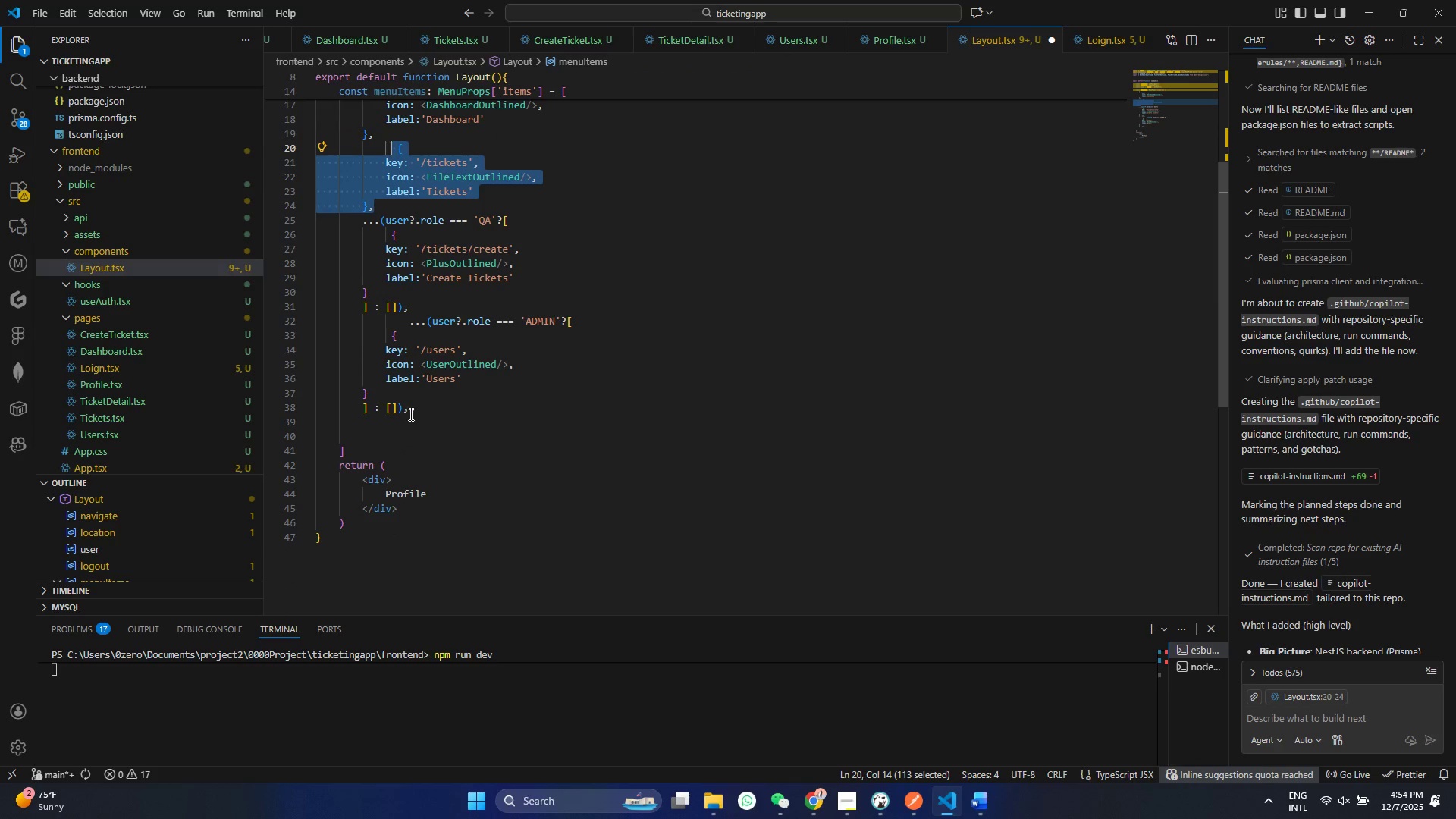 
left_click([413, 406])
 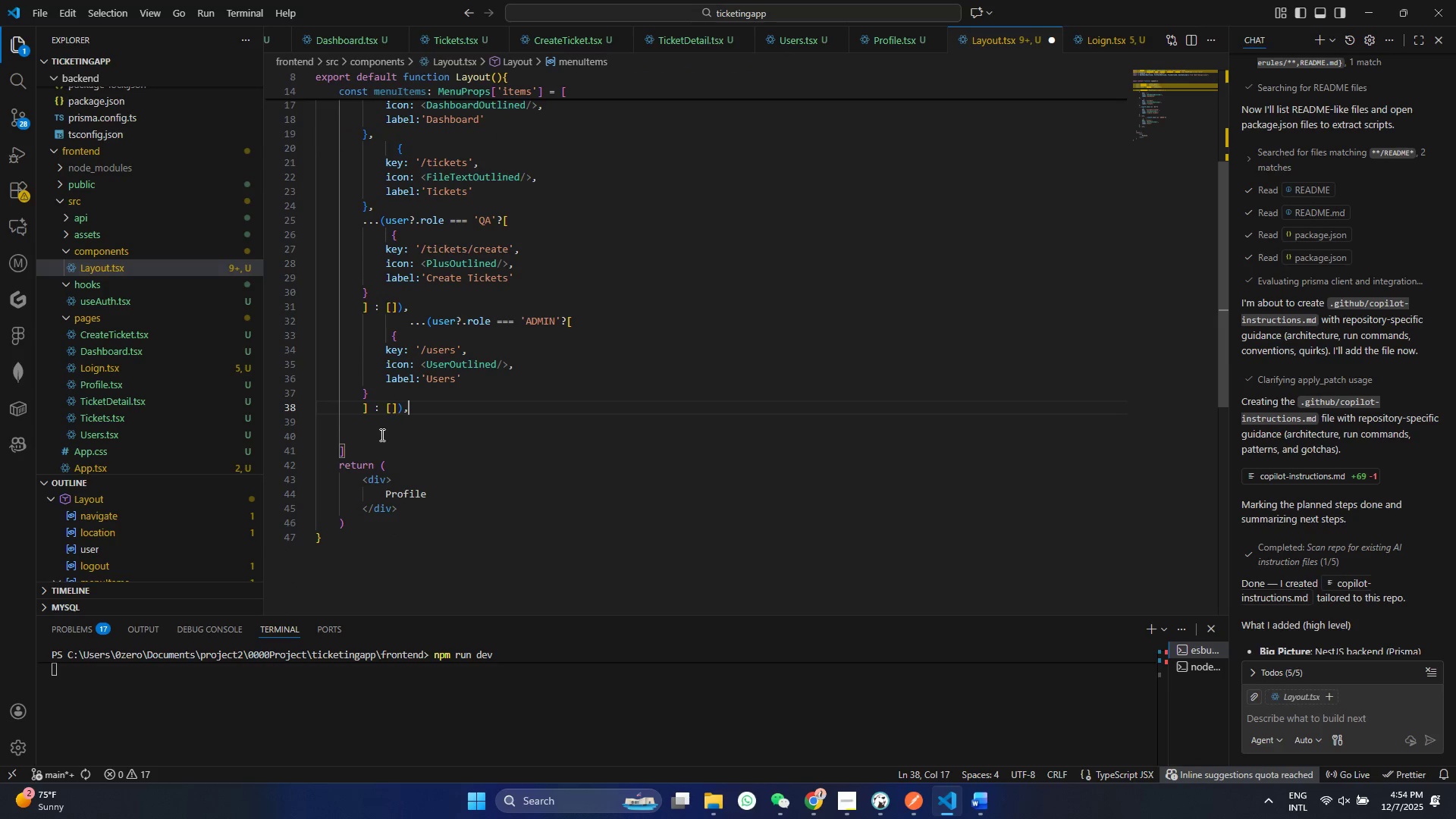 
key(Control+Enter)
 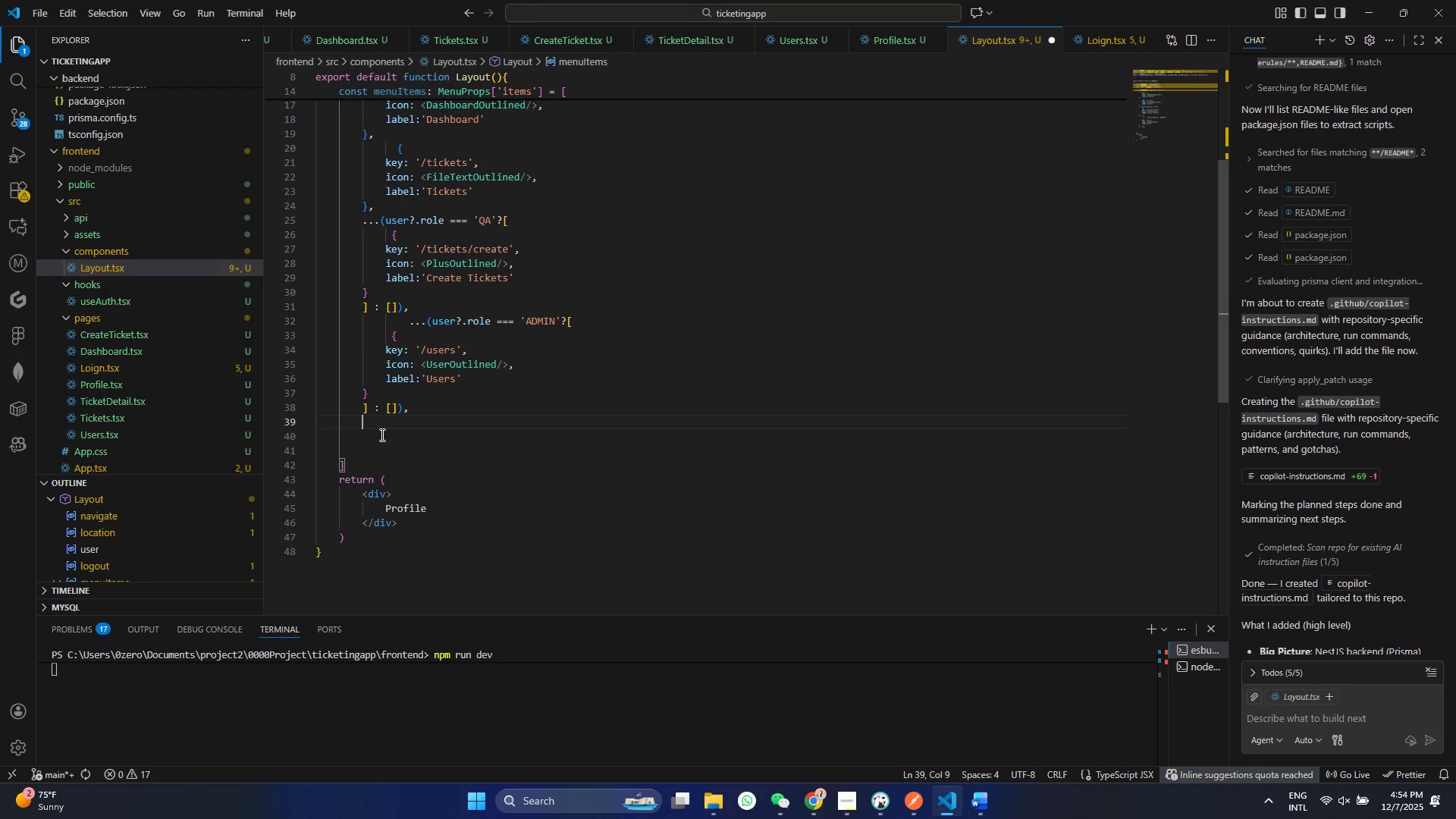 
key(Control+V)
 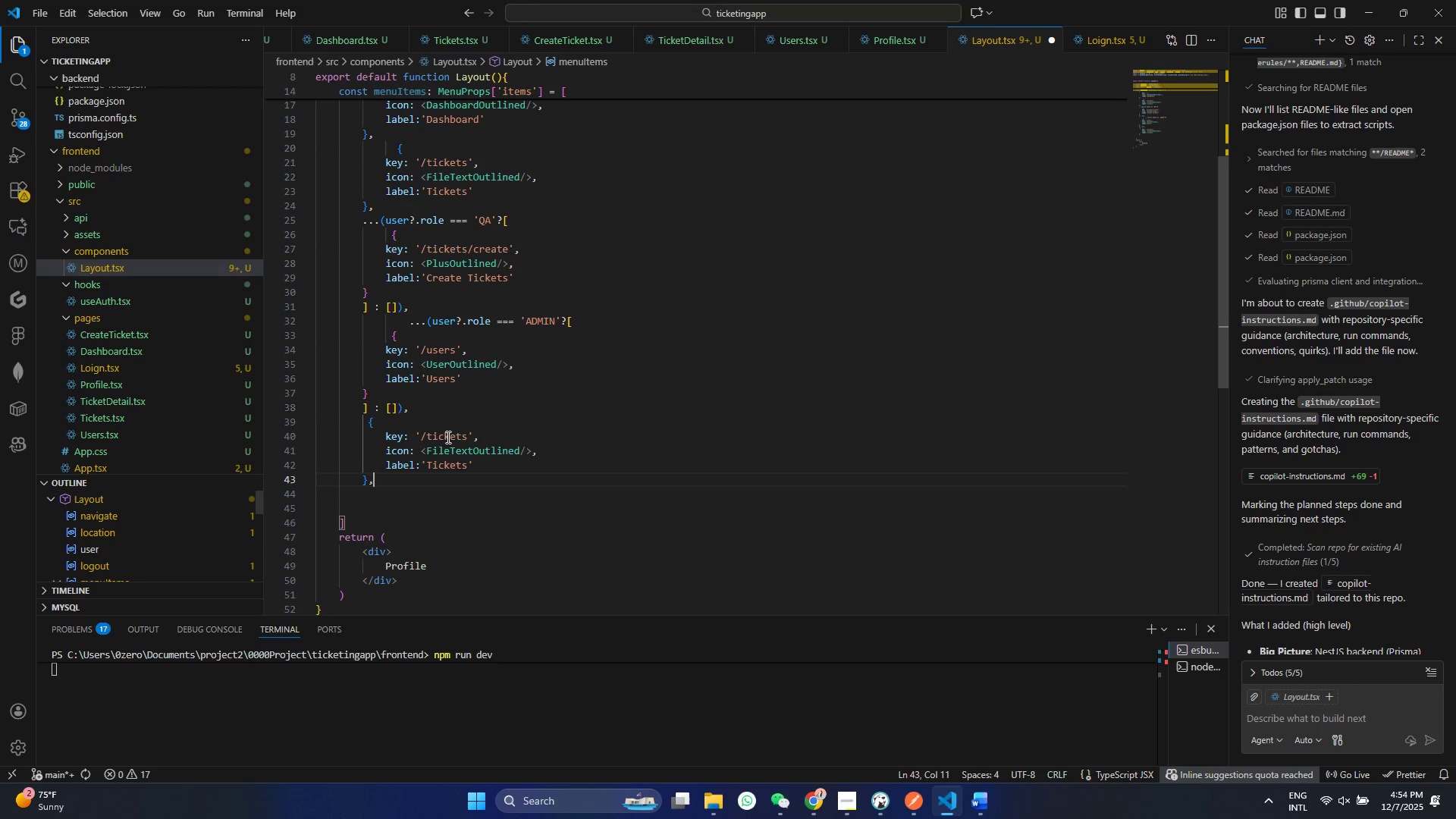 
double_click([448, 435])
 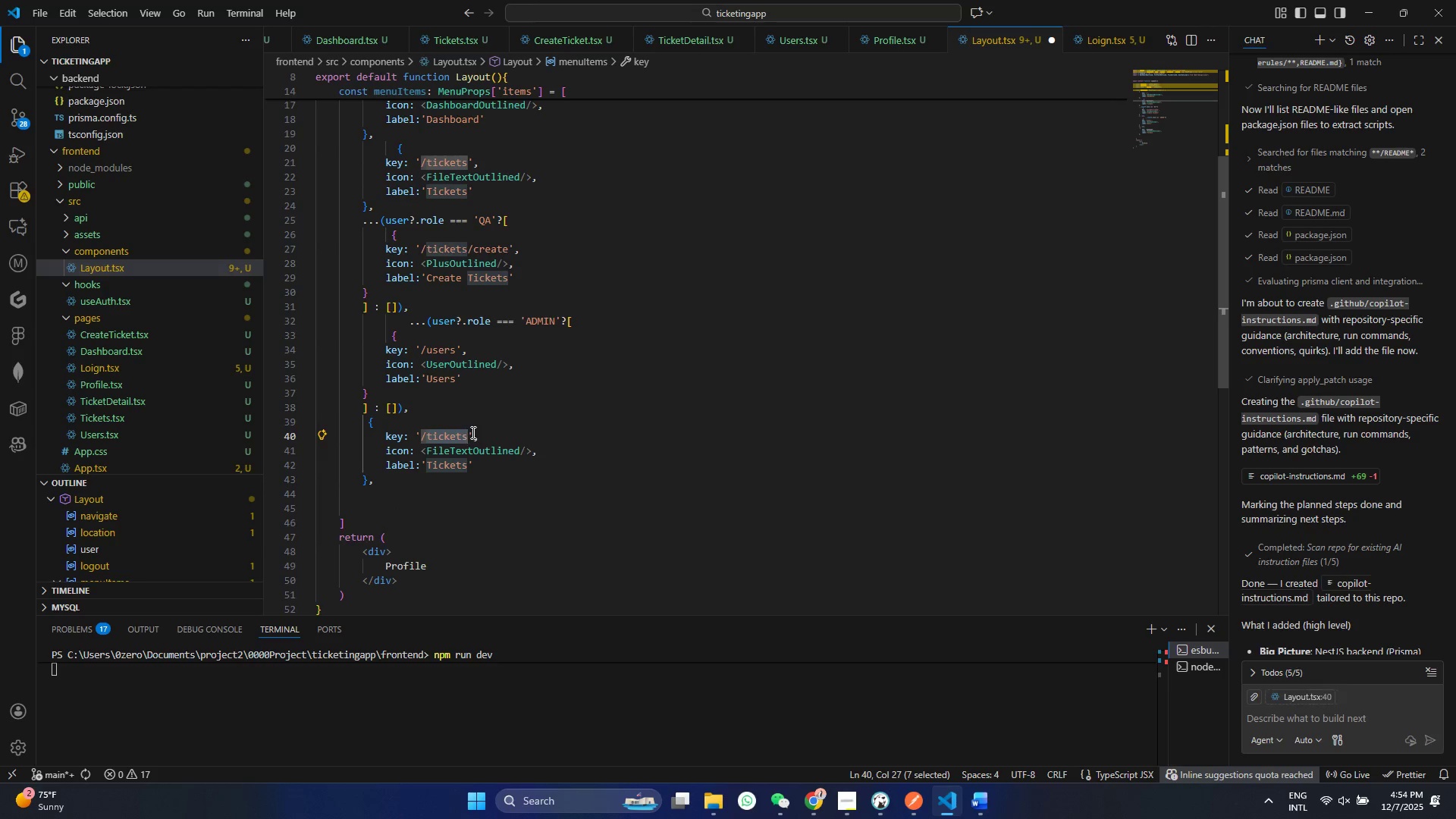 
type(profilr)
key(Backspace)
type(e)
 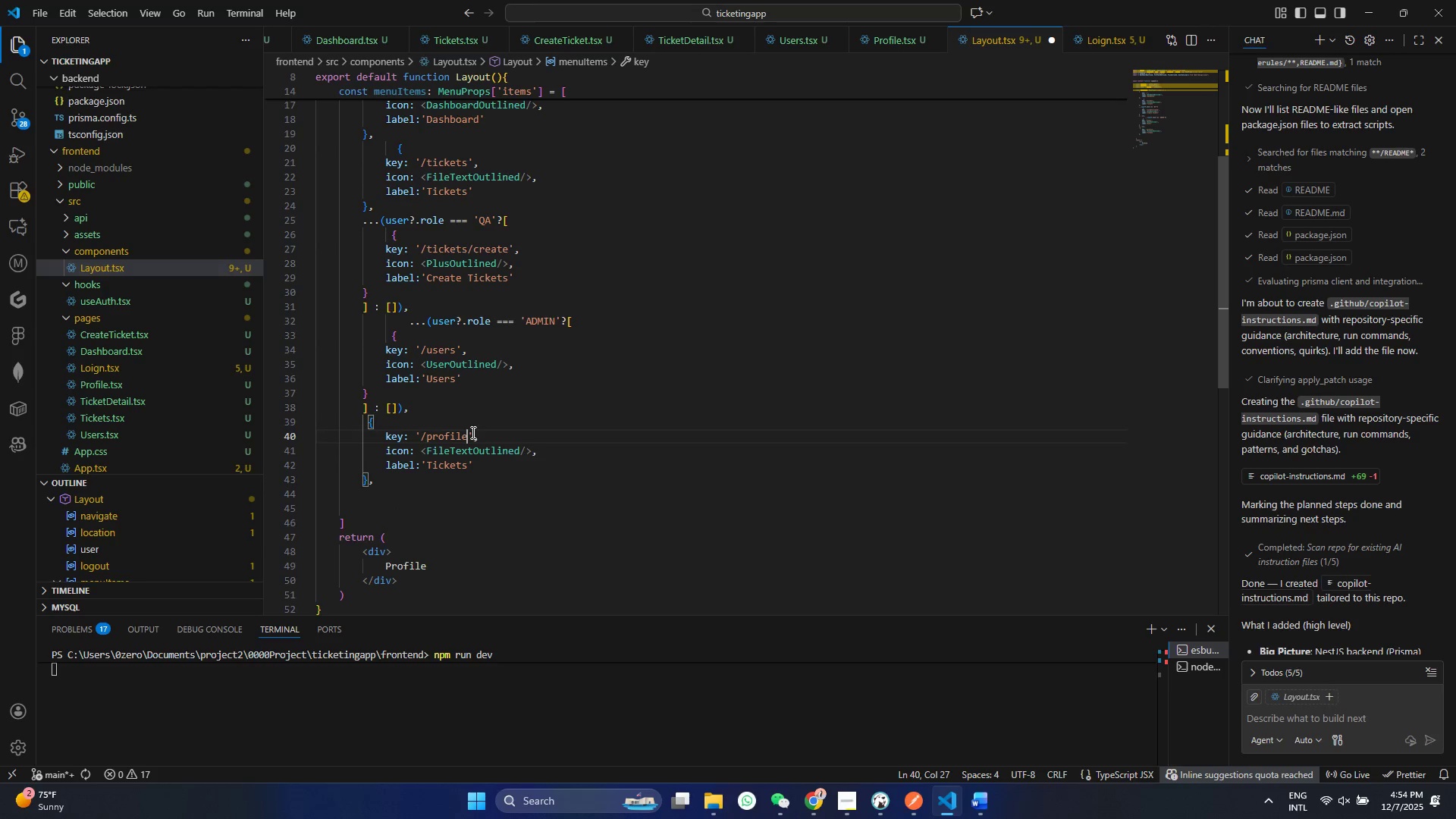 
key(Control+ControlLeft)
 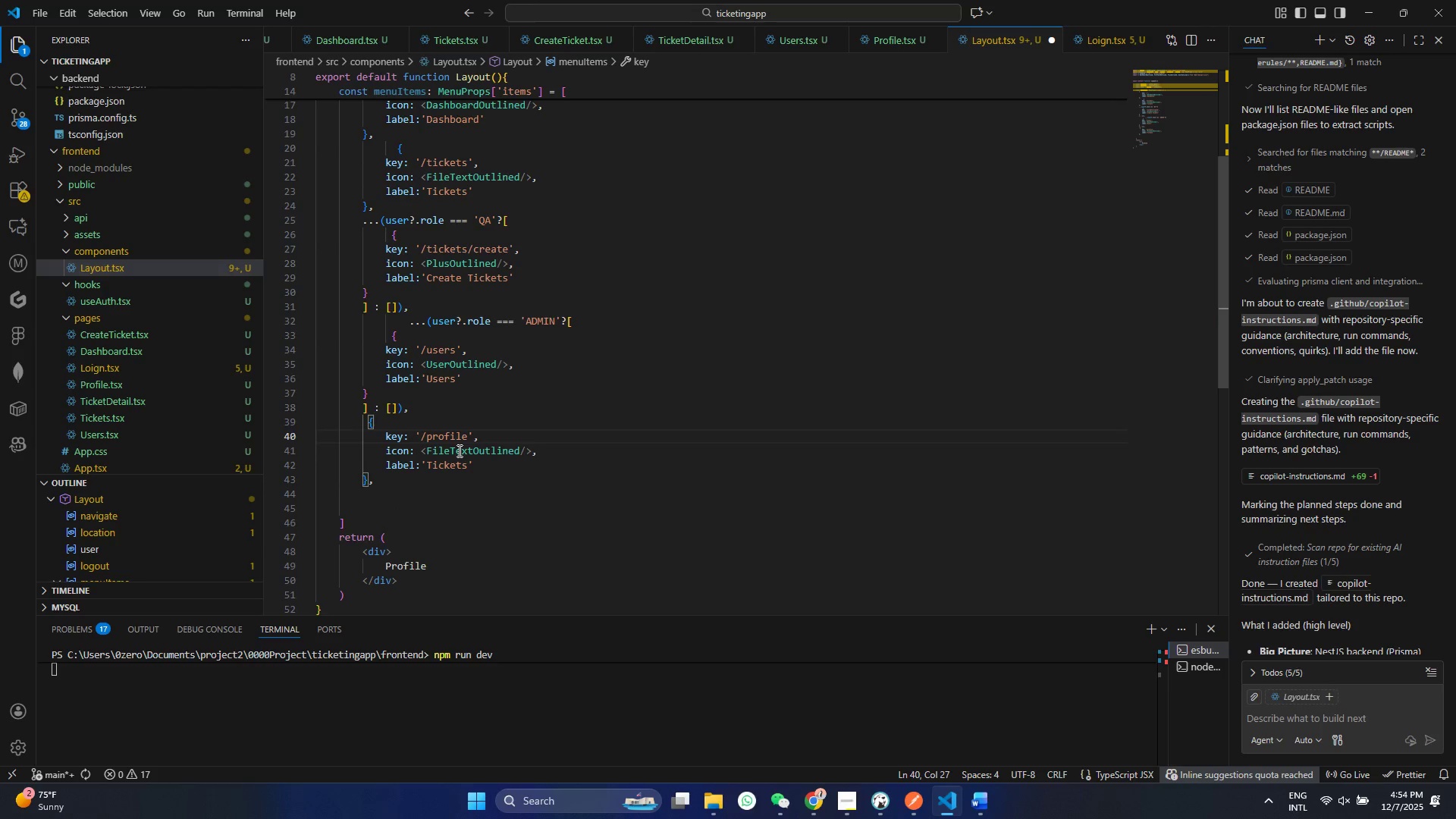 
double_click([458, 450])
 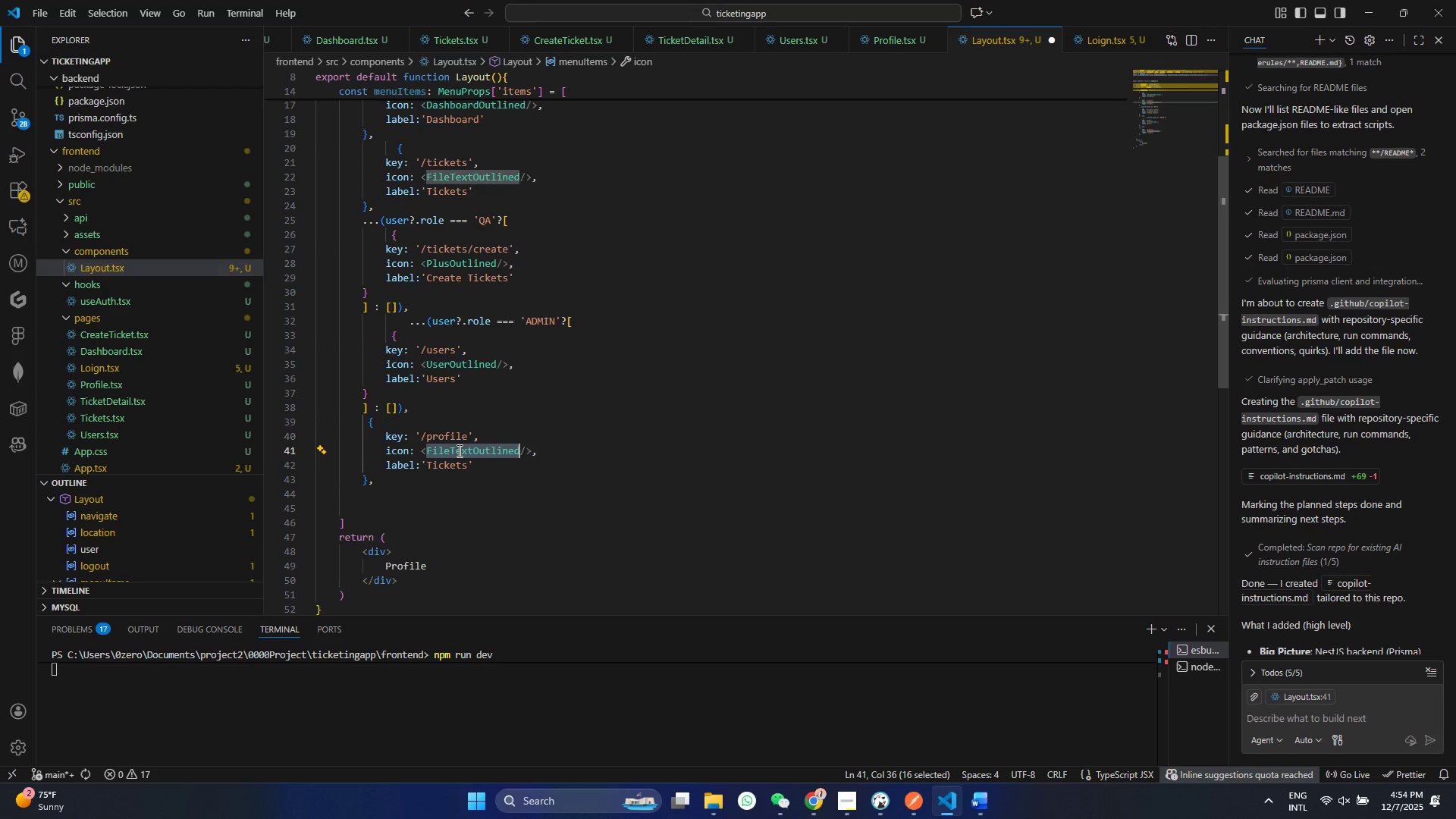 
type(PRfi;e)
key(Backspace)
key(Backspace)
key(Backspace)
type(le)
 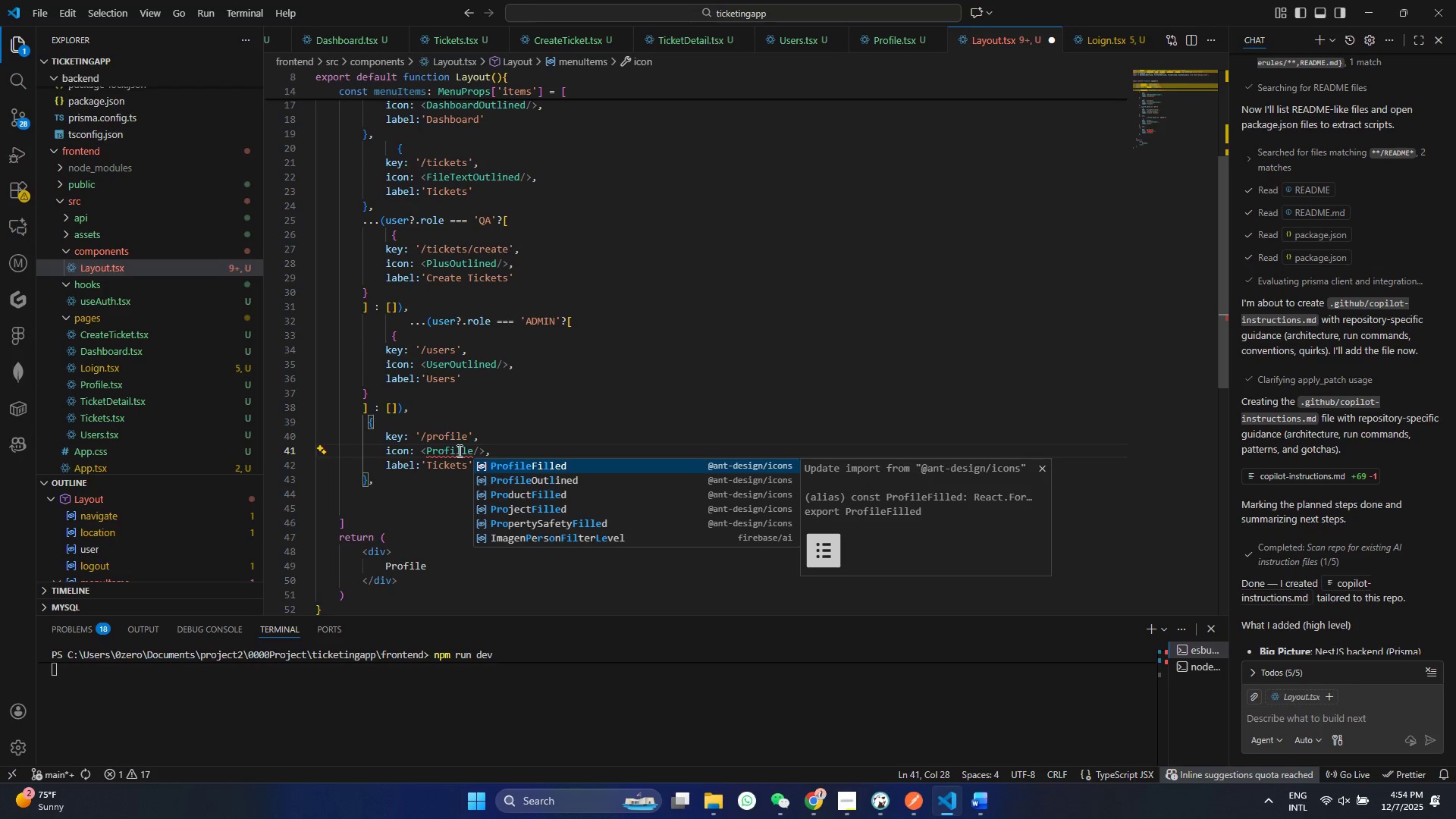 
key(ArrowDown)
 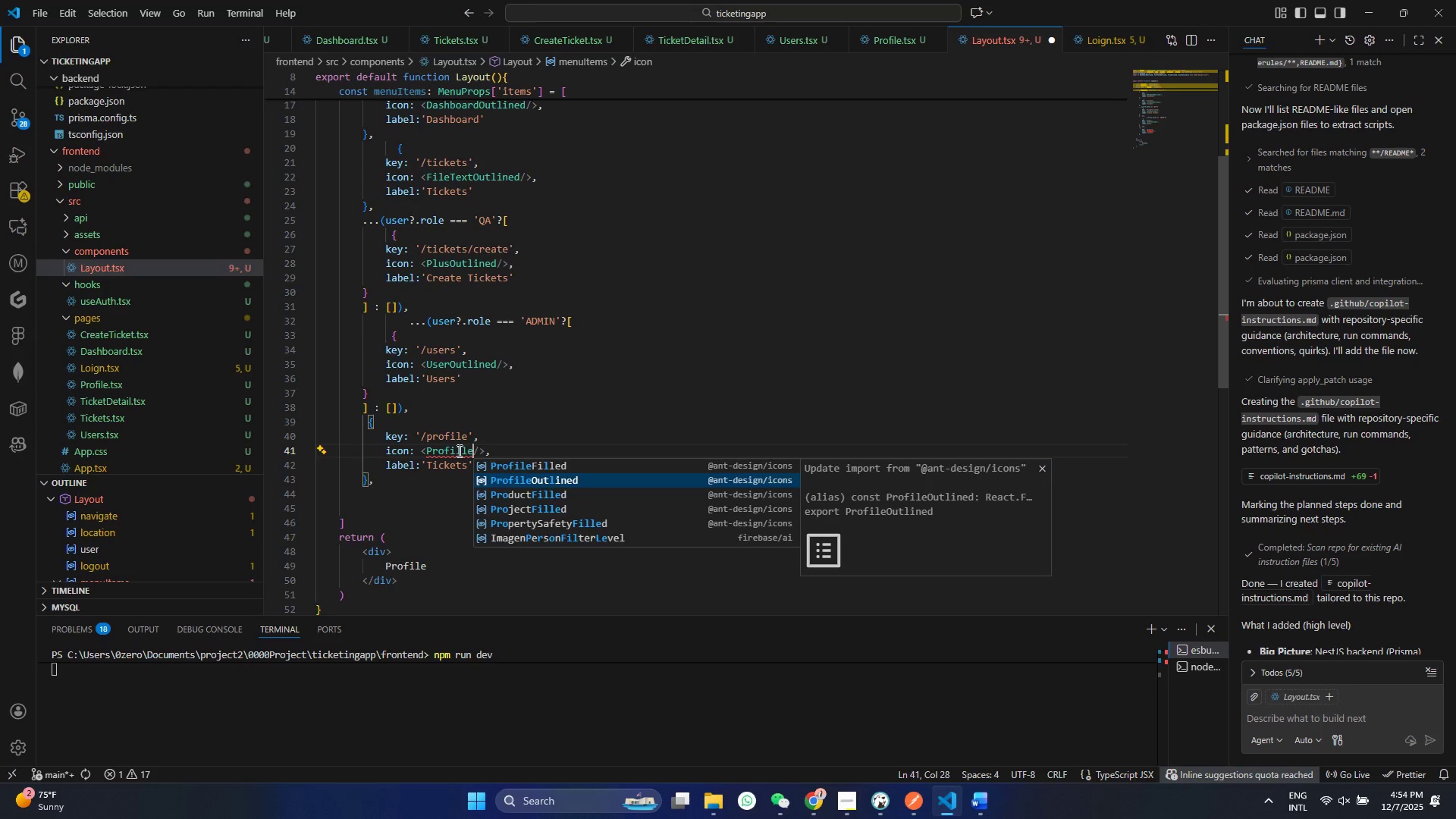 
key(Enter)
 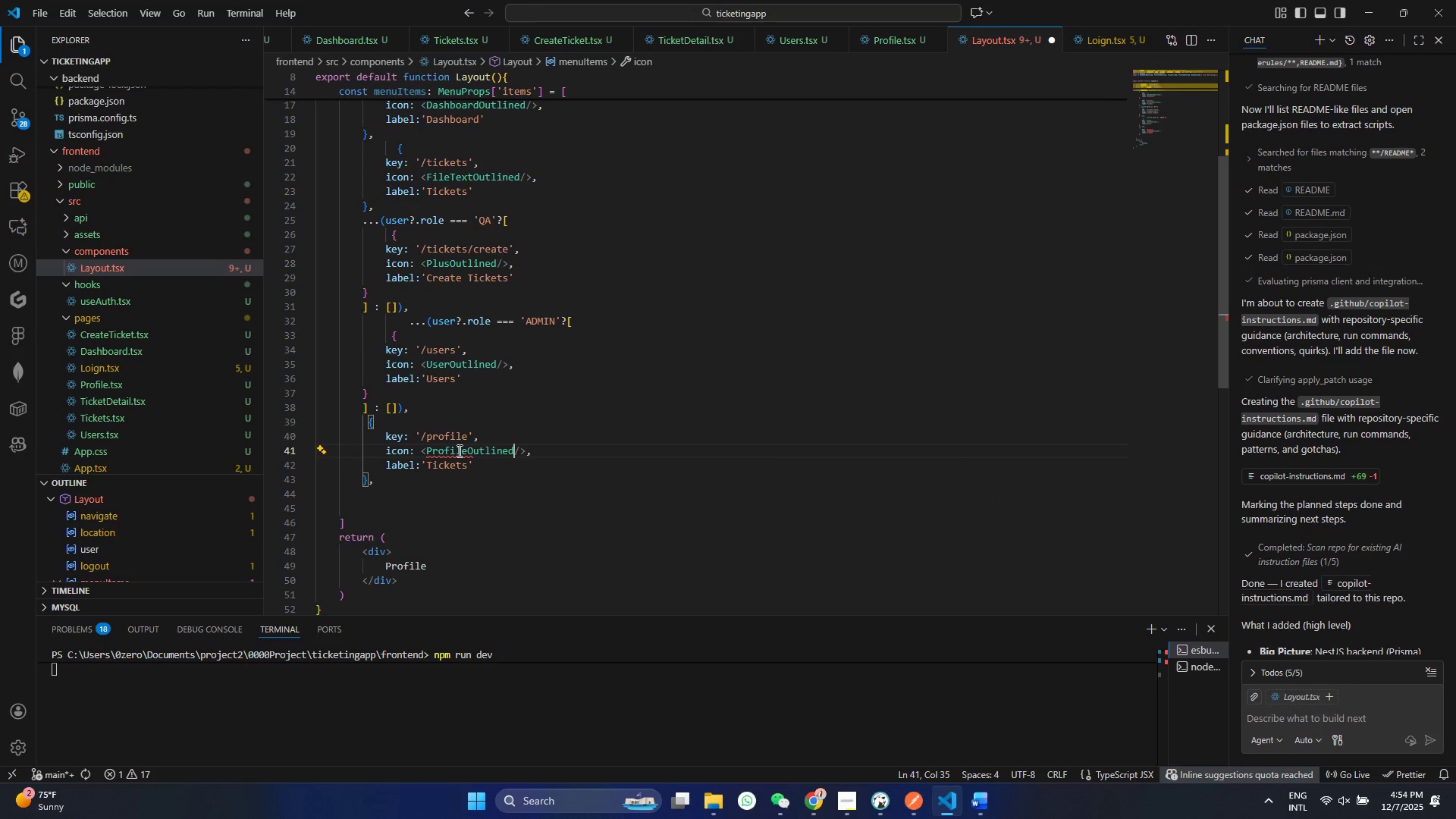 
key(Control+ControlLeft)
 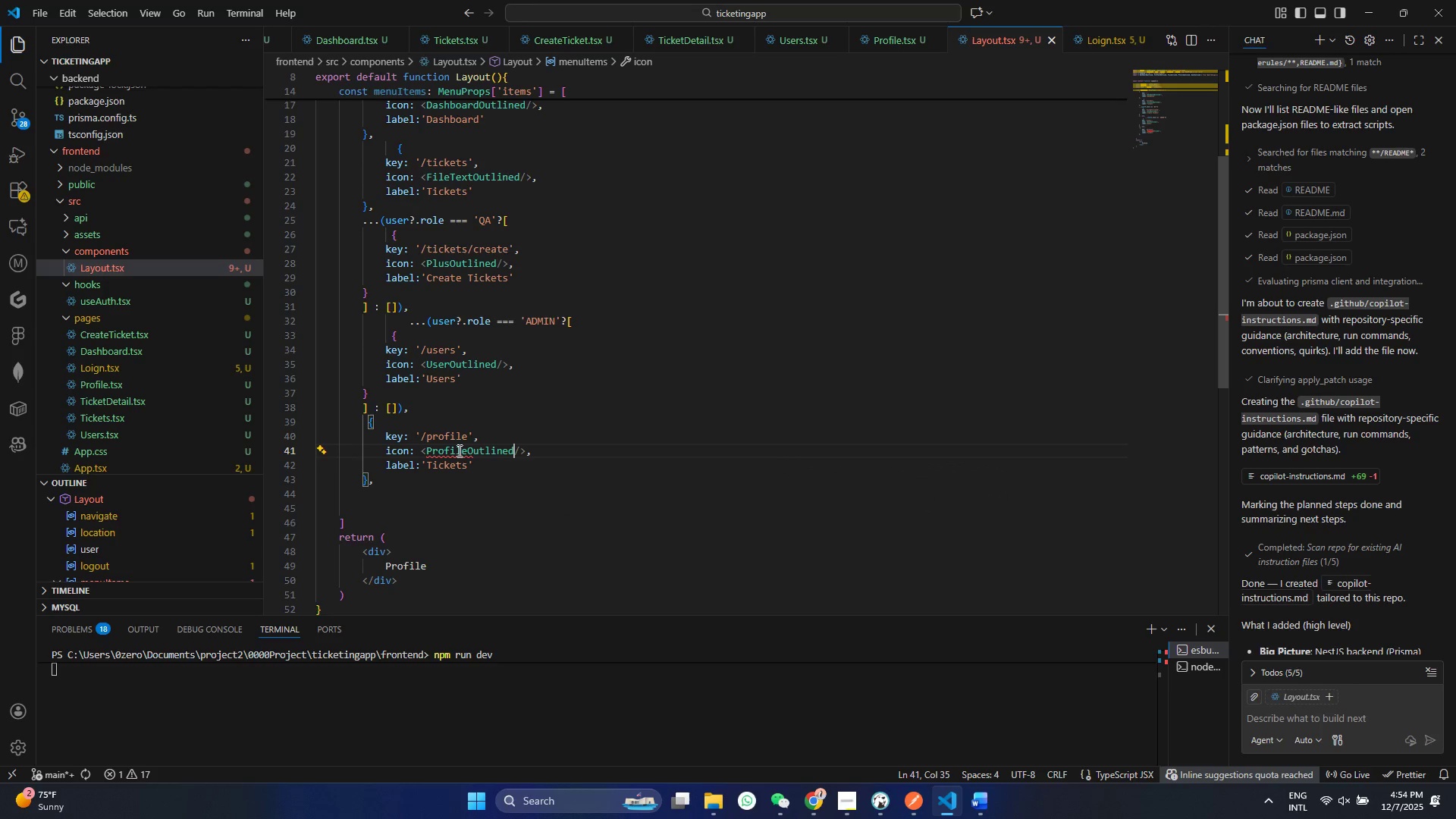 
key(Control+S)
 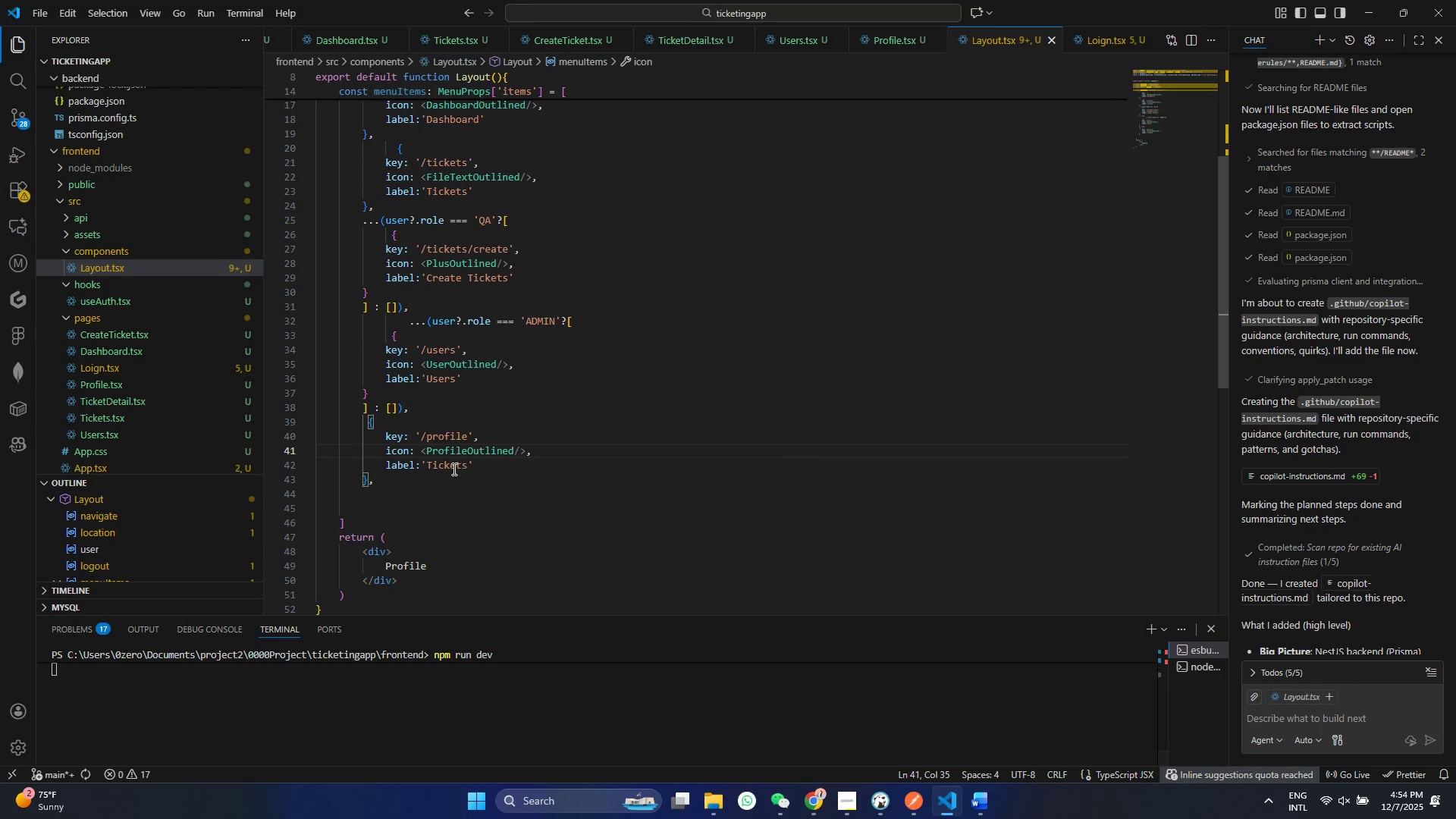 
double_click([453, 469])
 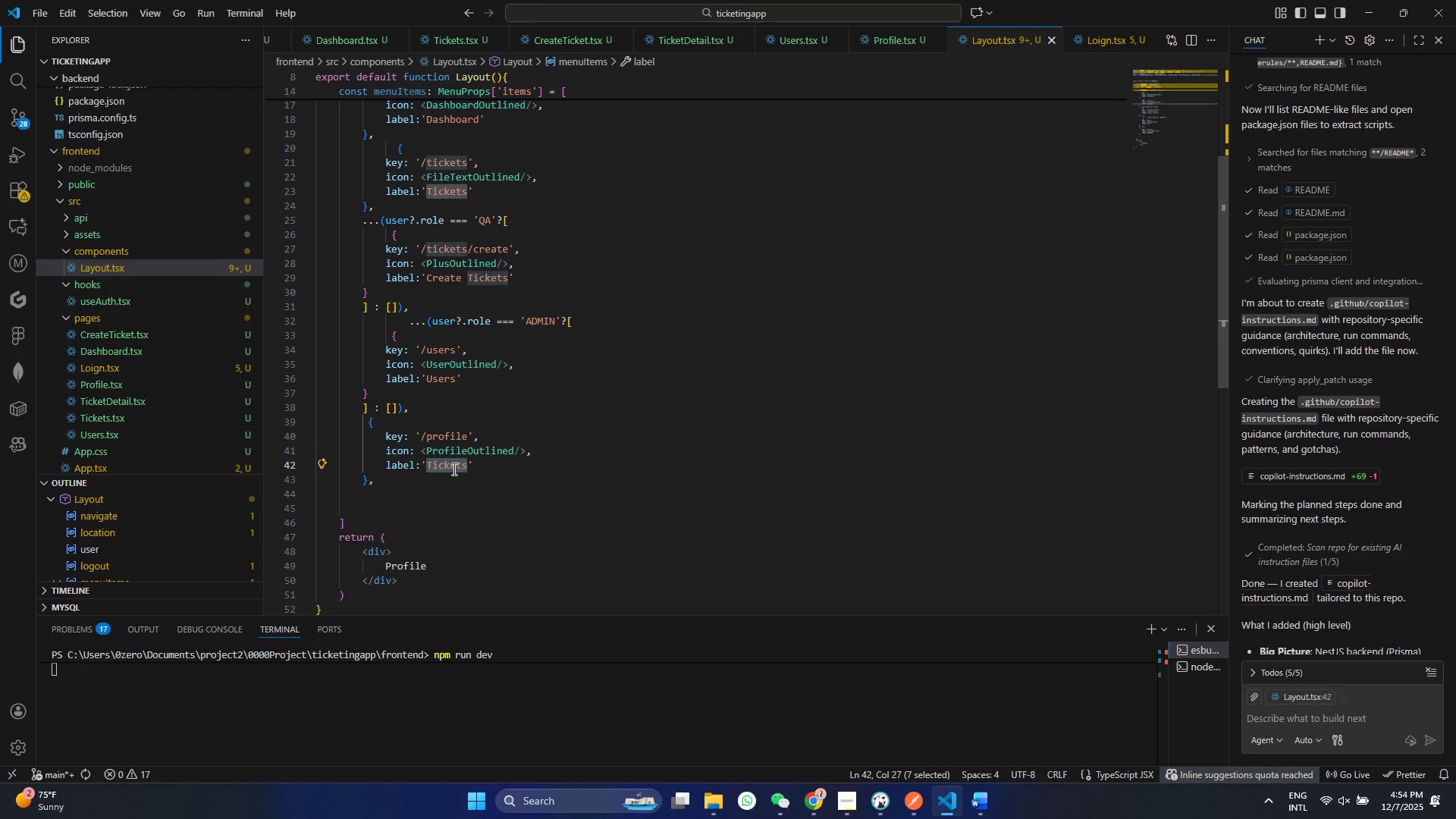 
type(PROfi;e)
key(Backspace)
key(Backspace)
type(le)
 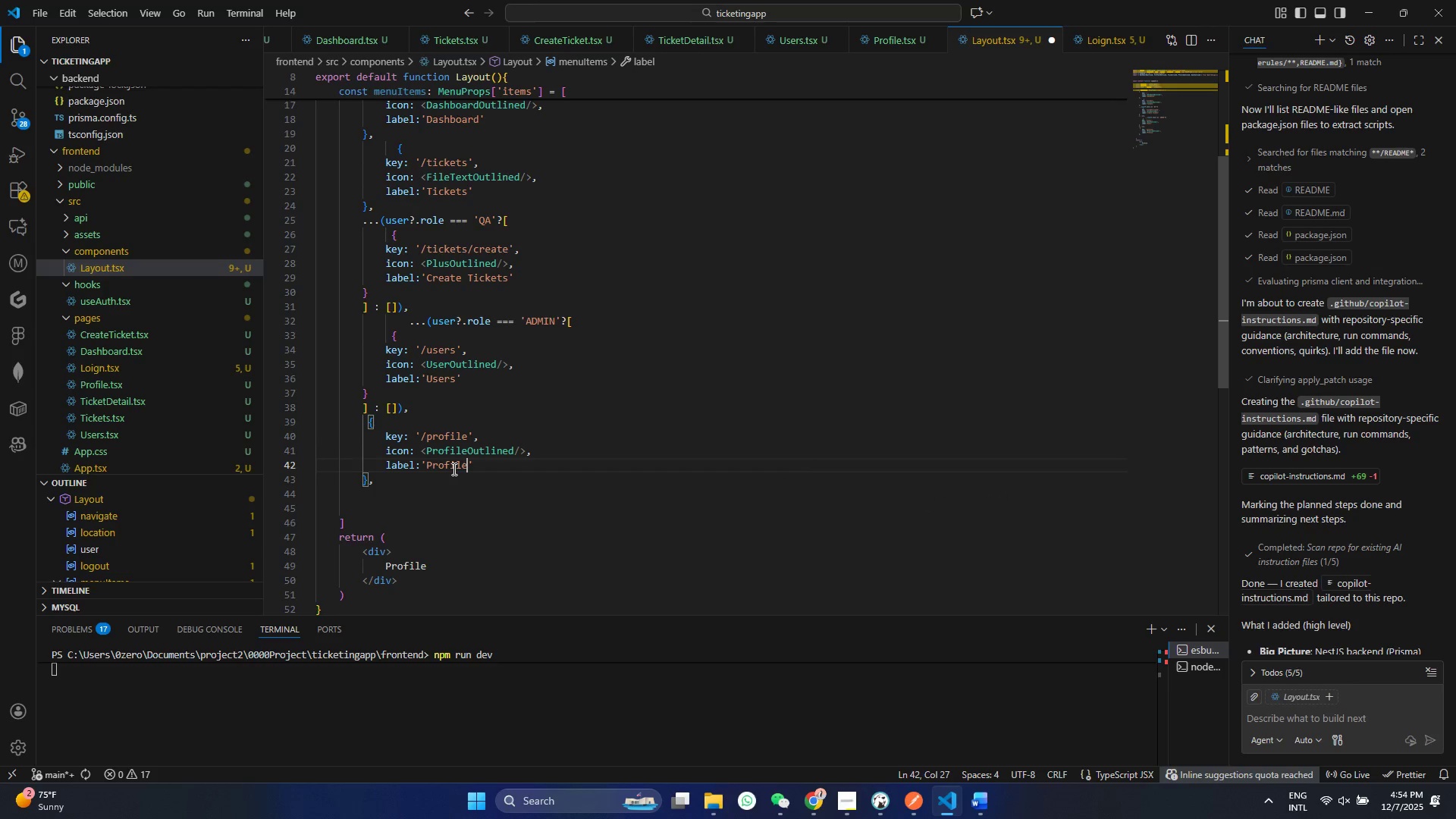 
key(Control+ControlLeft)
 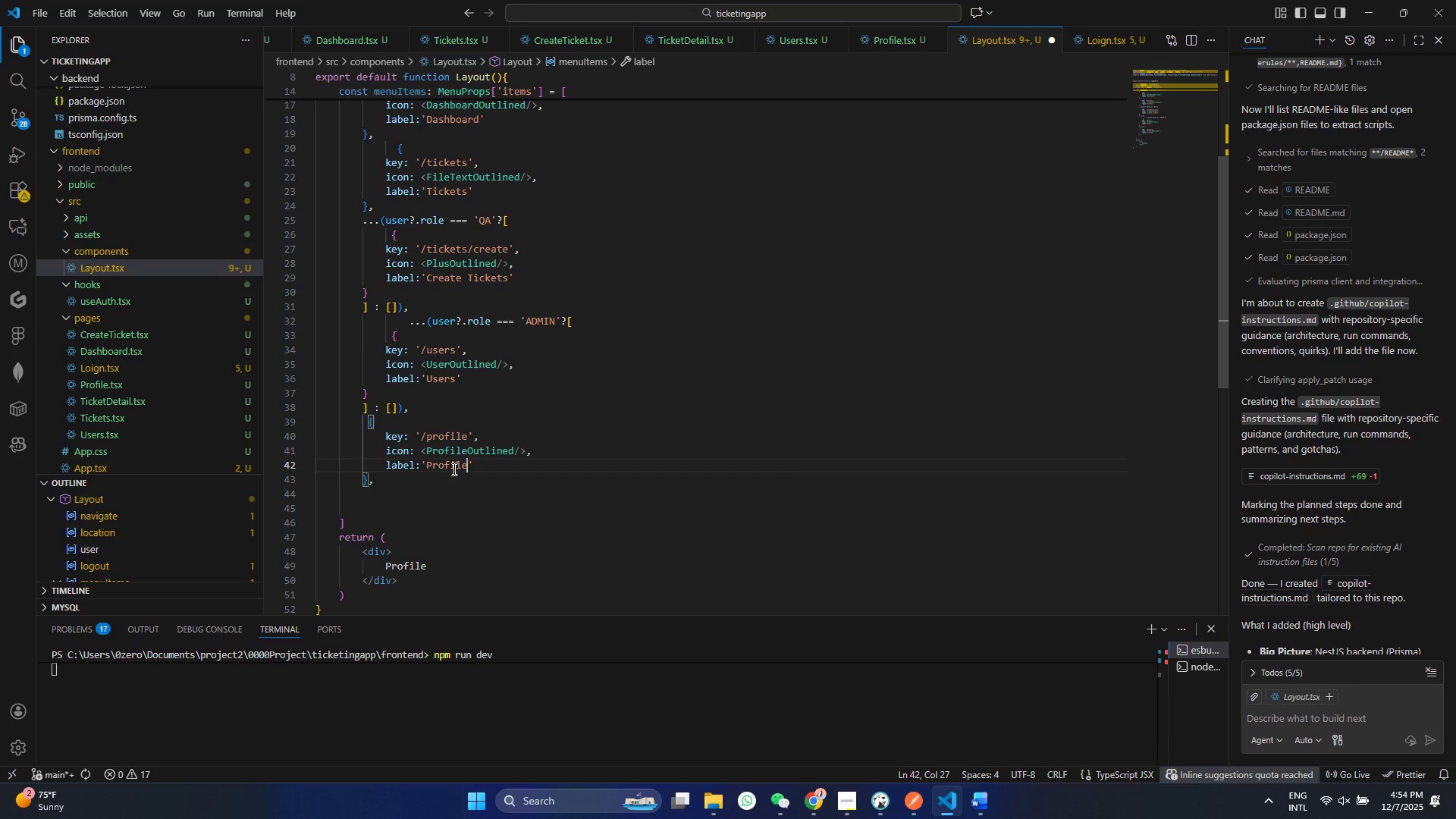 
key(Control+S)
 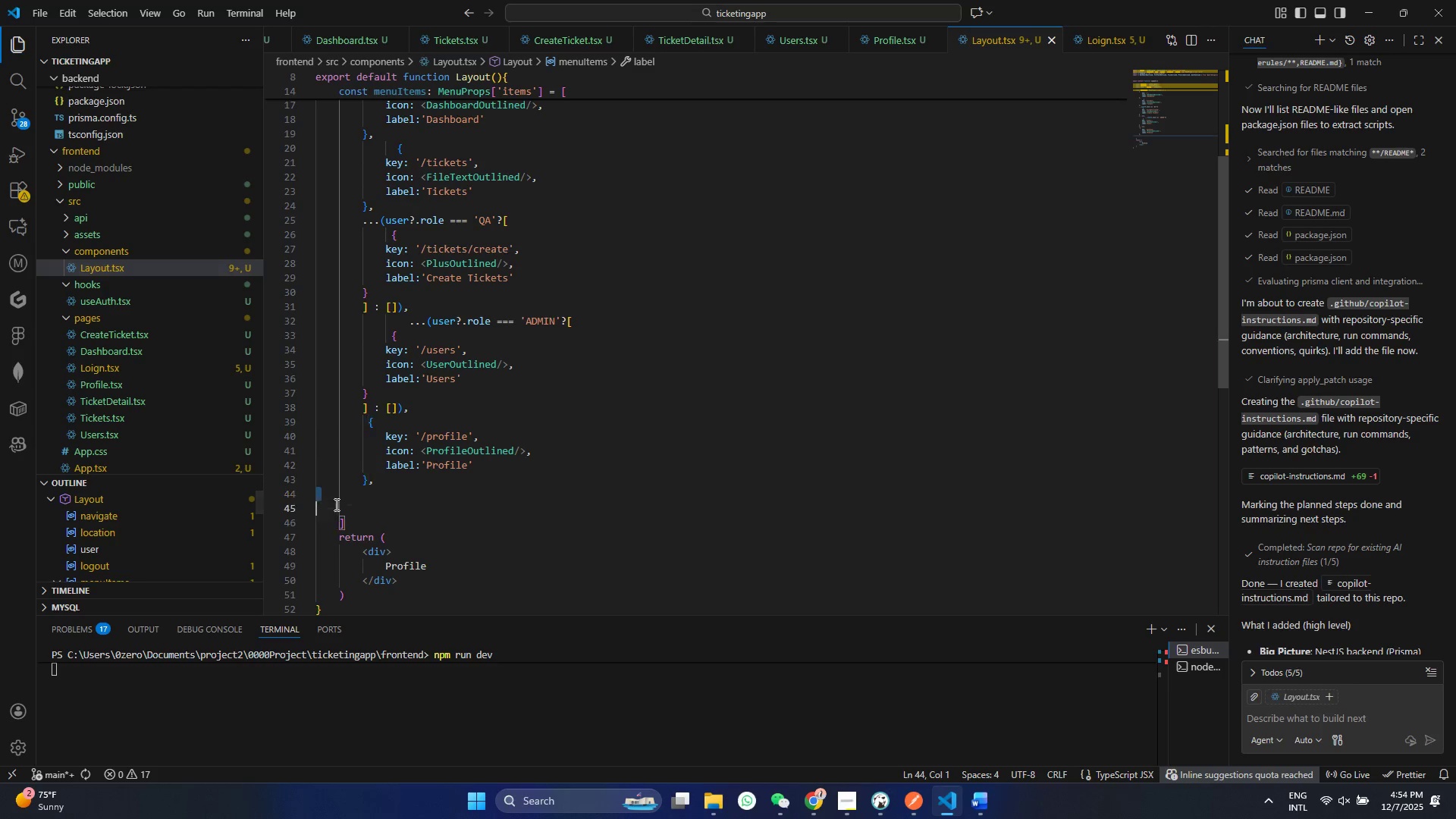 
key(Backspace)
 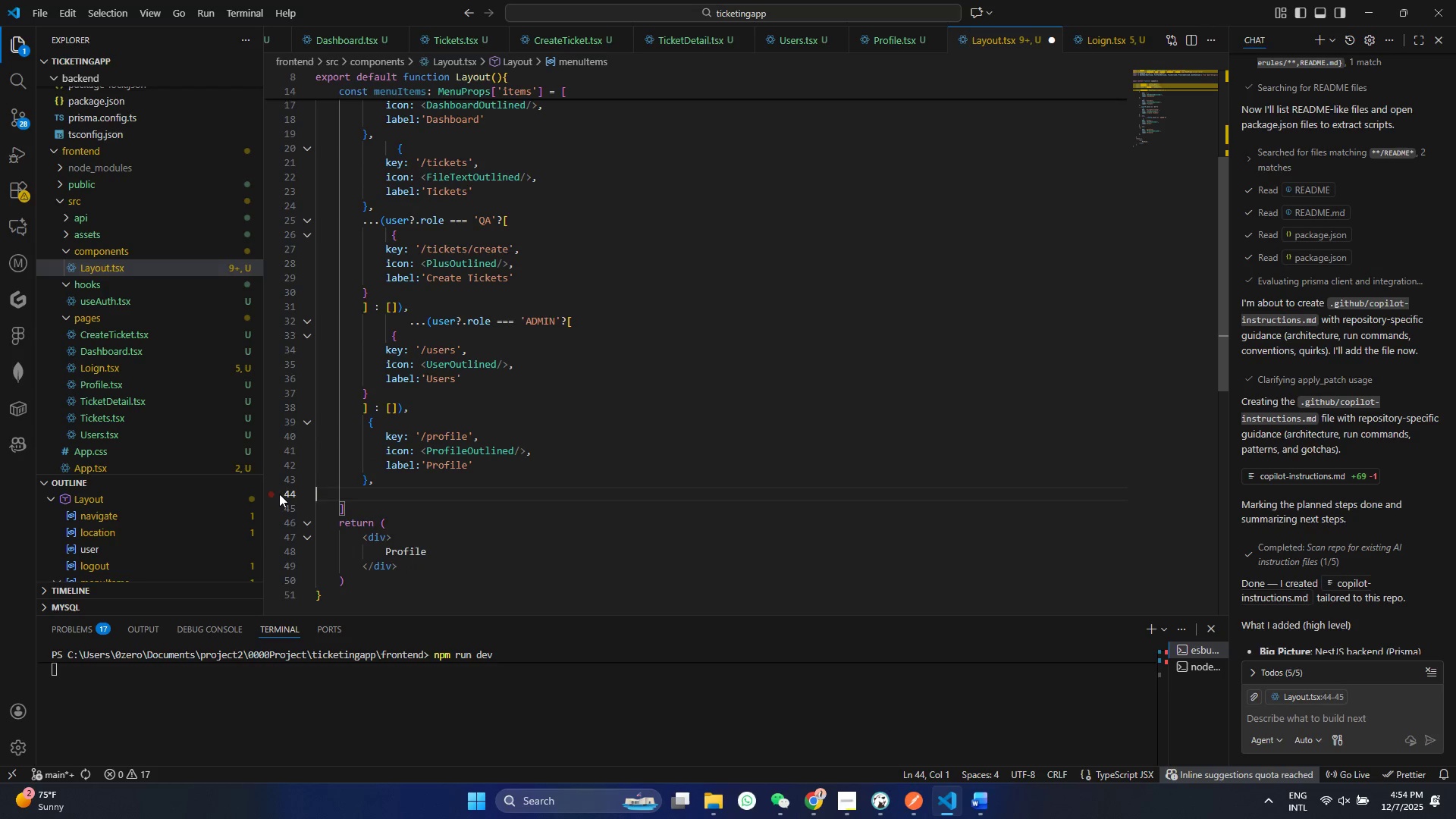 
key(Backspace)
 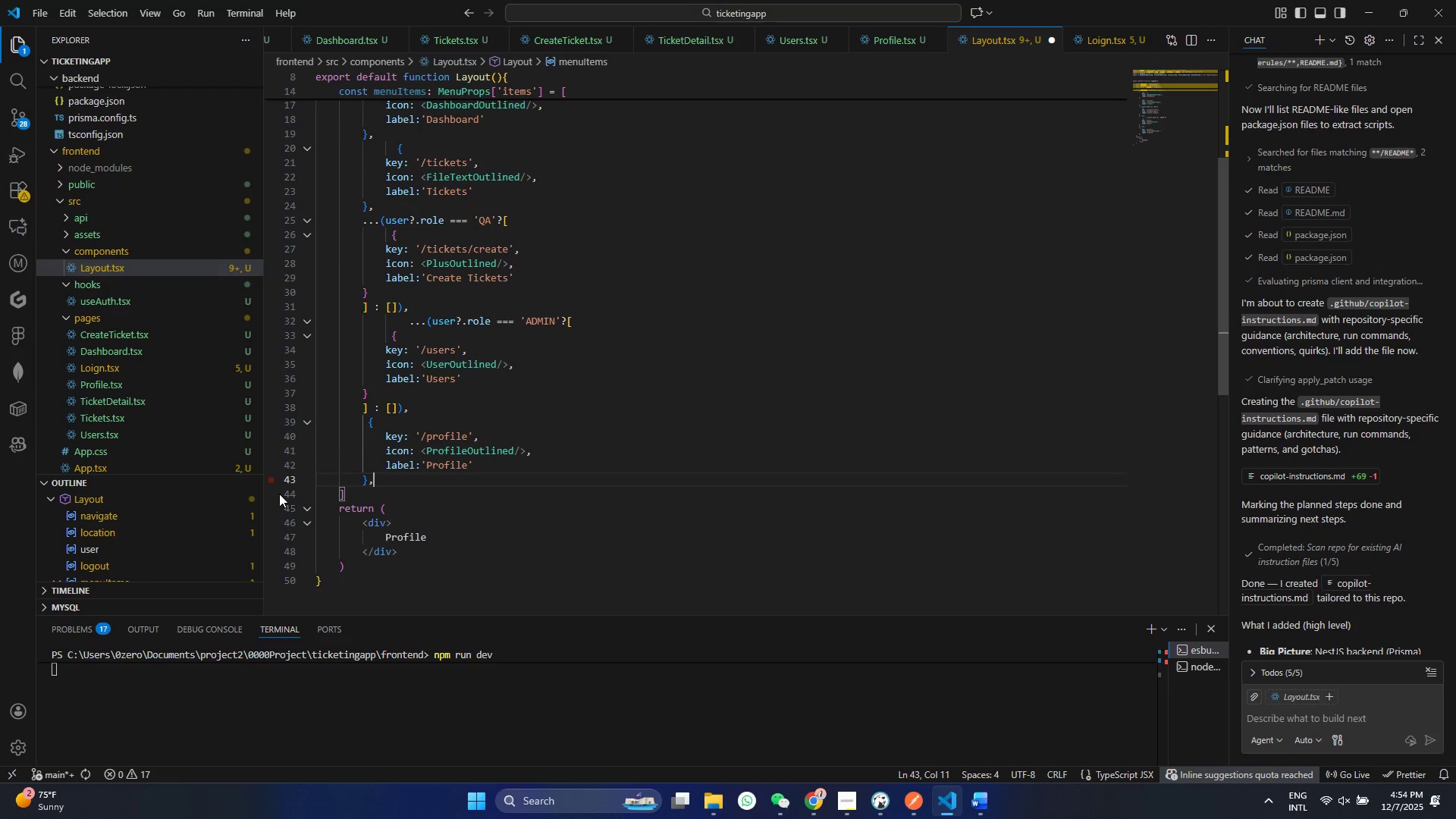 
key(Control+ControlLeft)
 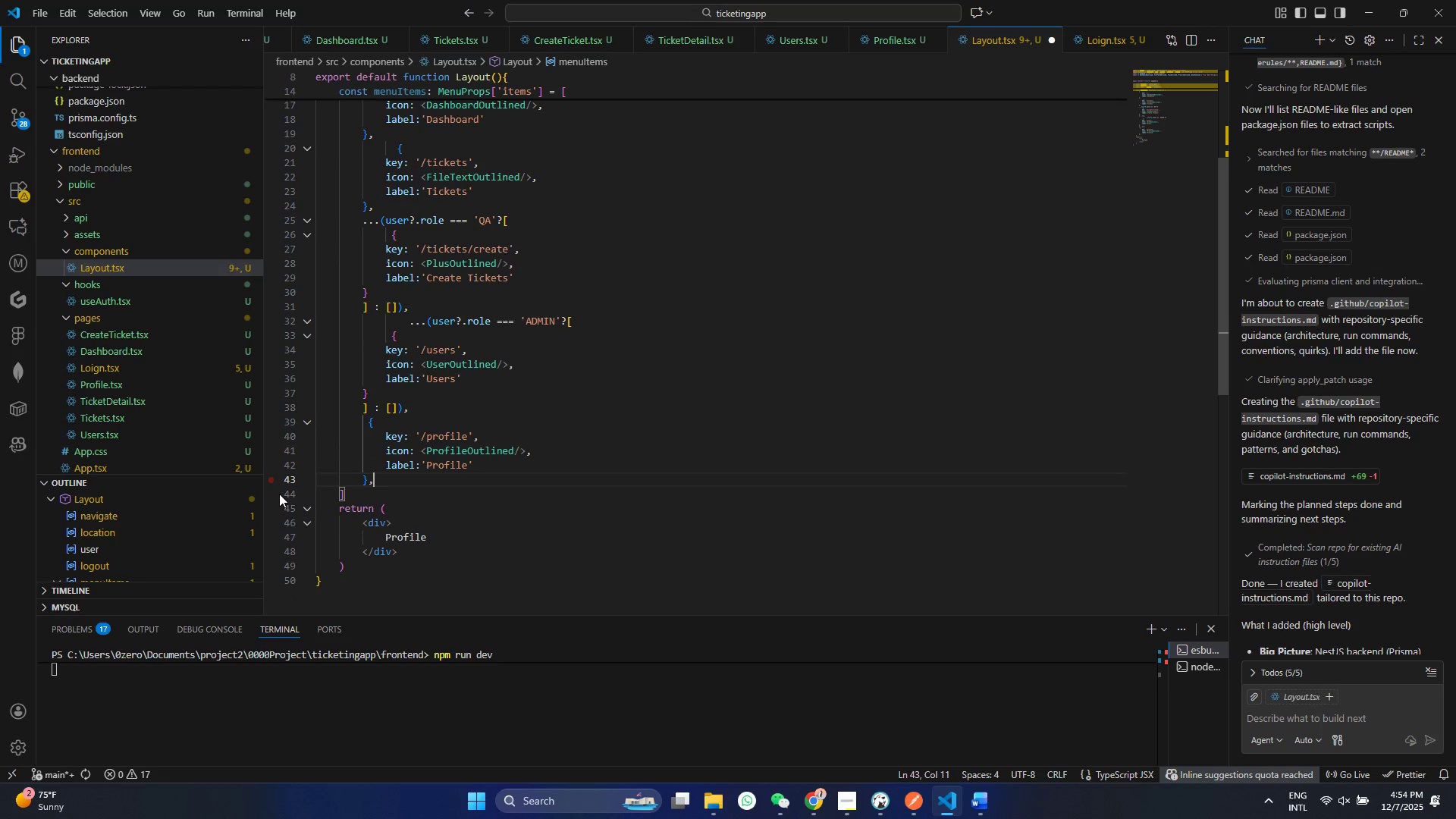 
key(Control+S)
 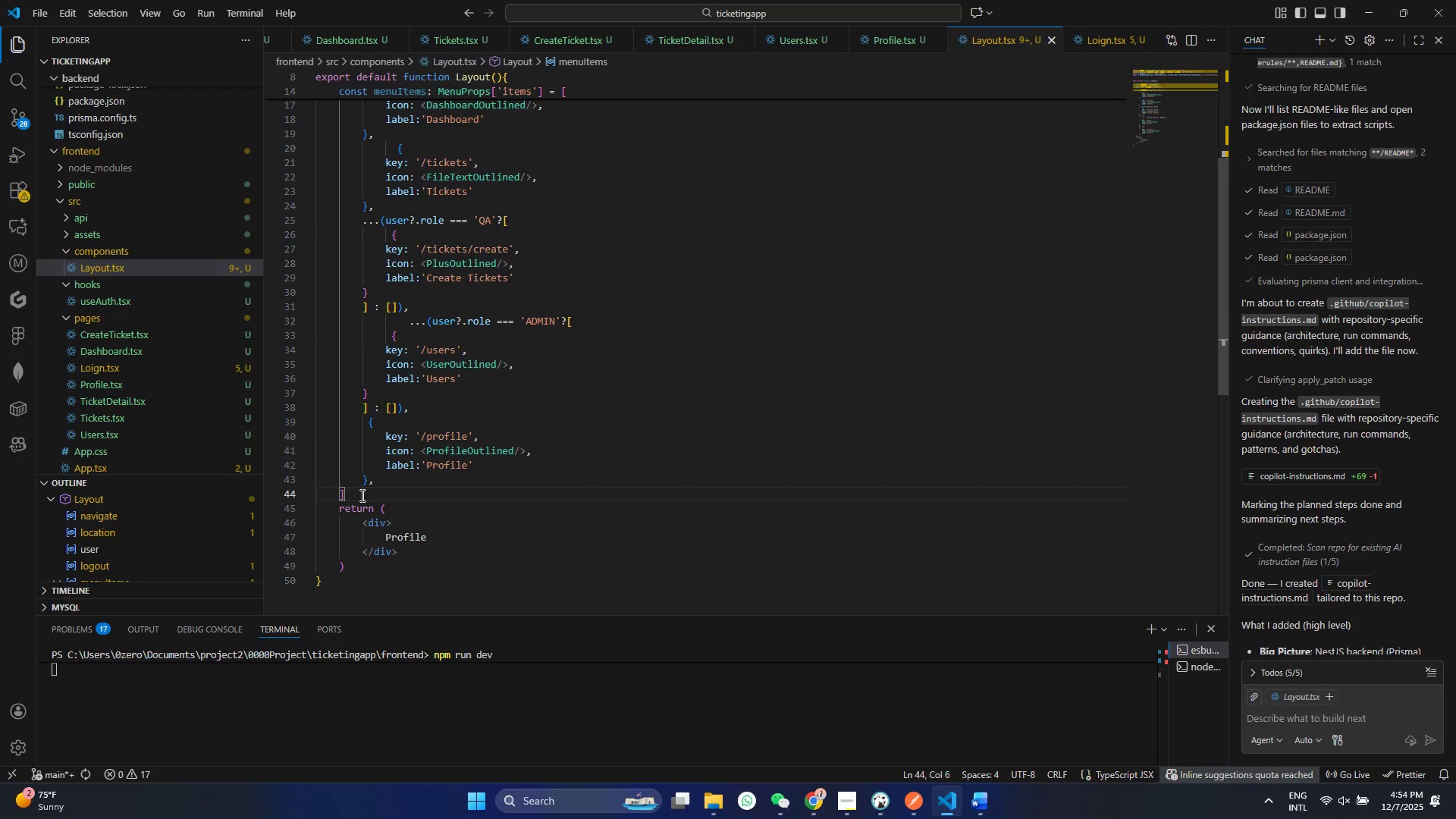 
key(Enter)
 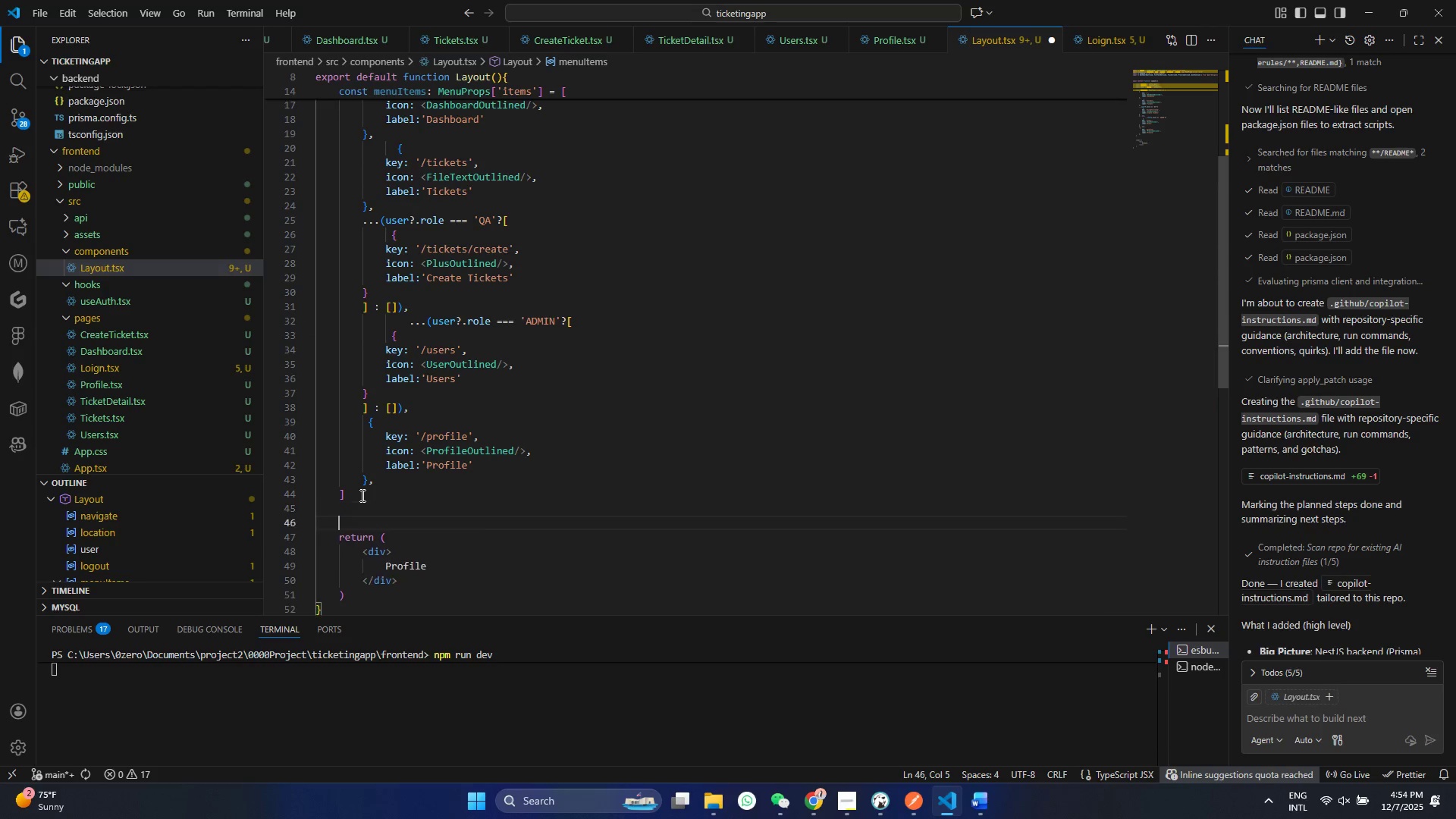 
key(Enter)
 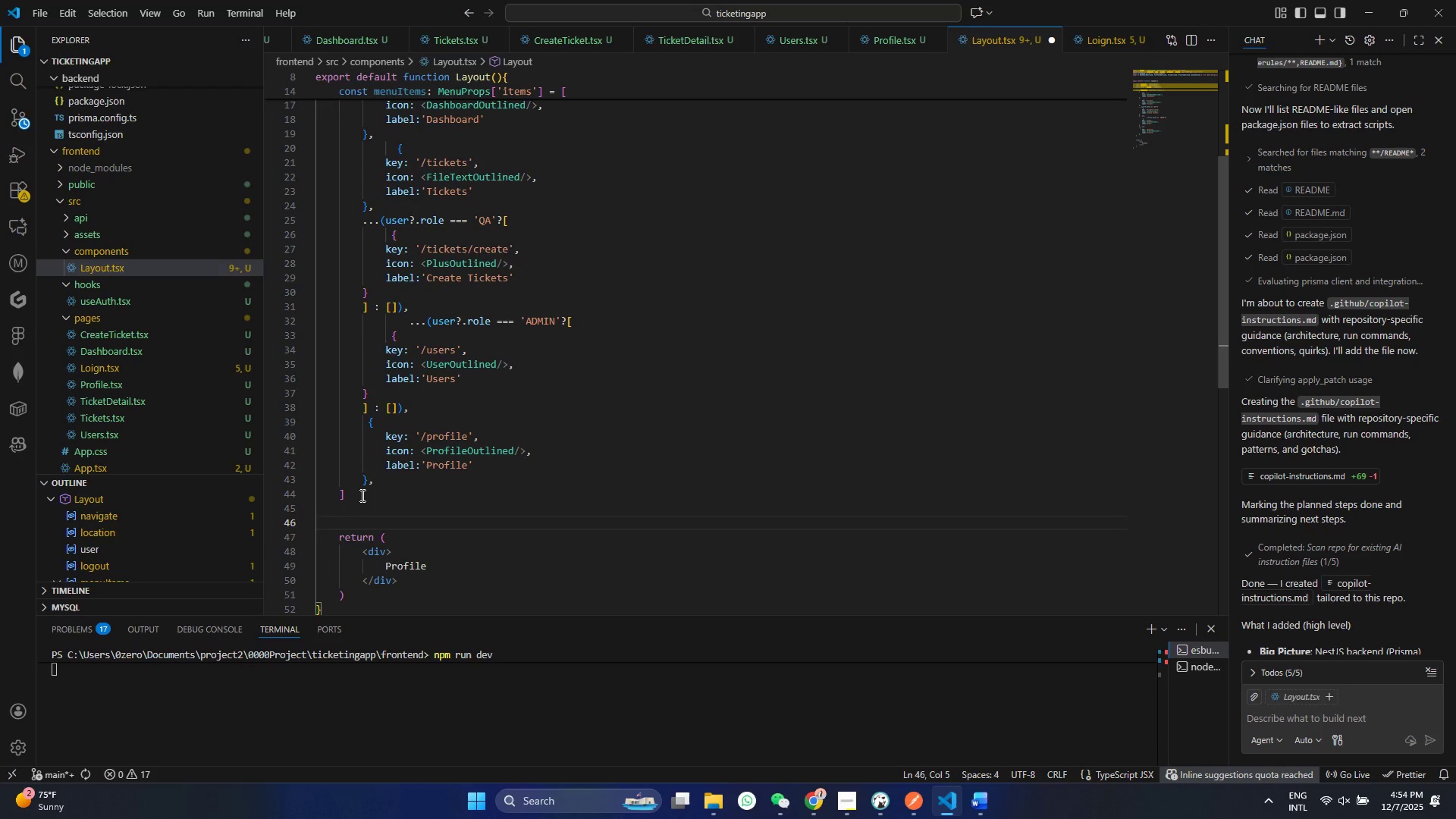 
type(cosnt userMenuITEms: Men)
 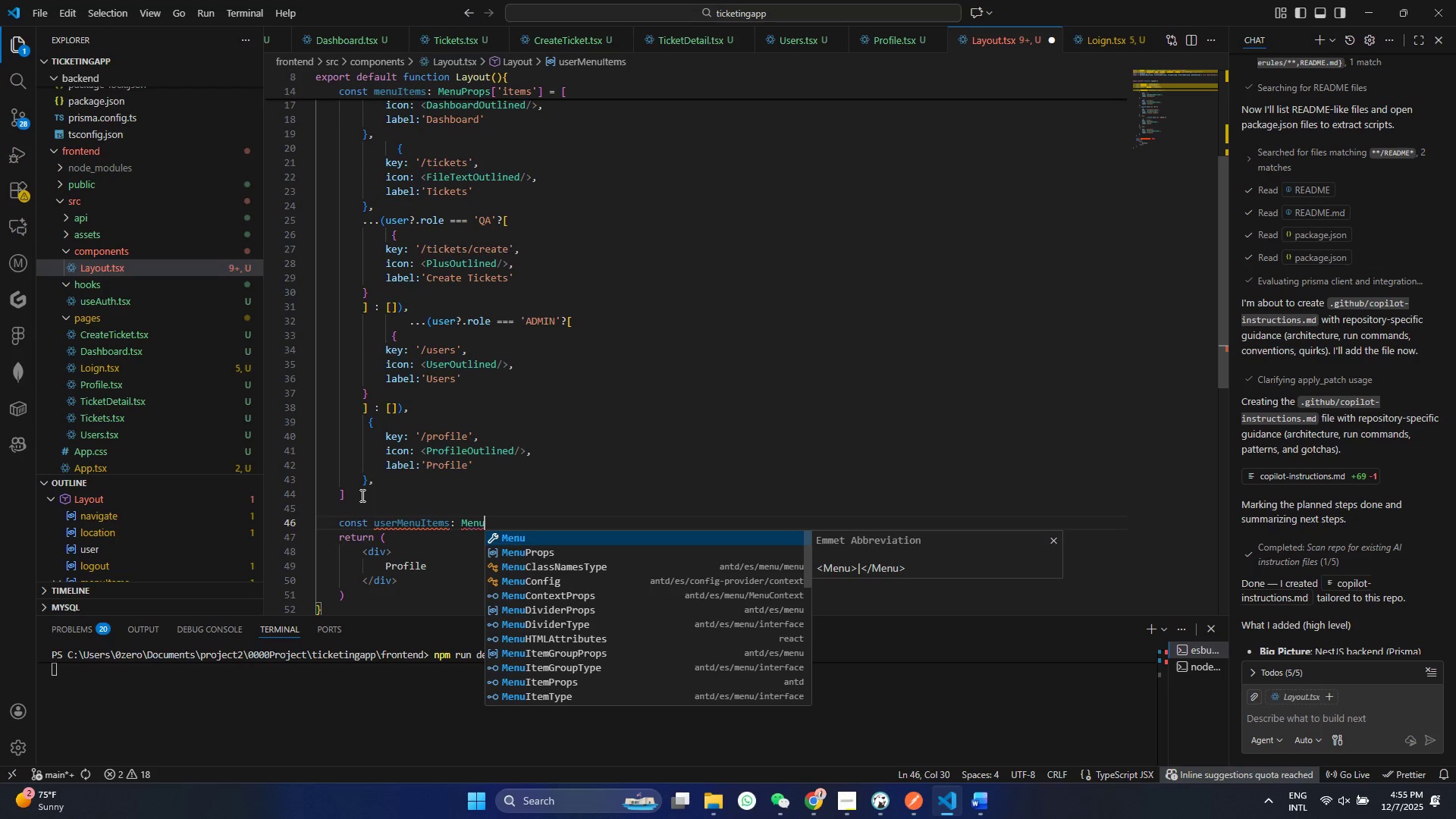 
key(ArrowDown)
 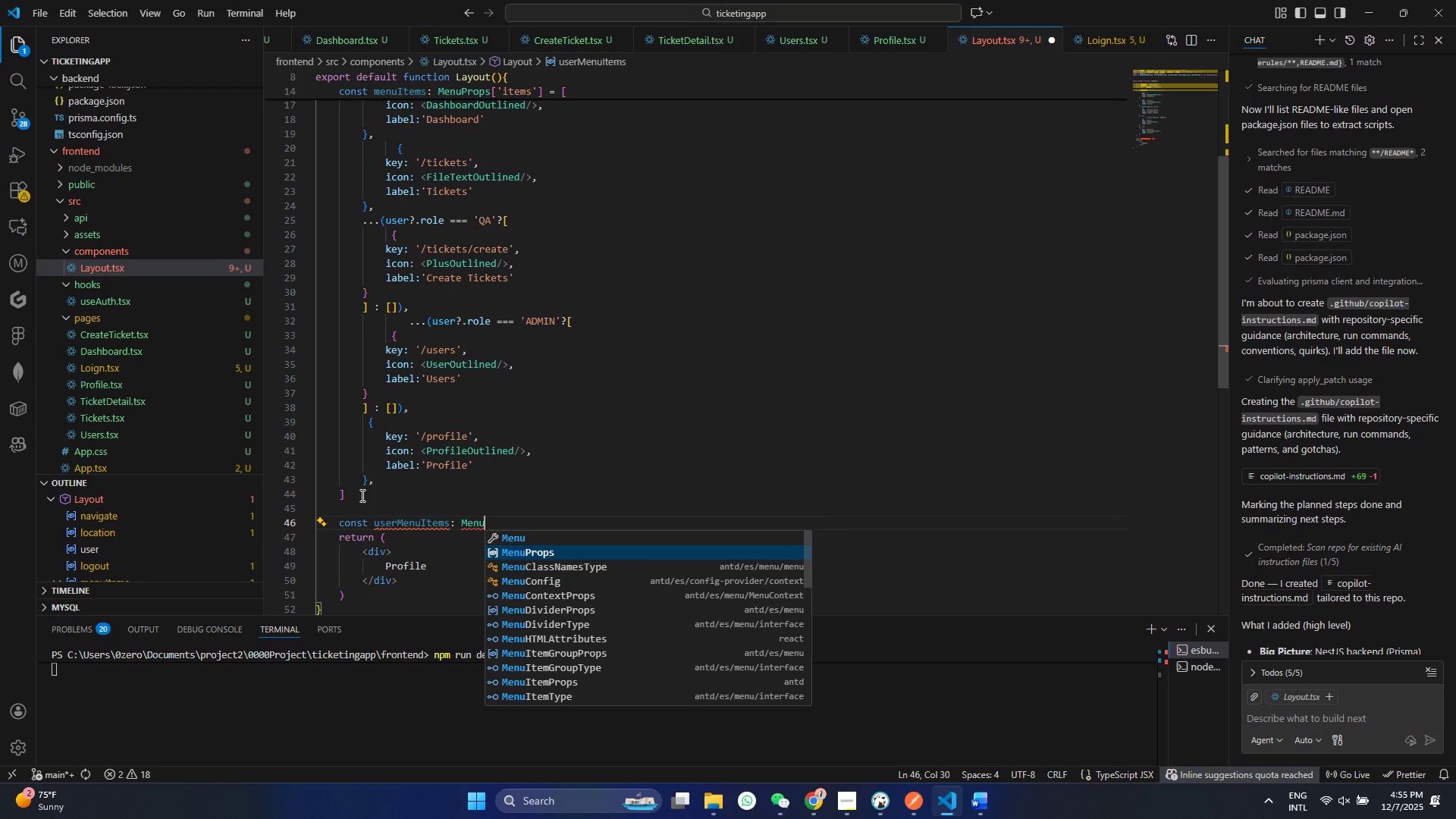 
key(Enter)
 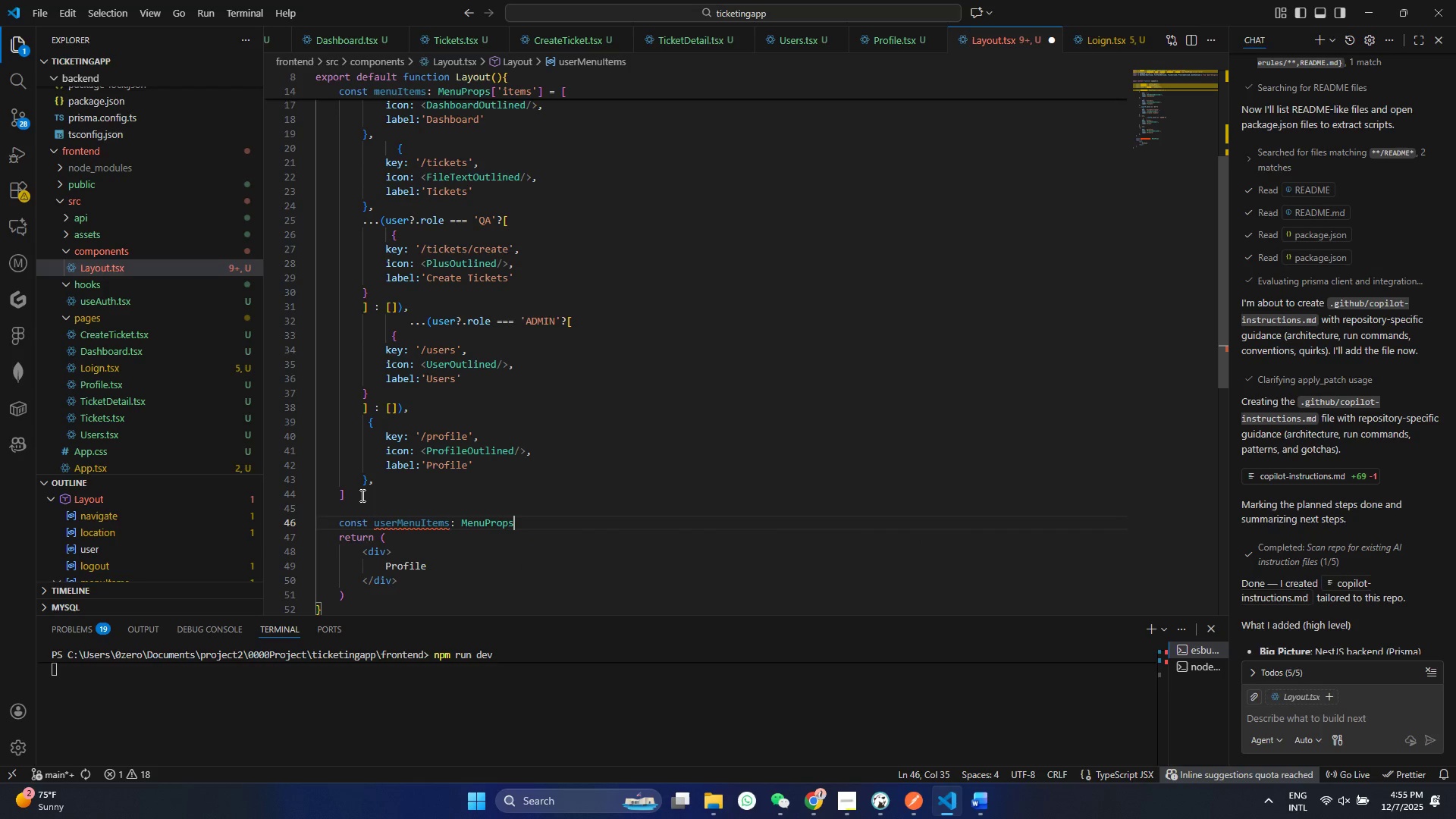 
key(BracketLeft)
 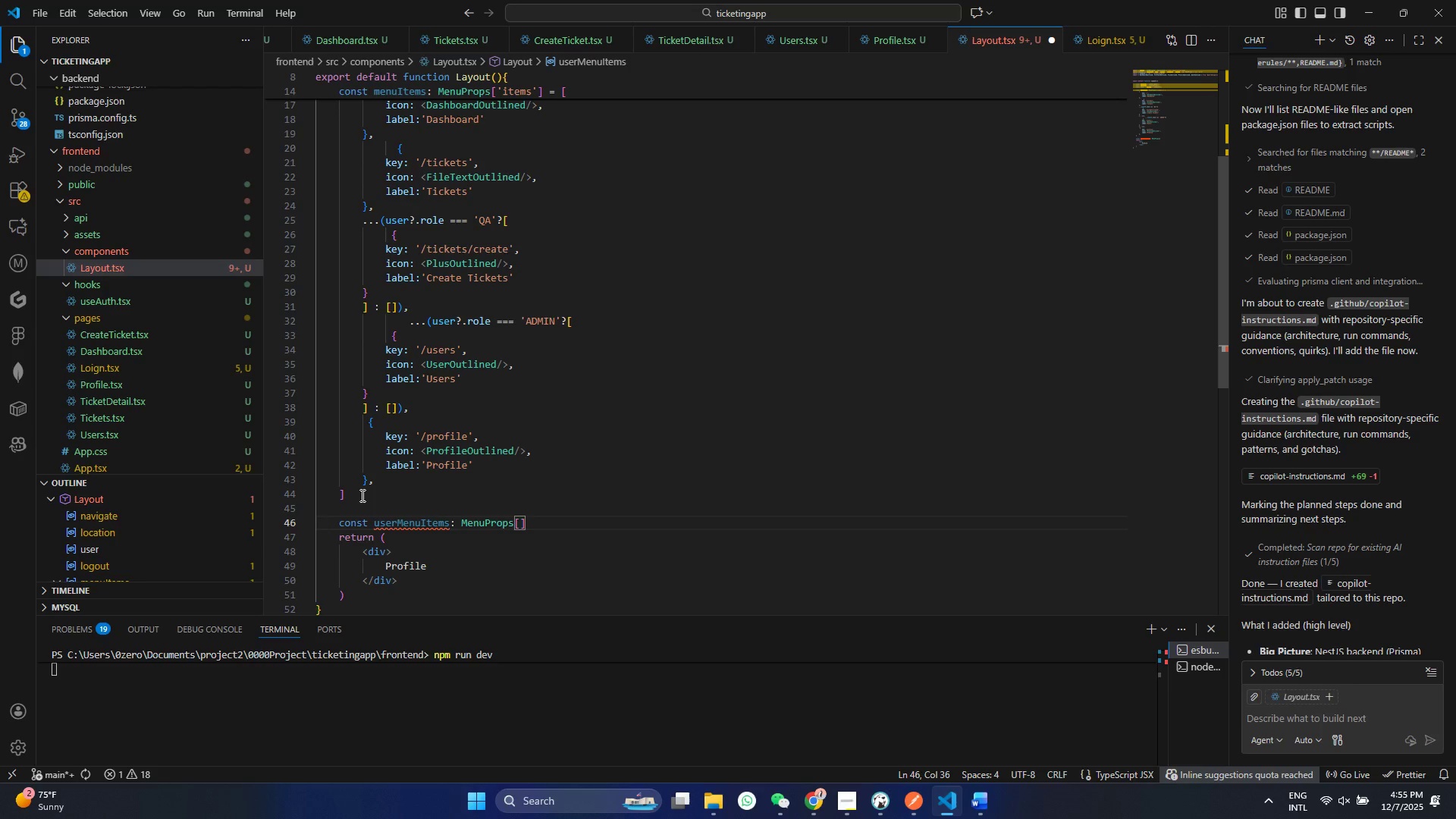 
key(Quote)
 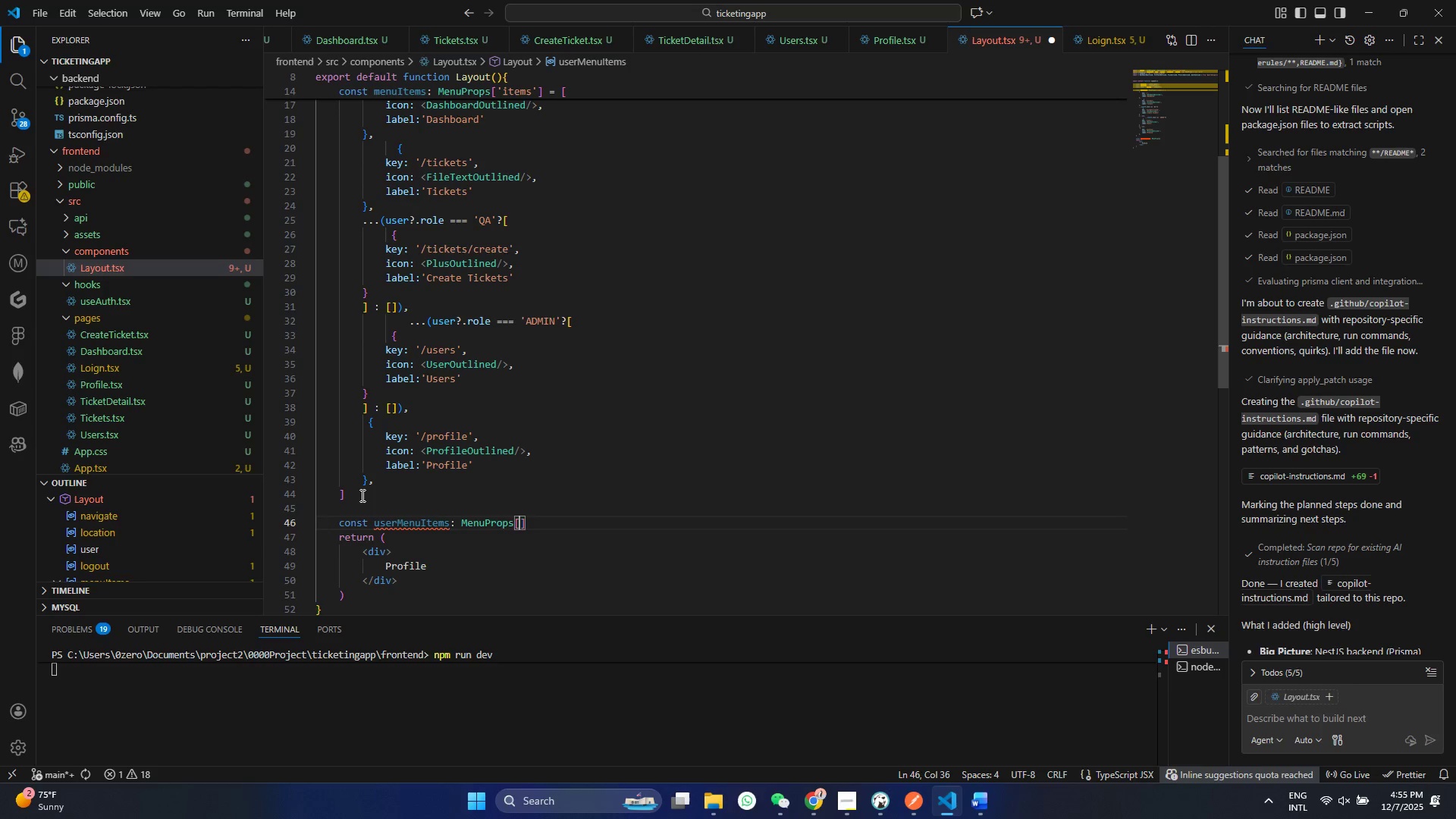 
key(Quote)
 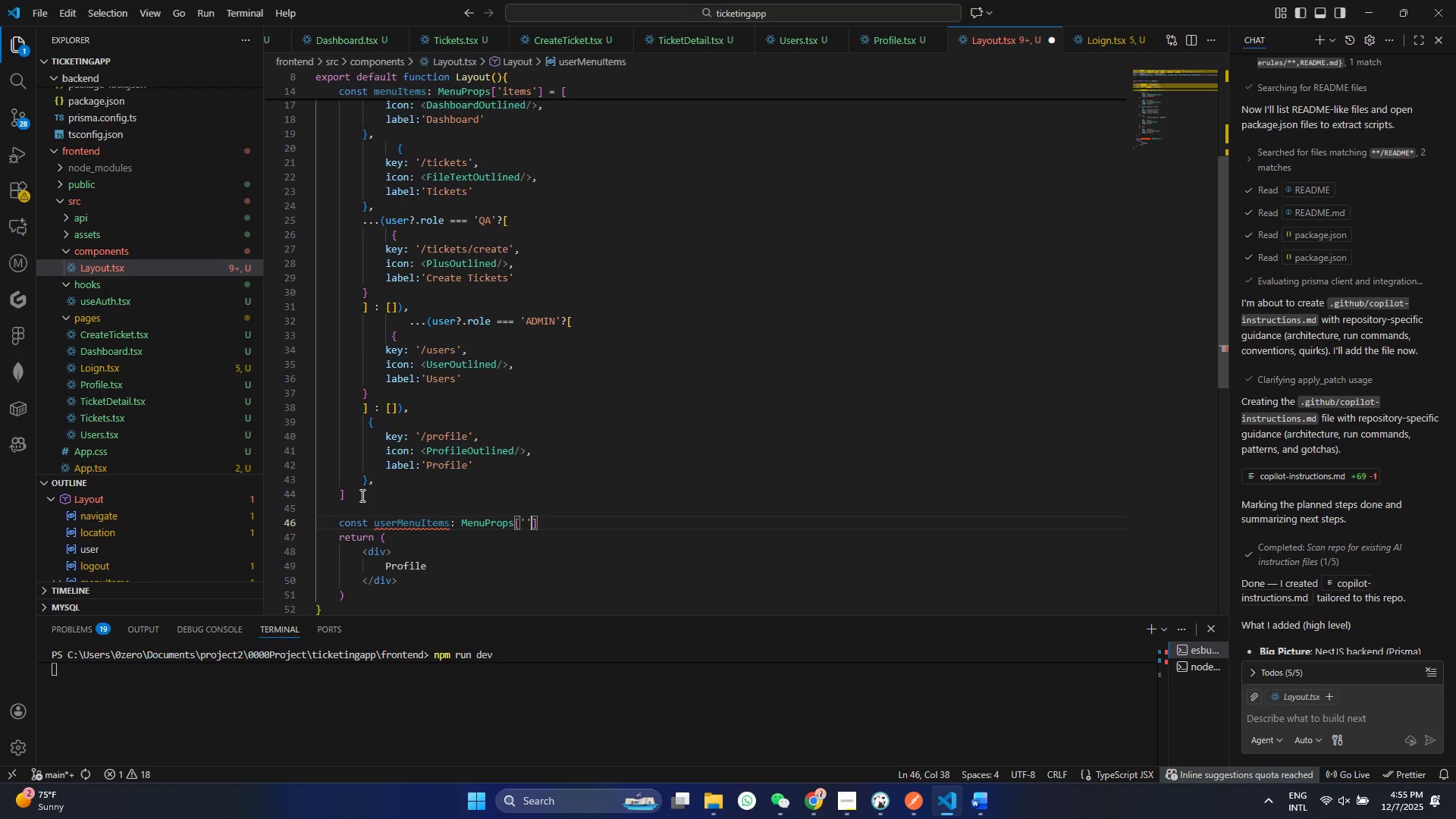 
key(ArrowLeft)
 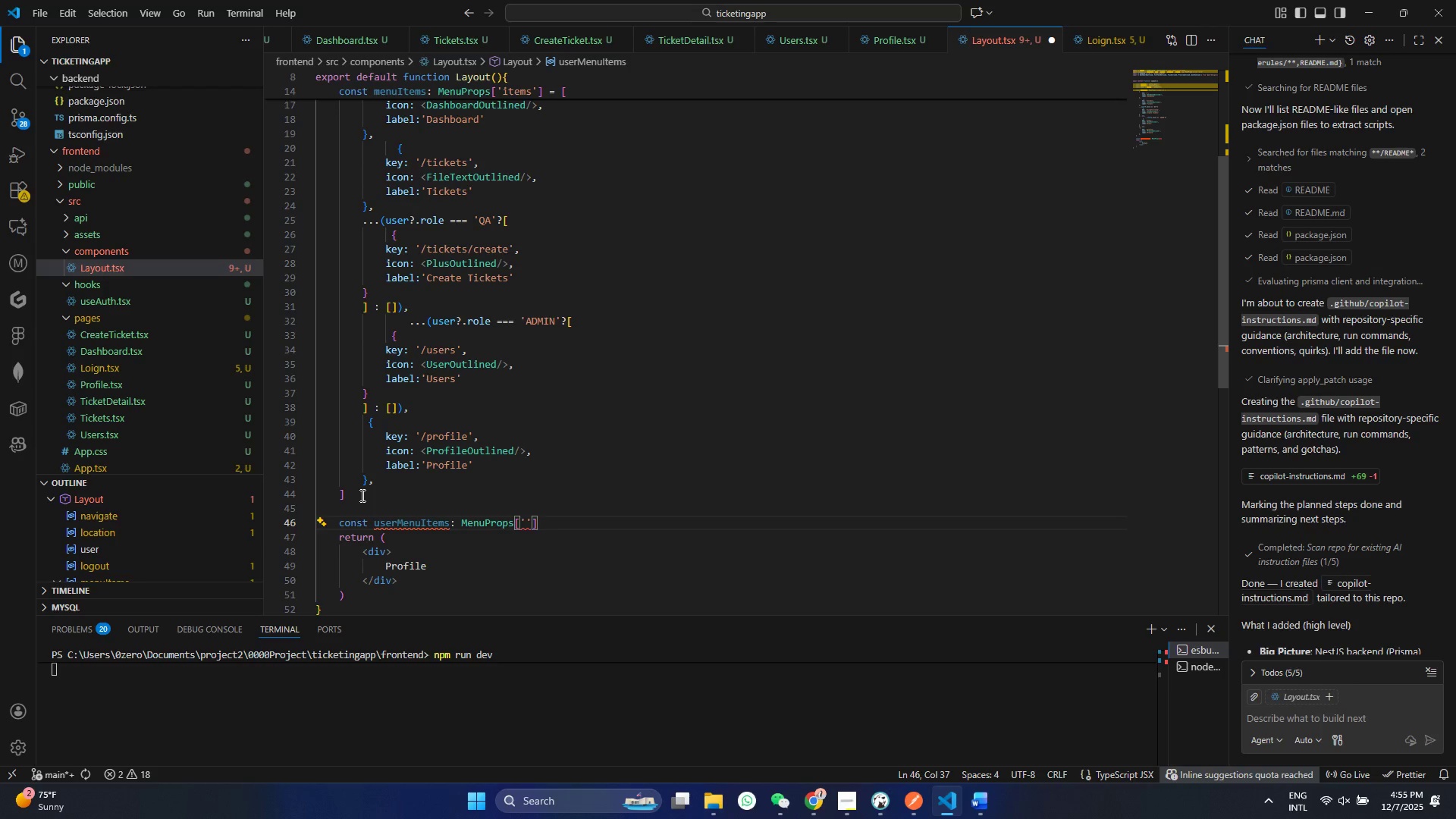 
type(irem)
 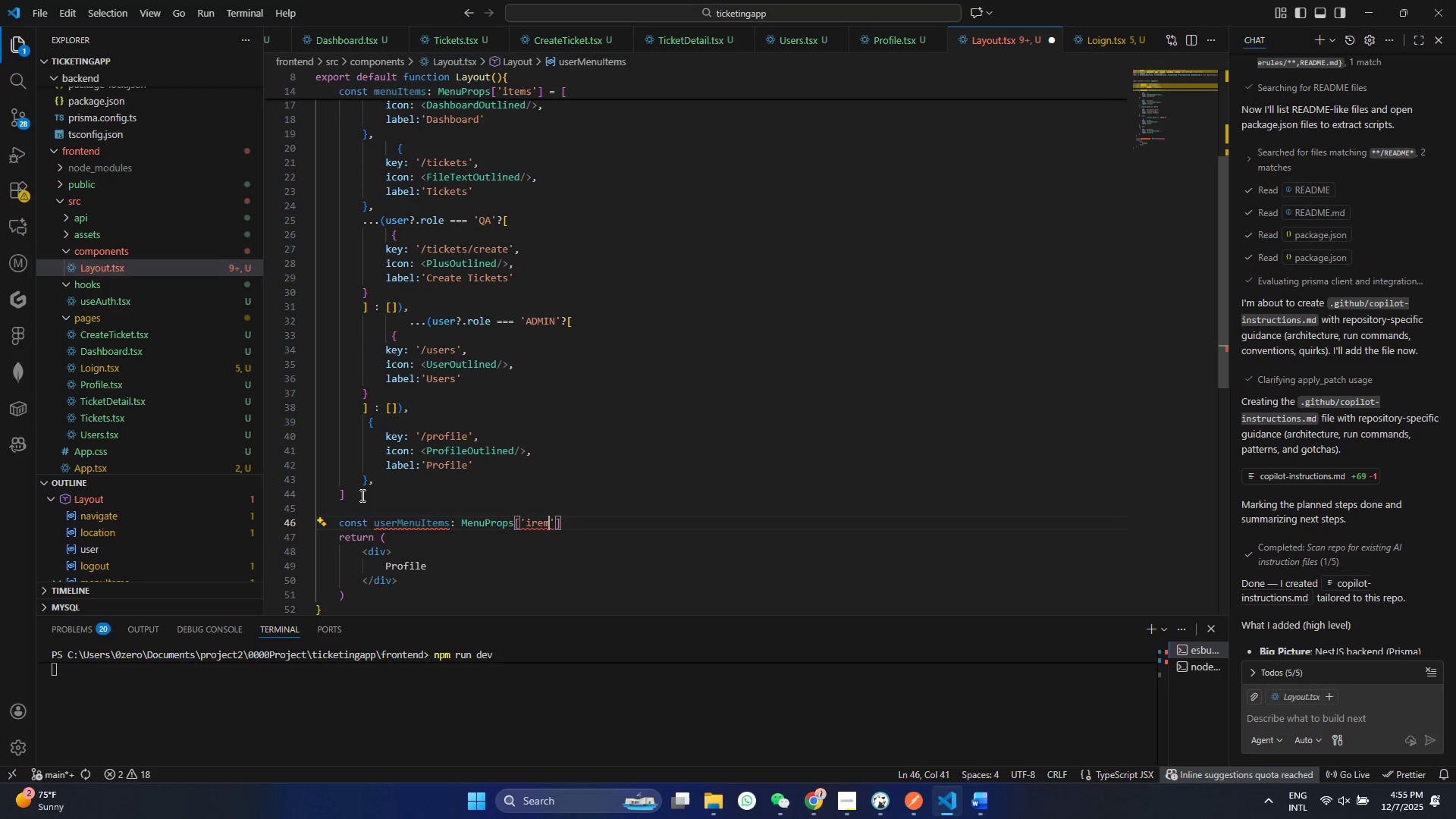 
key(ArrowRight)
 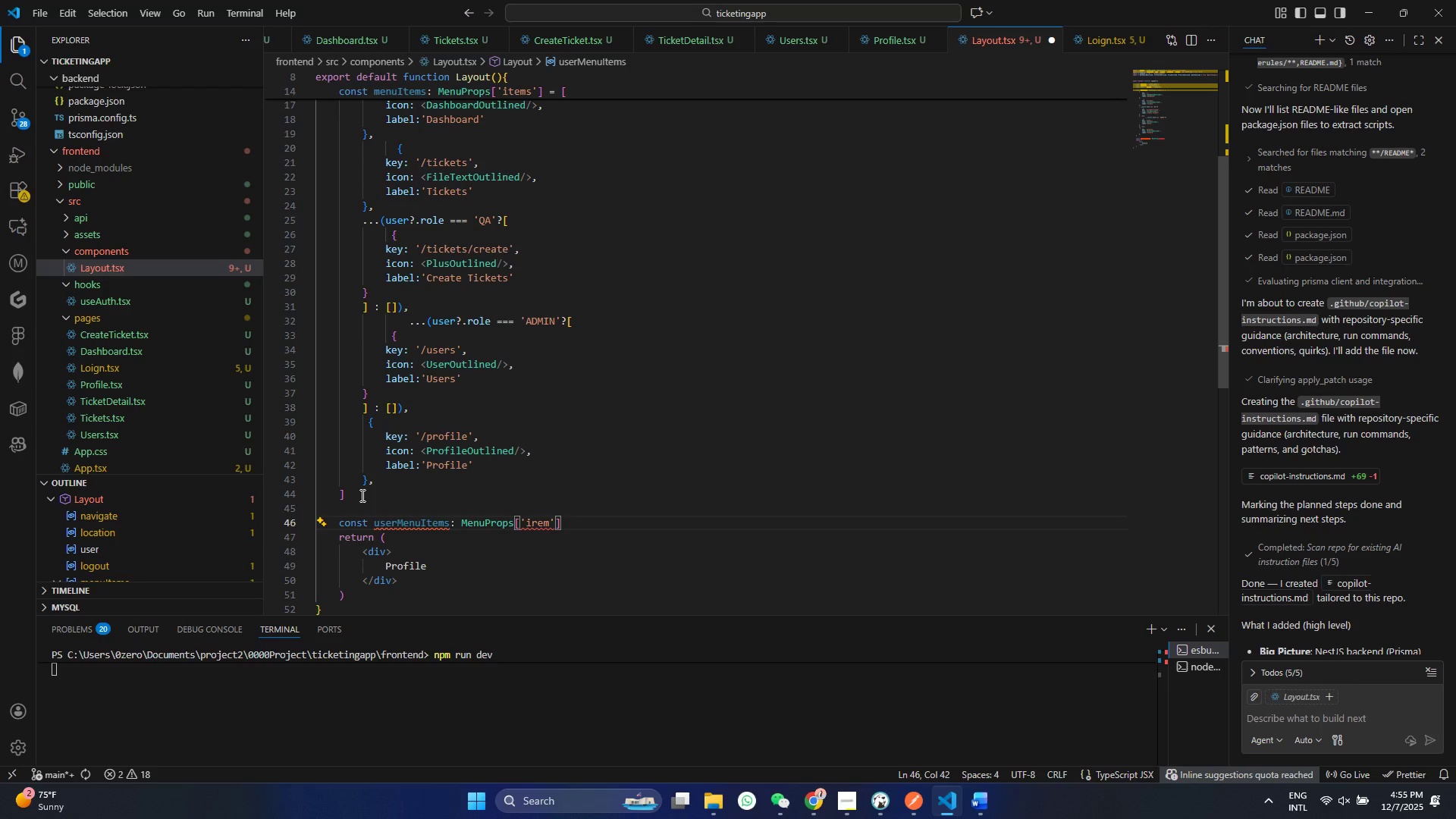 
key(ArrowRight)
 